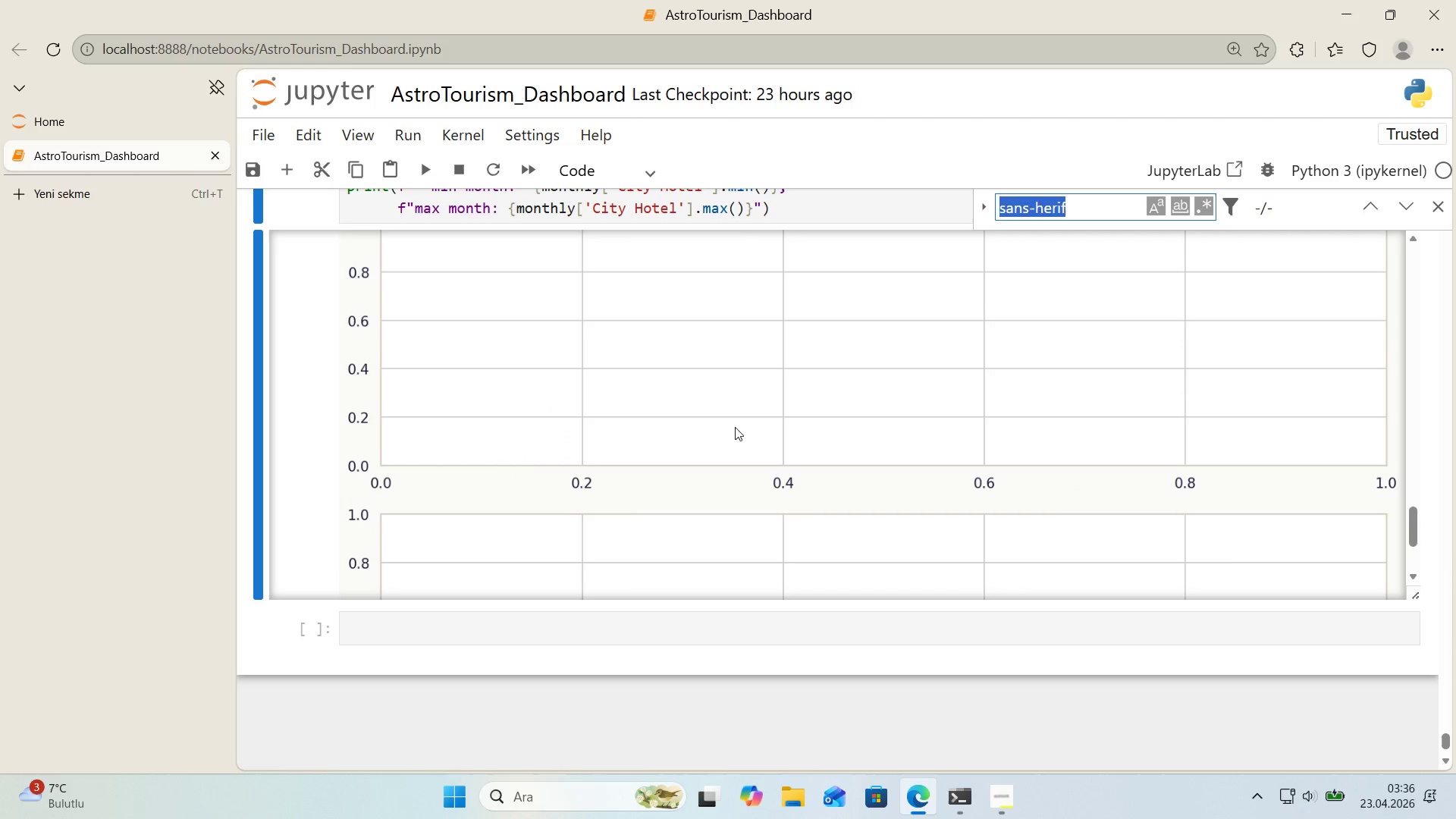 
key(Control+F)
 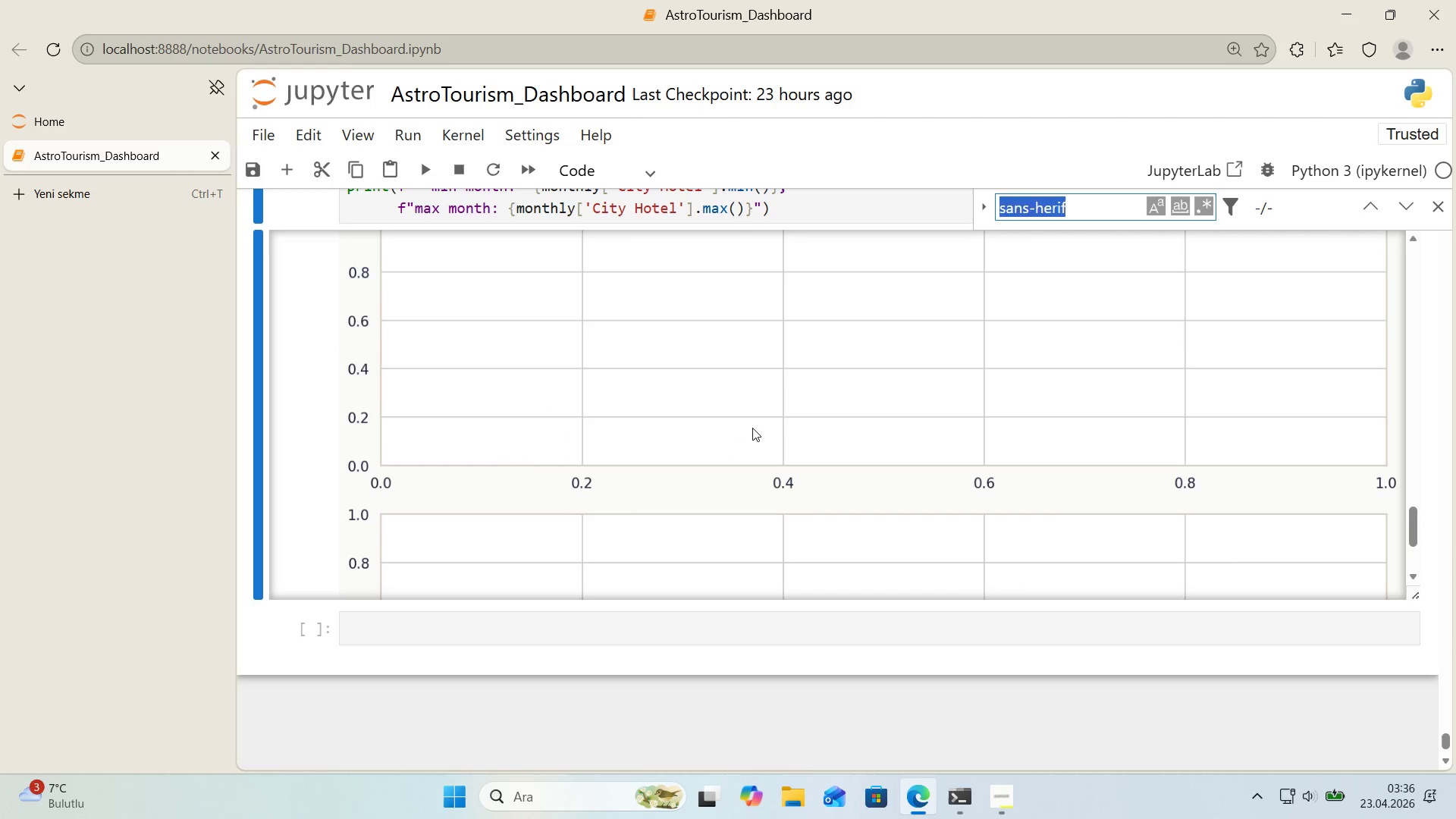 
key(Control+ControlLeft)
 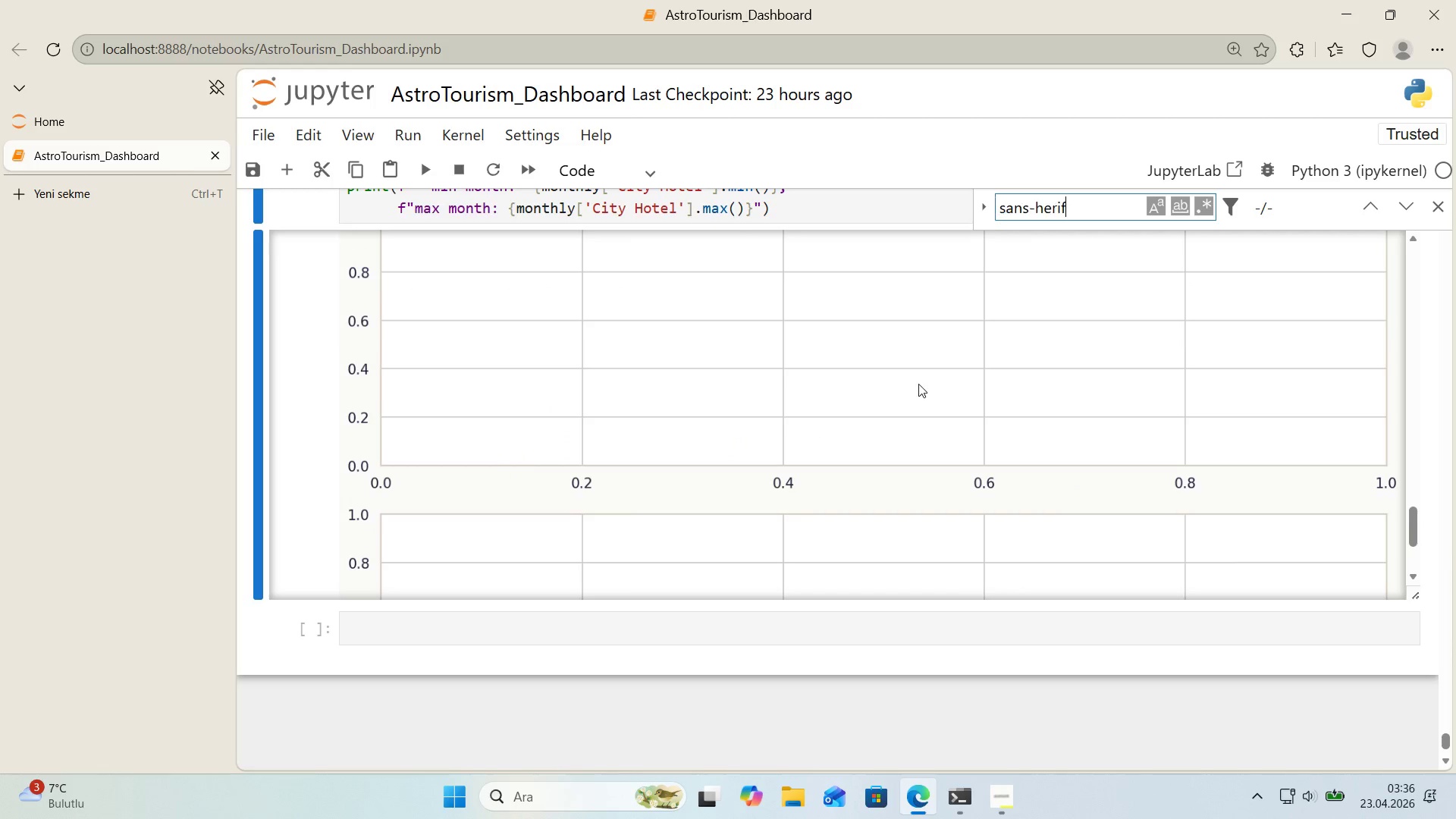 
key(Control+V)
 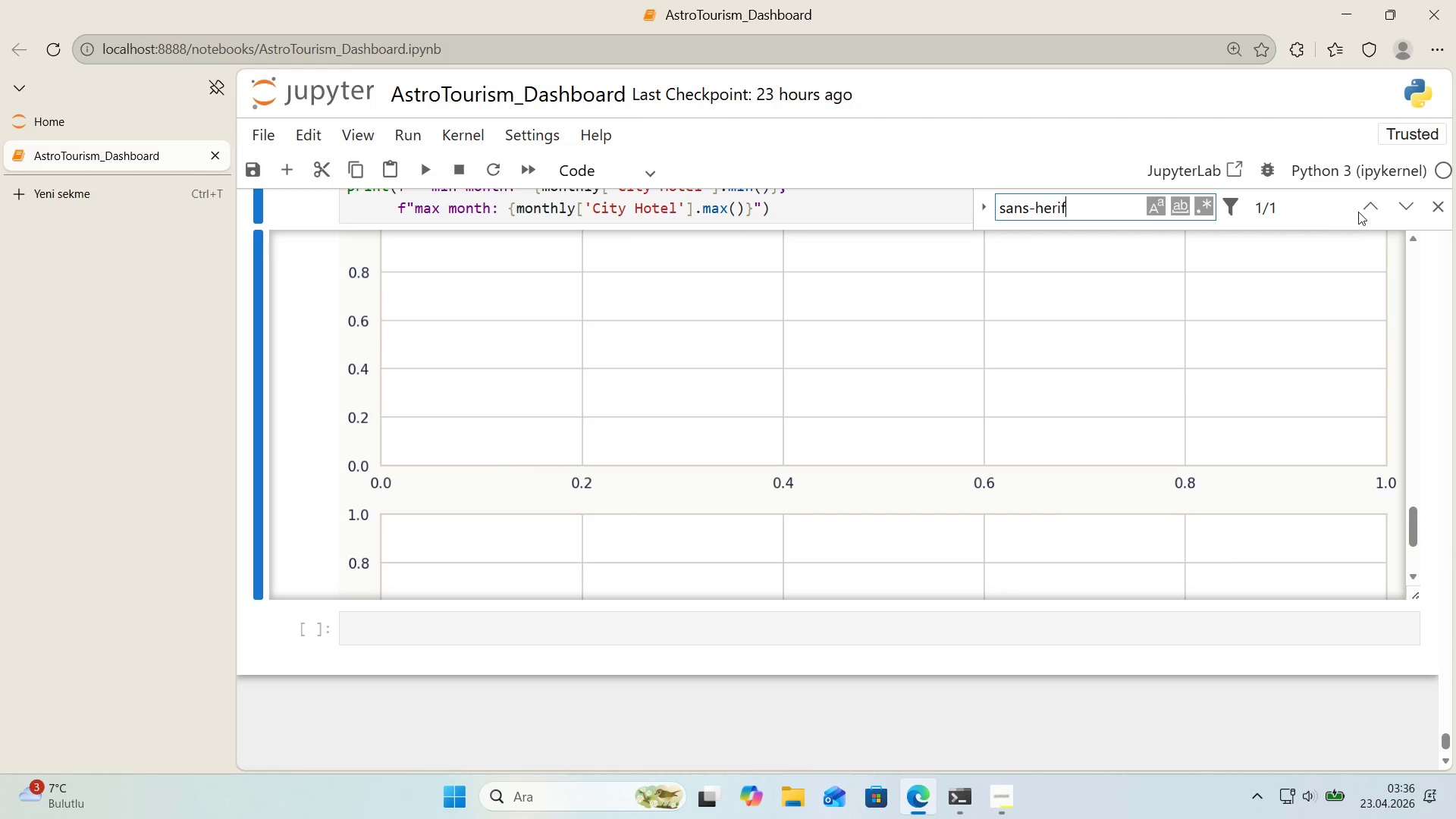 
left_click([1362, 209])
 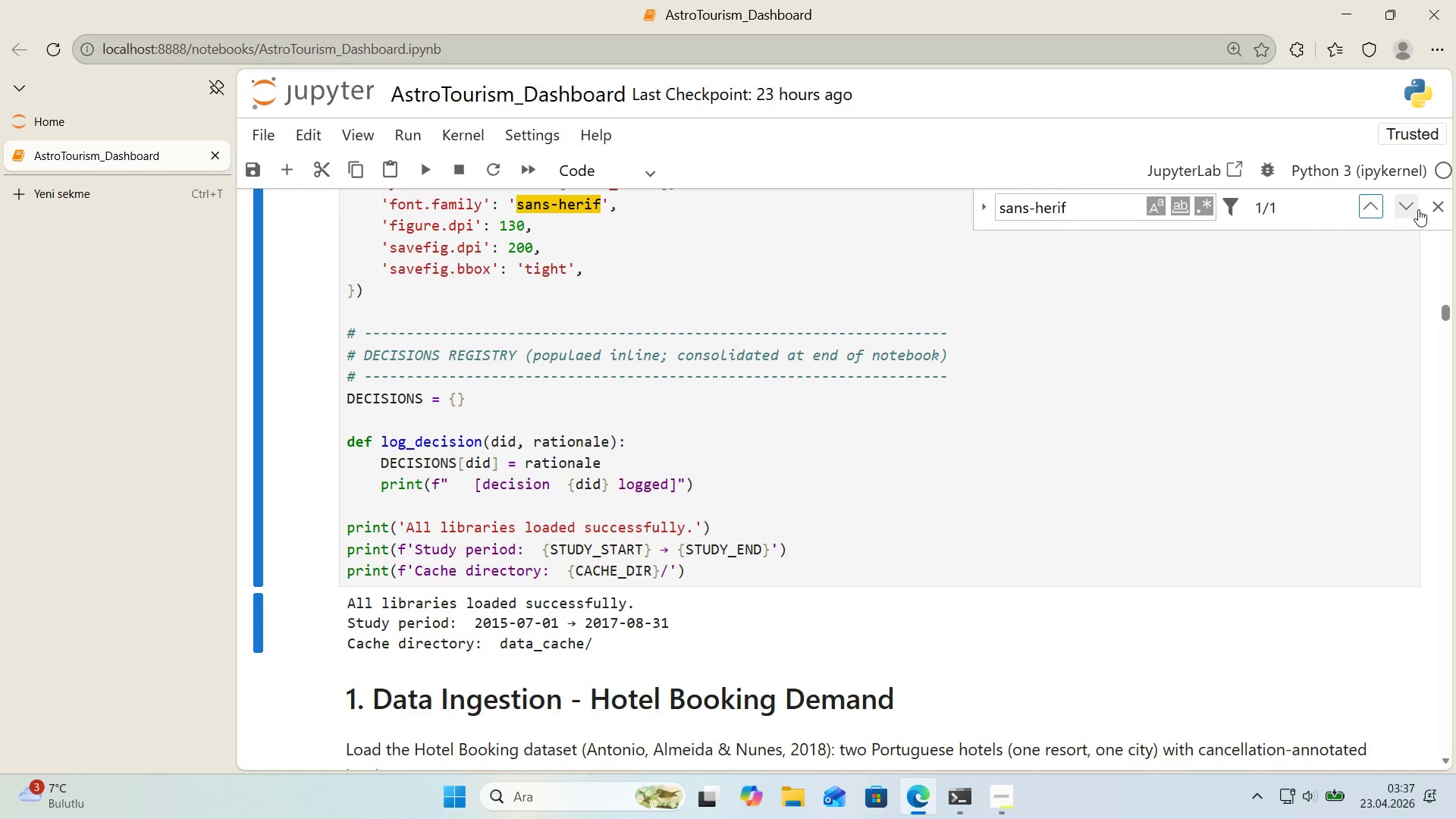 
scroll: coordinate [586, 236], scroll_direction: up, amount: 1.0
 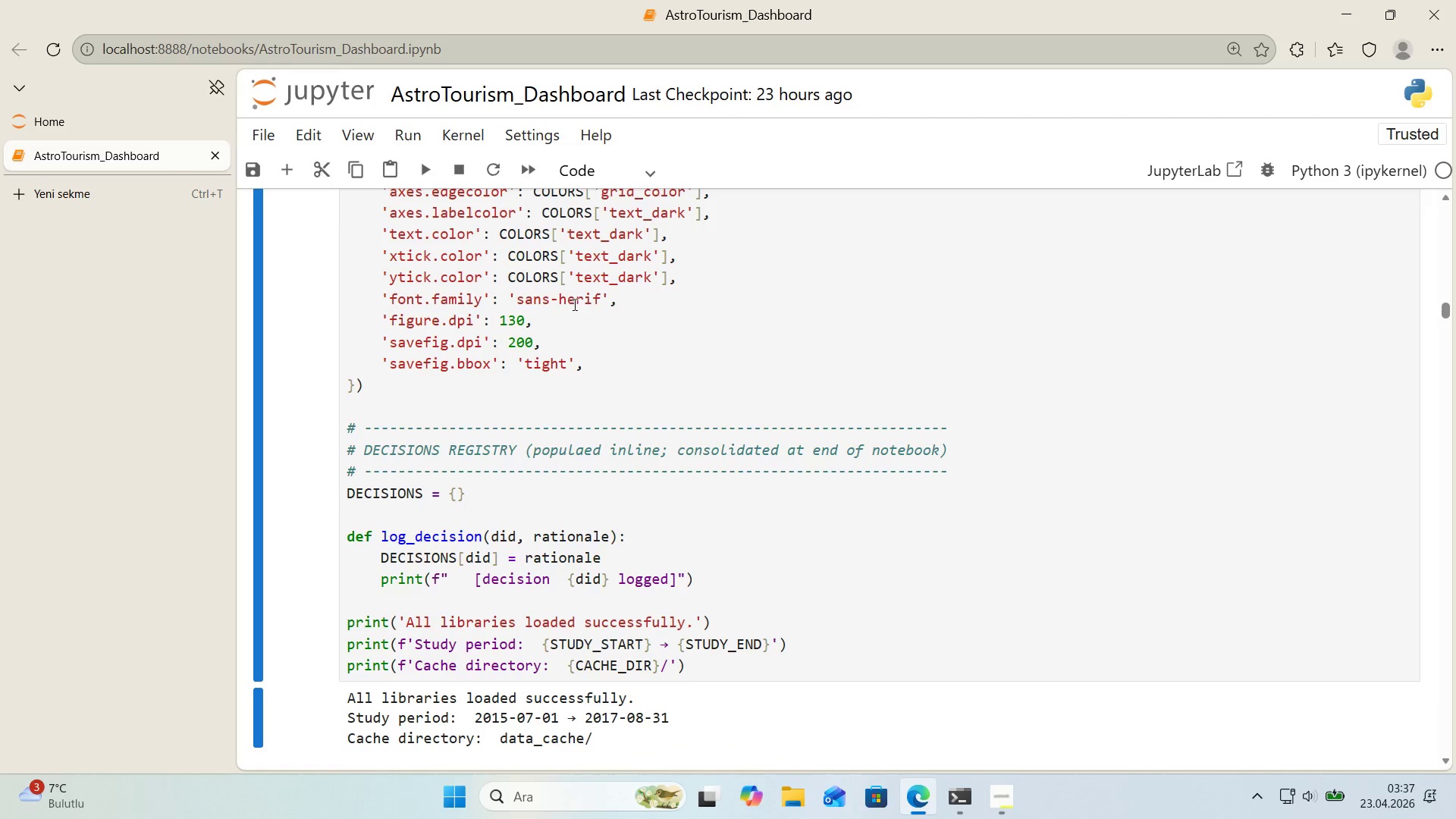 
left_click([1437, 208])
 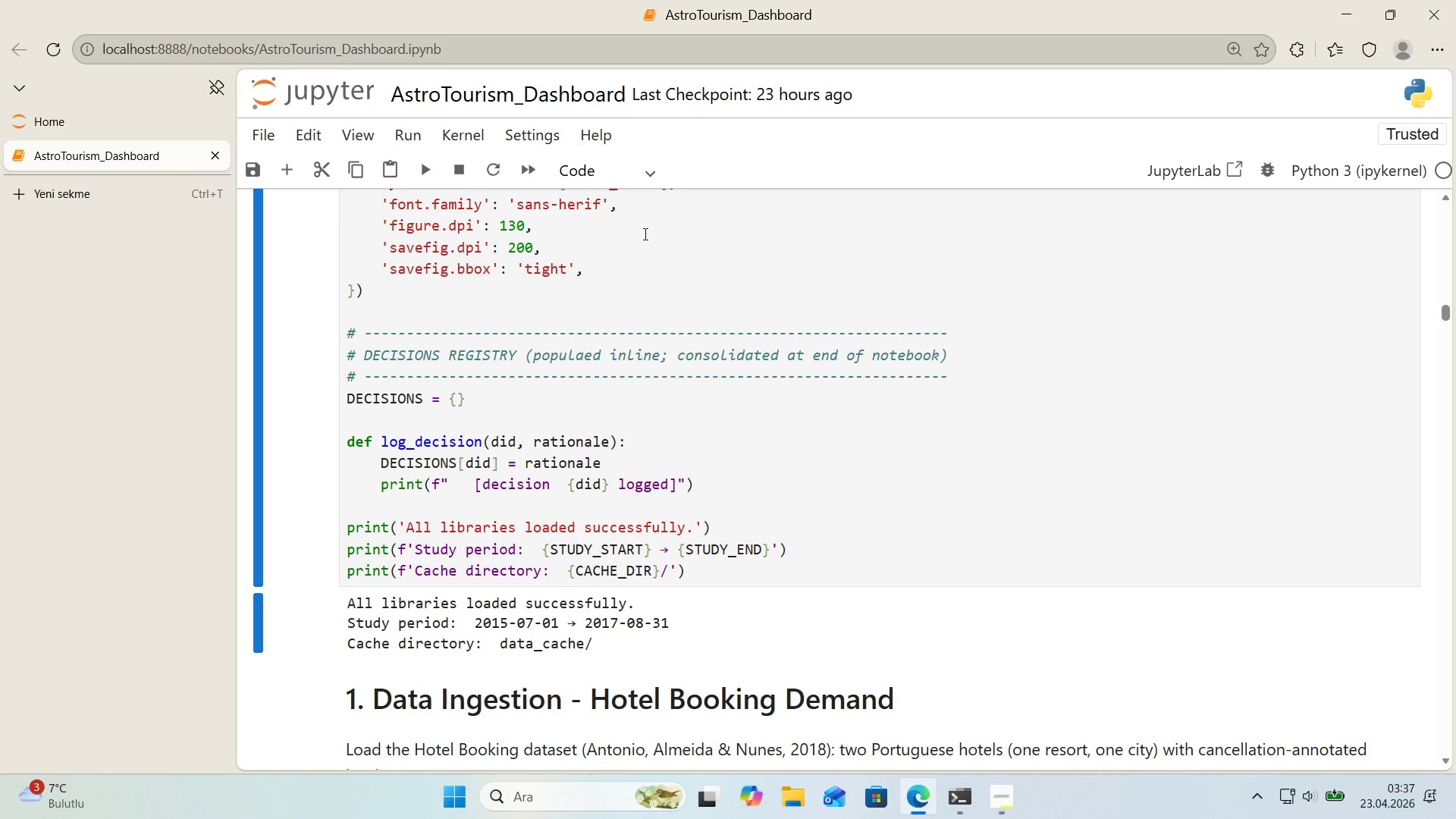 
left_click_drag(start_coordinate=[573, 304], to_coordinate=[563, 307])
 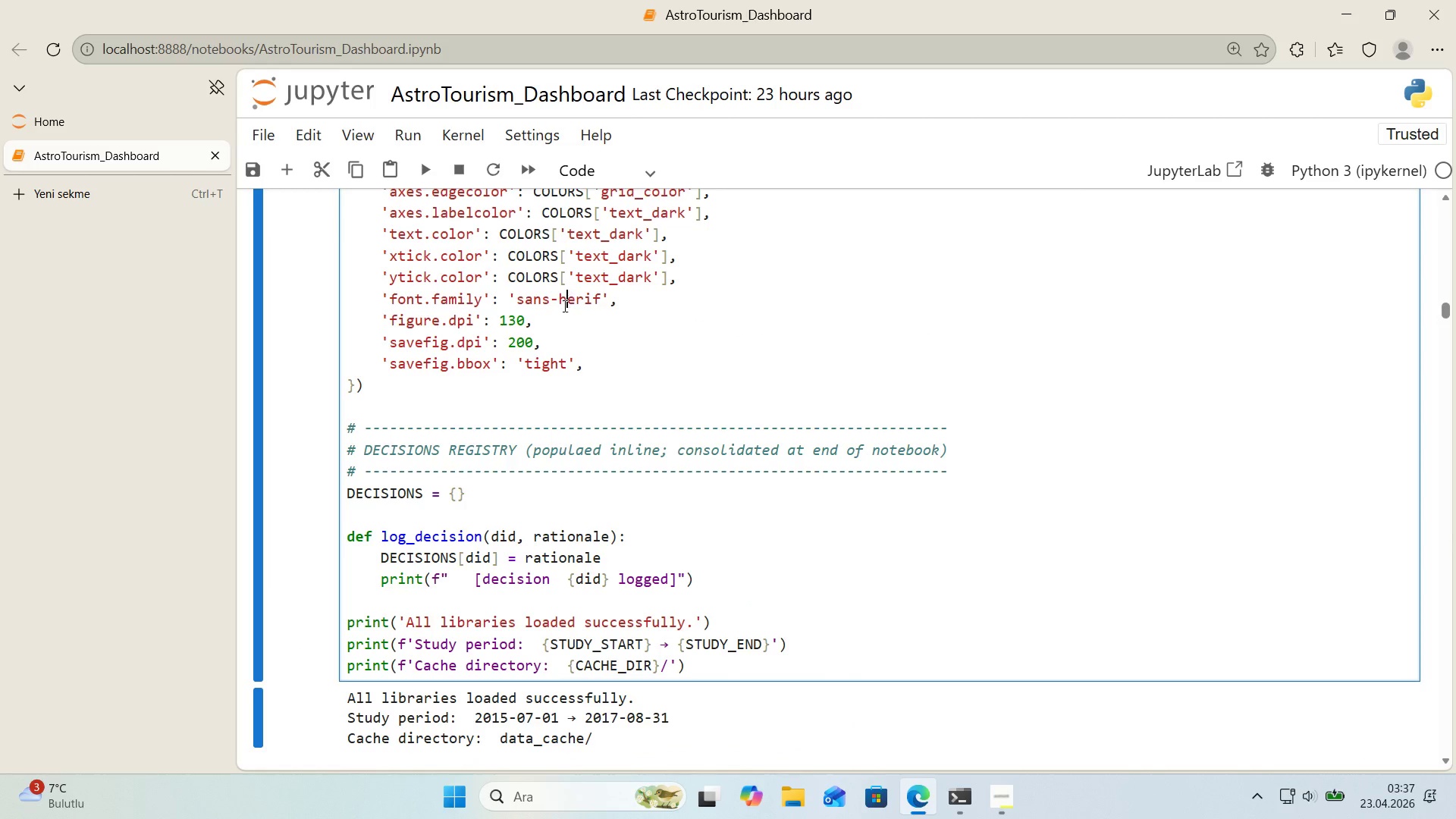 
left_click([563, 306])
 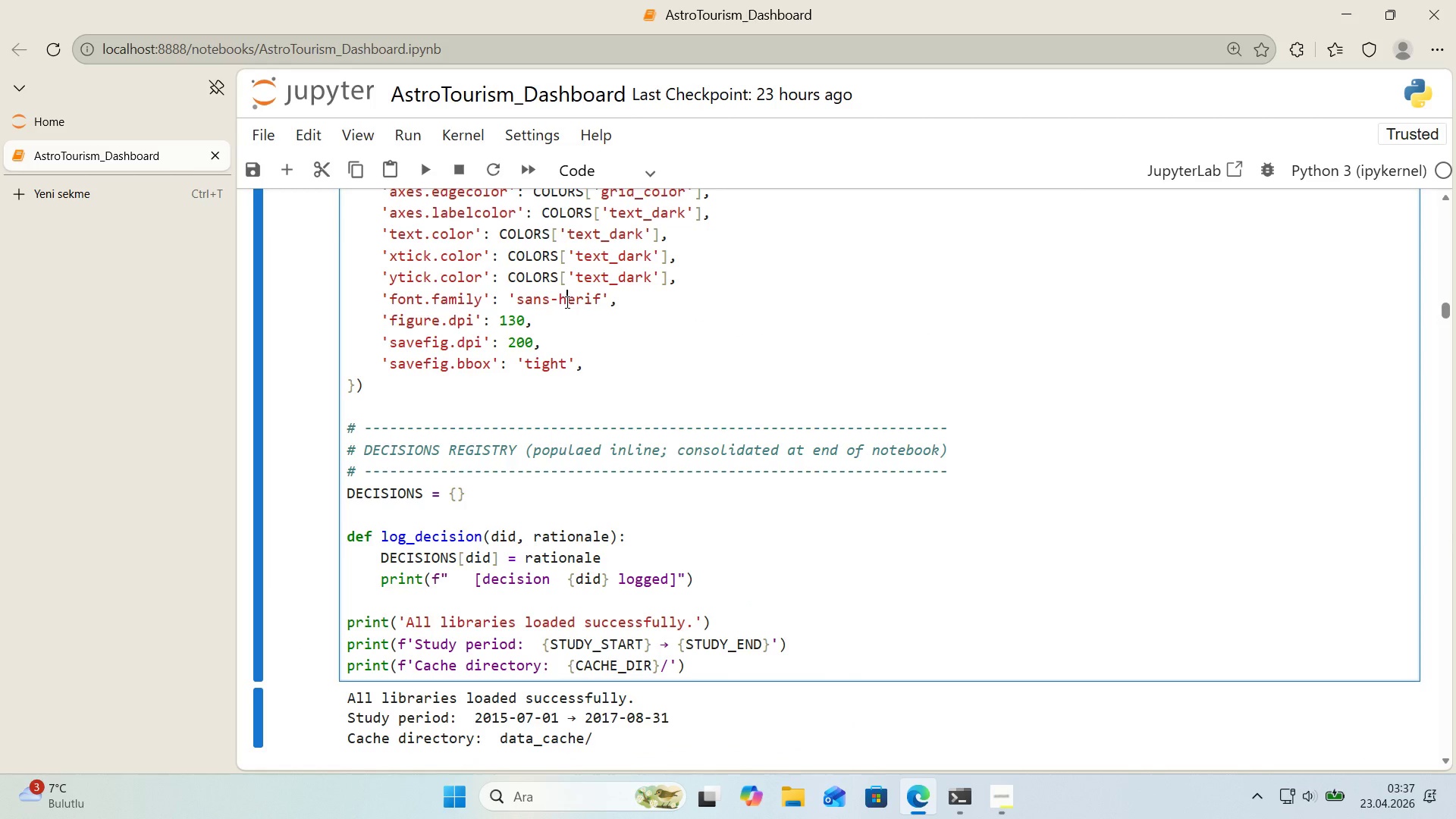 
left_click_drag(start_coordinate=[566, 302], to_coordinate=[560, 302])
 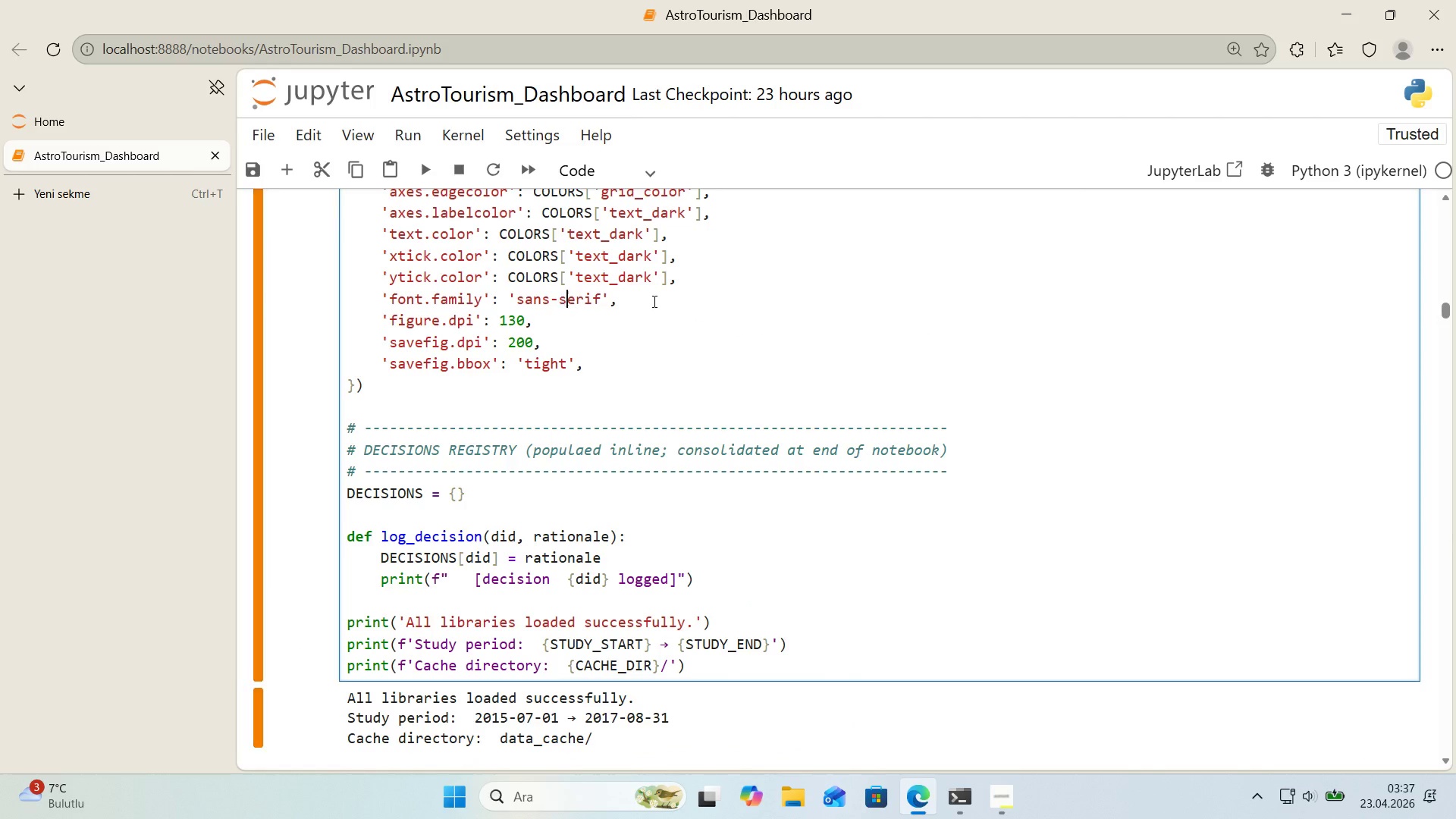 
key(S)
 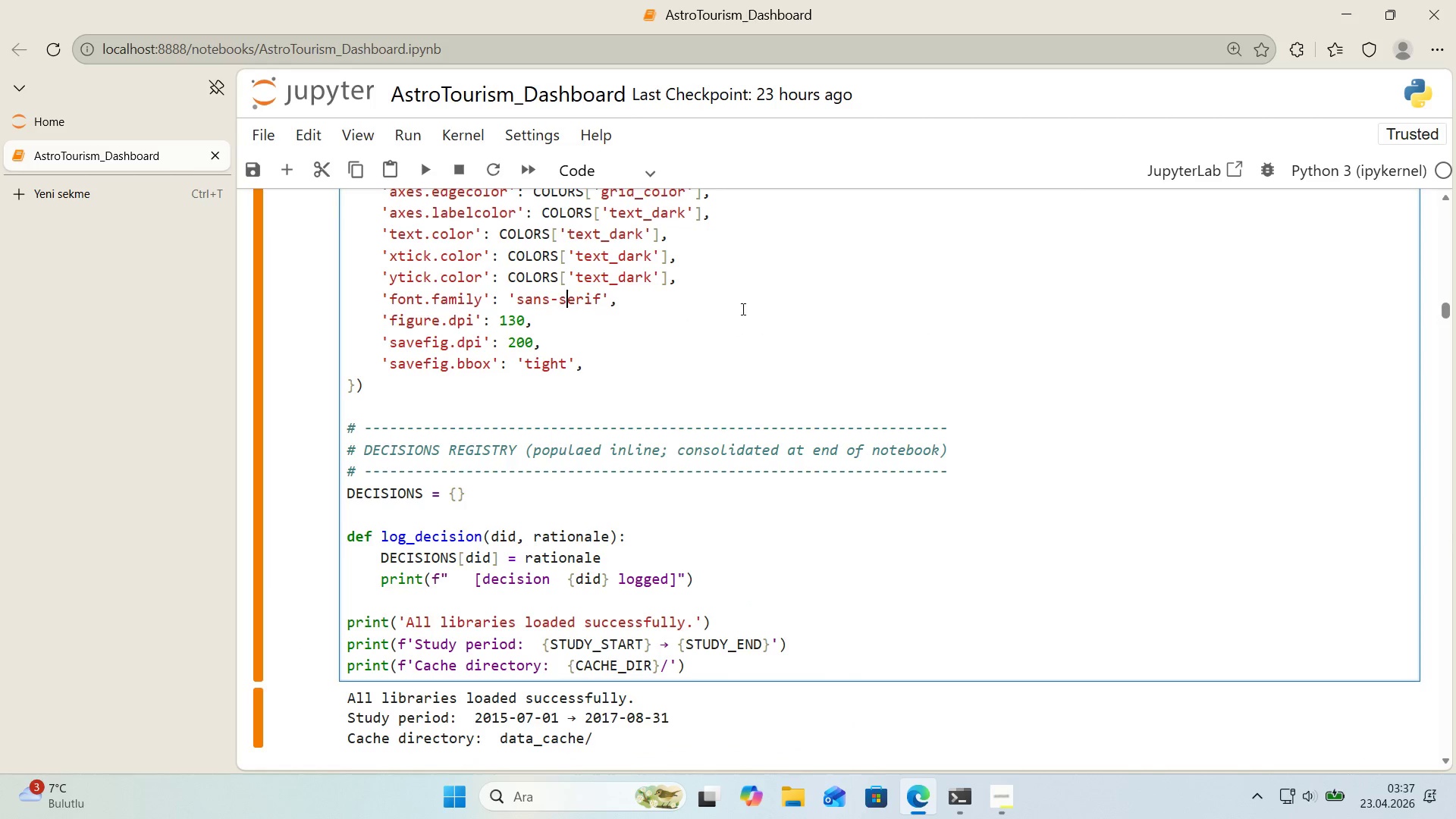 
left_click([742, 309])
 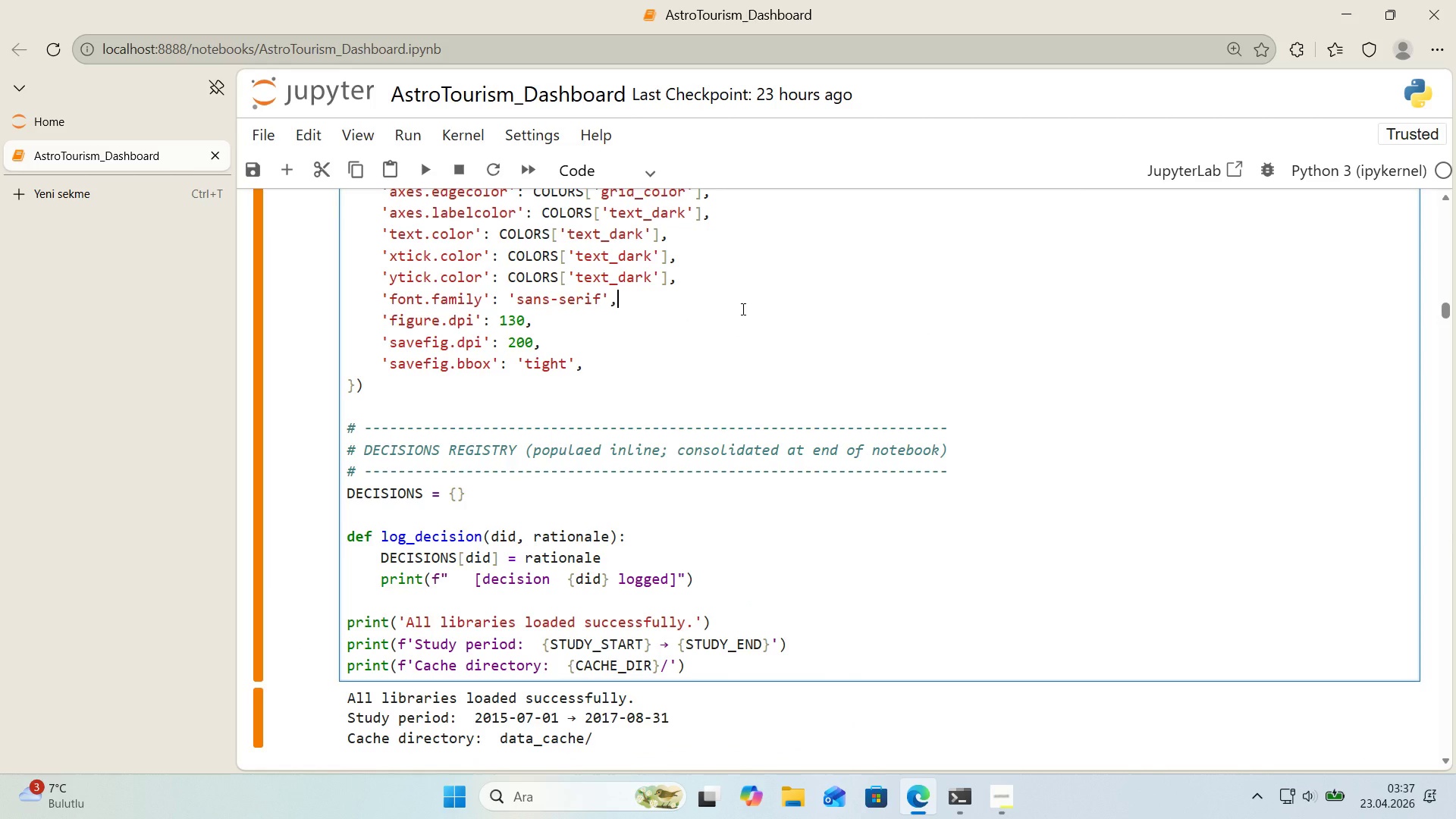 
scroll: coordinate [1015, 403], scroll_direction: down, amount: 2.0
 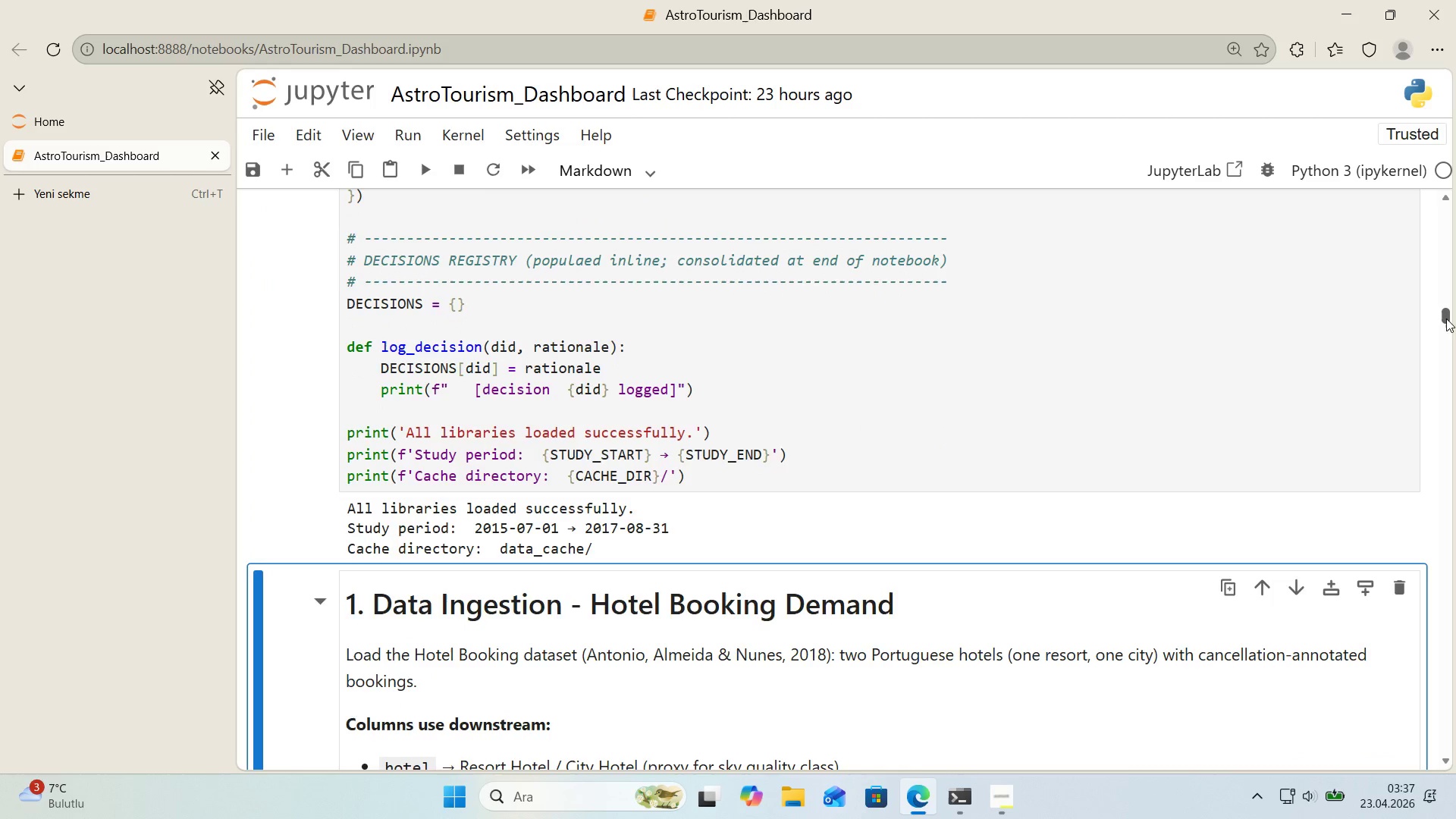 
key(Shift+Enter)
 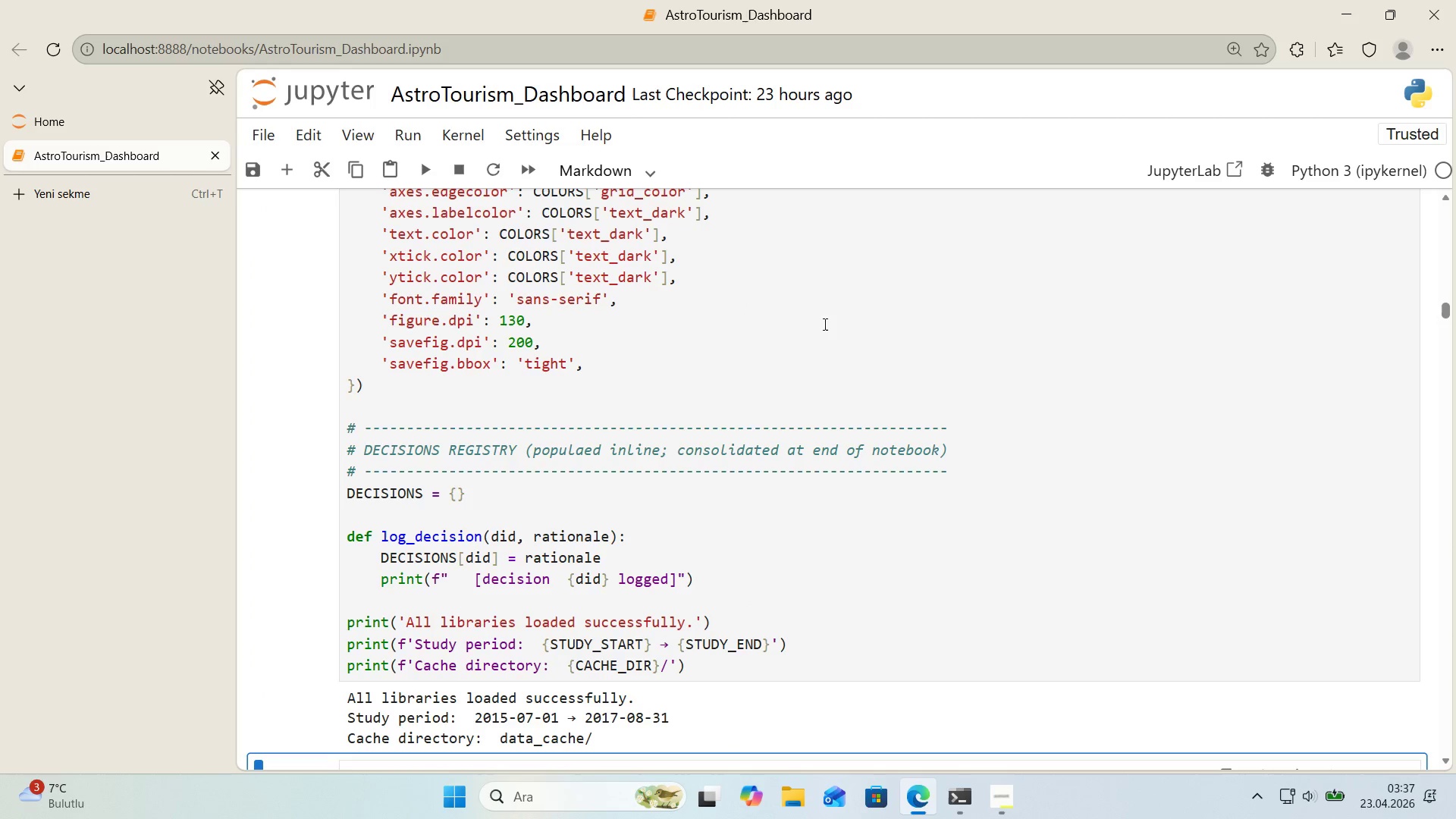 
left_click_drag(start_coordinate=[1447, 318], to_coordinate=[1443, 752])
 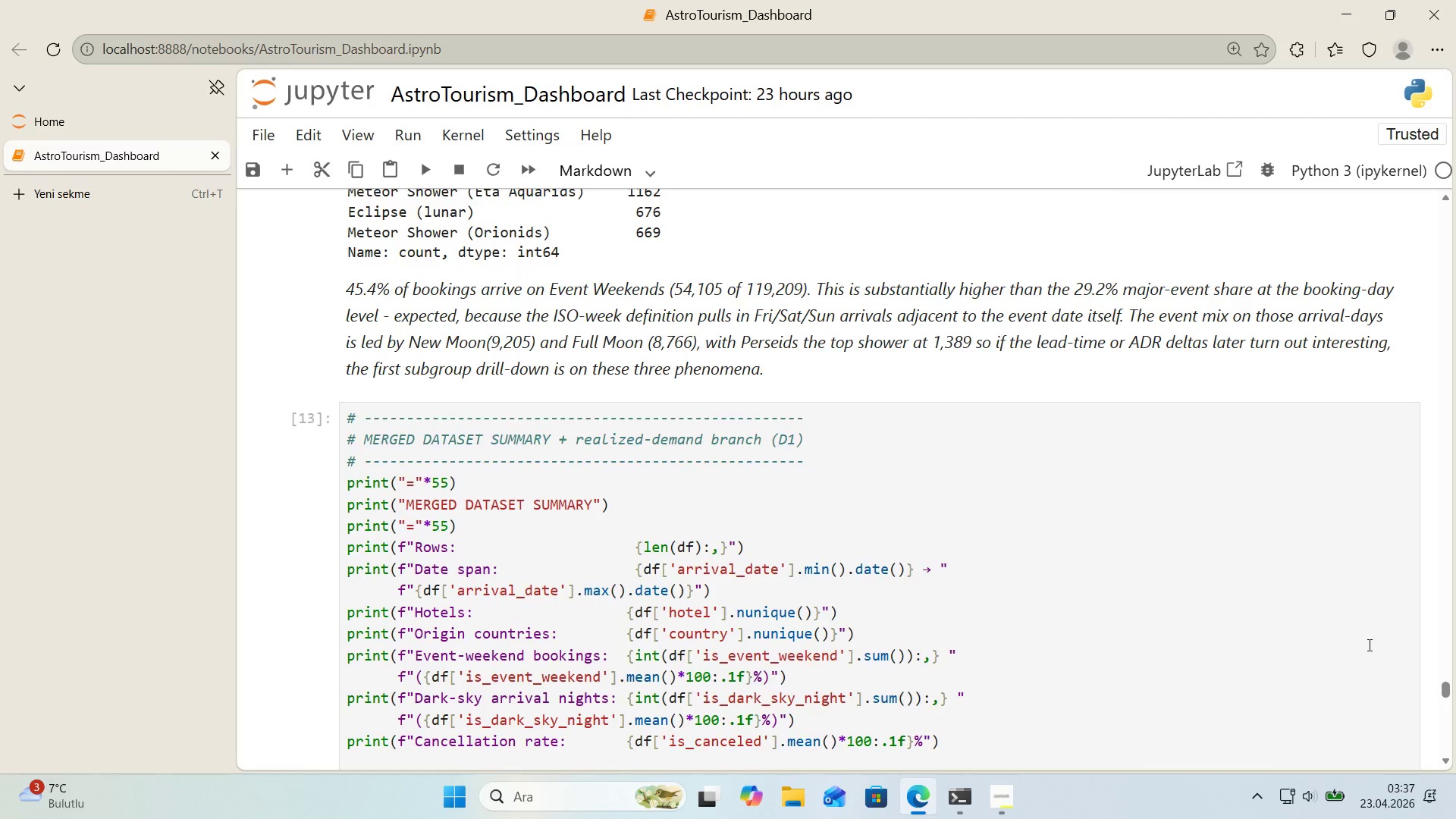 
scroll: coordinate [1119, 563], scroll_direction: down, amount: 20.0
 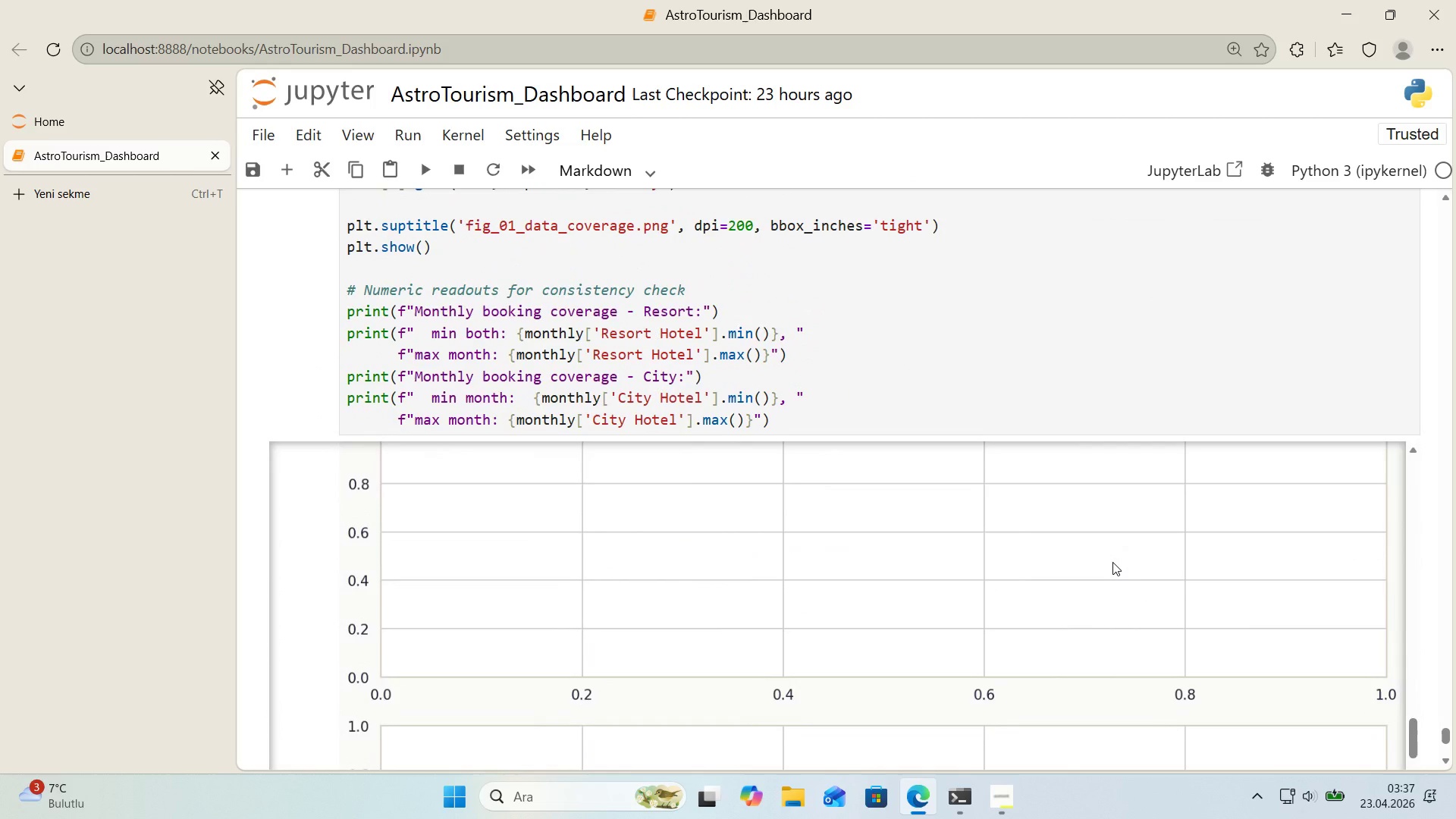 
scroll: coordinate [887, 519], scroll_direction: up, amount: 11.0
 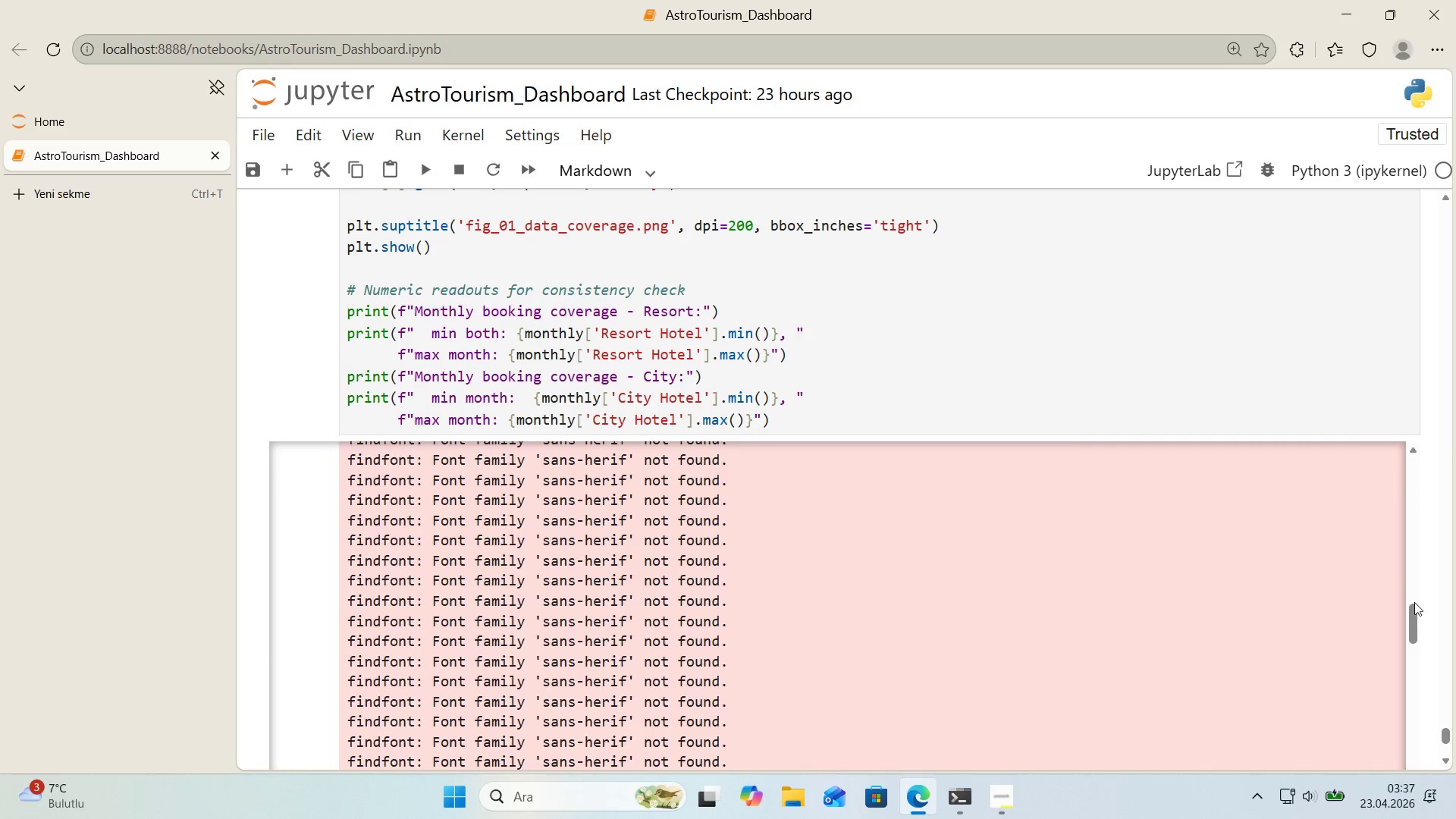 
left_click_drag(start_coordinate=[1412, 608], to_coordinate=[1402, 455])
 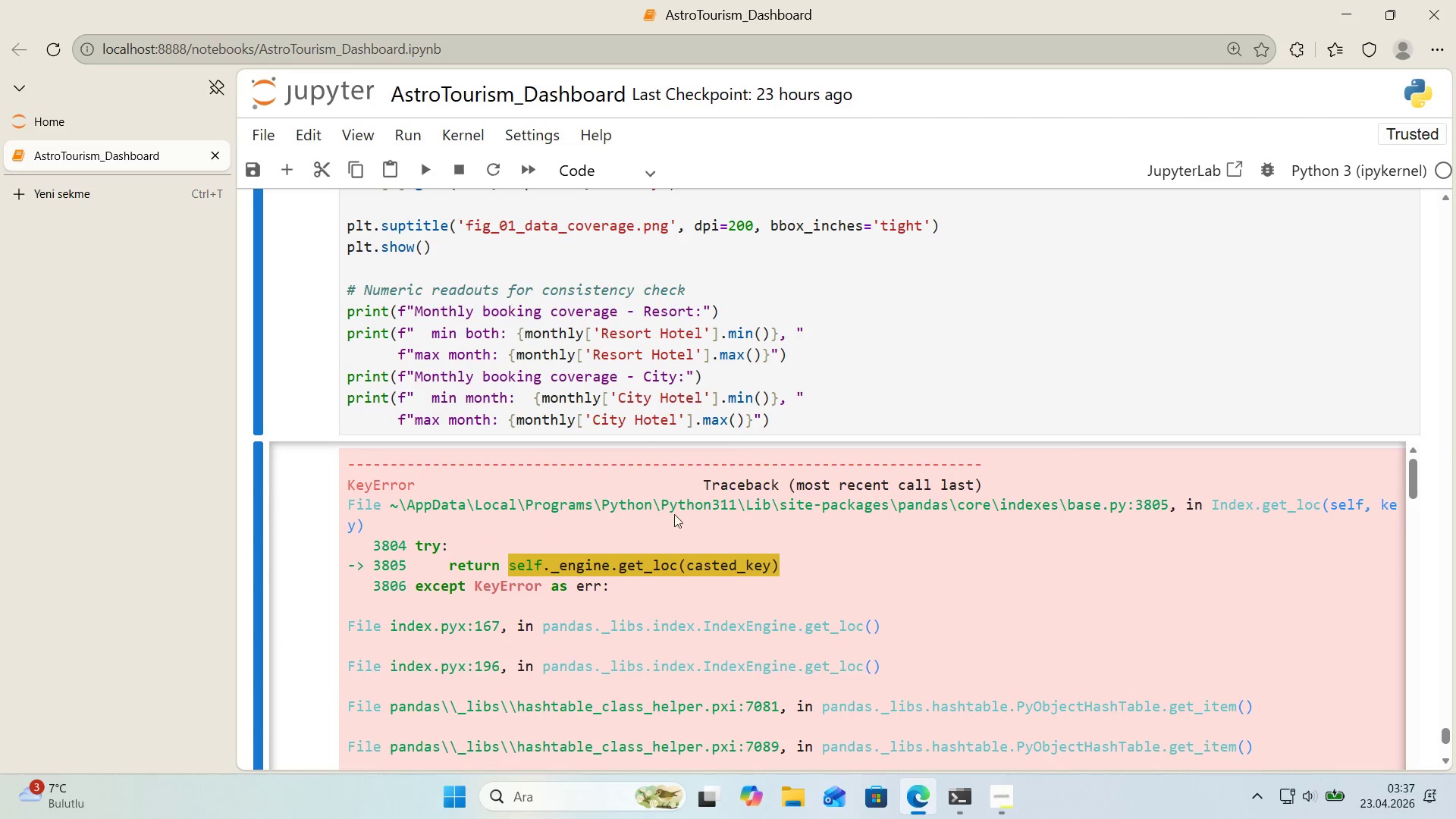 
scroll: coordinate [667, 532], scroll_direction: down, amount: 8.0
 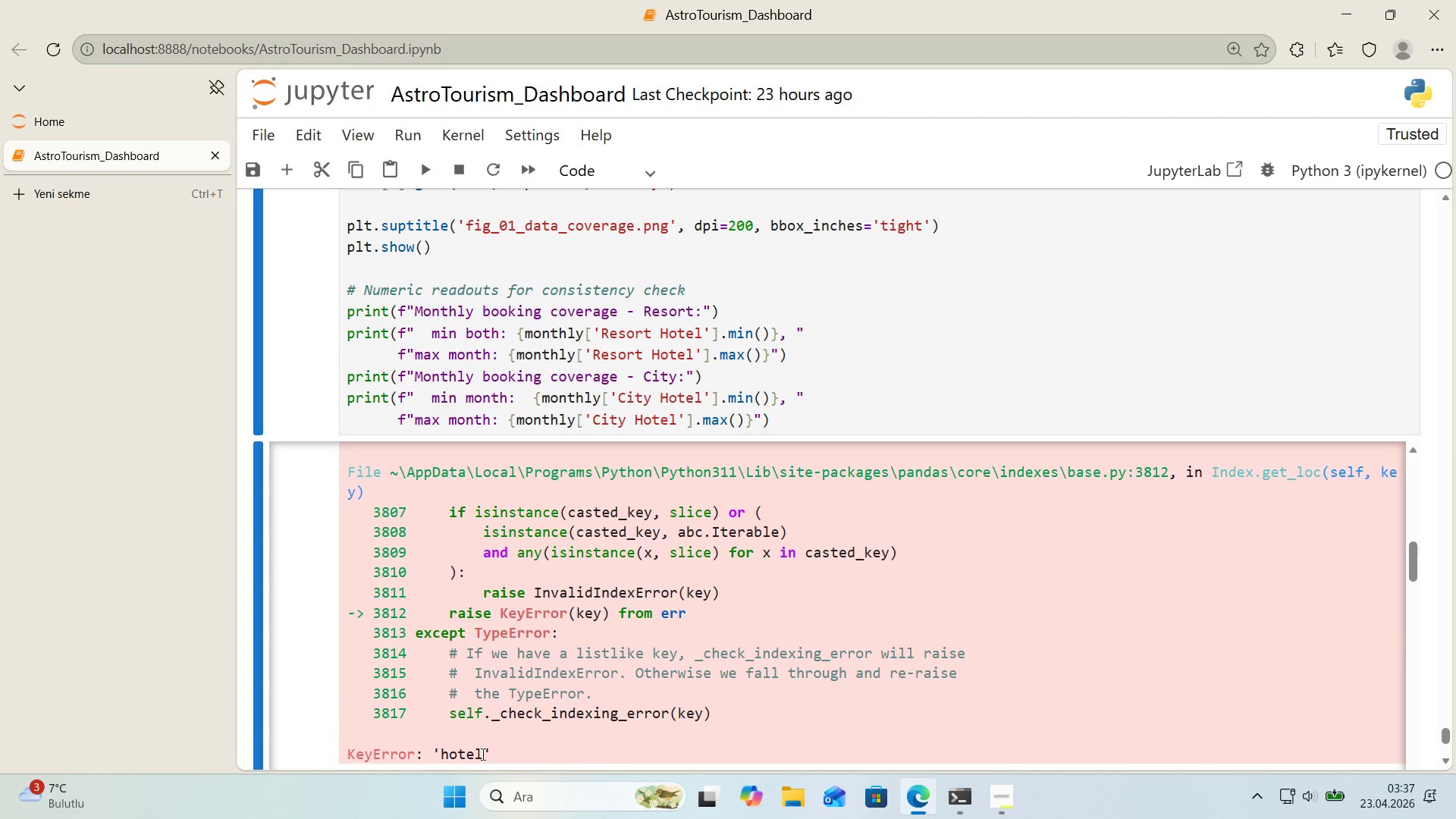 
scroll: coordinate [641, 636], scroll_direction: up, amount: 2.0
 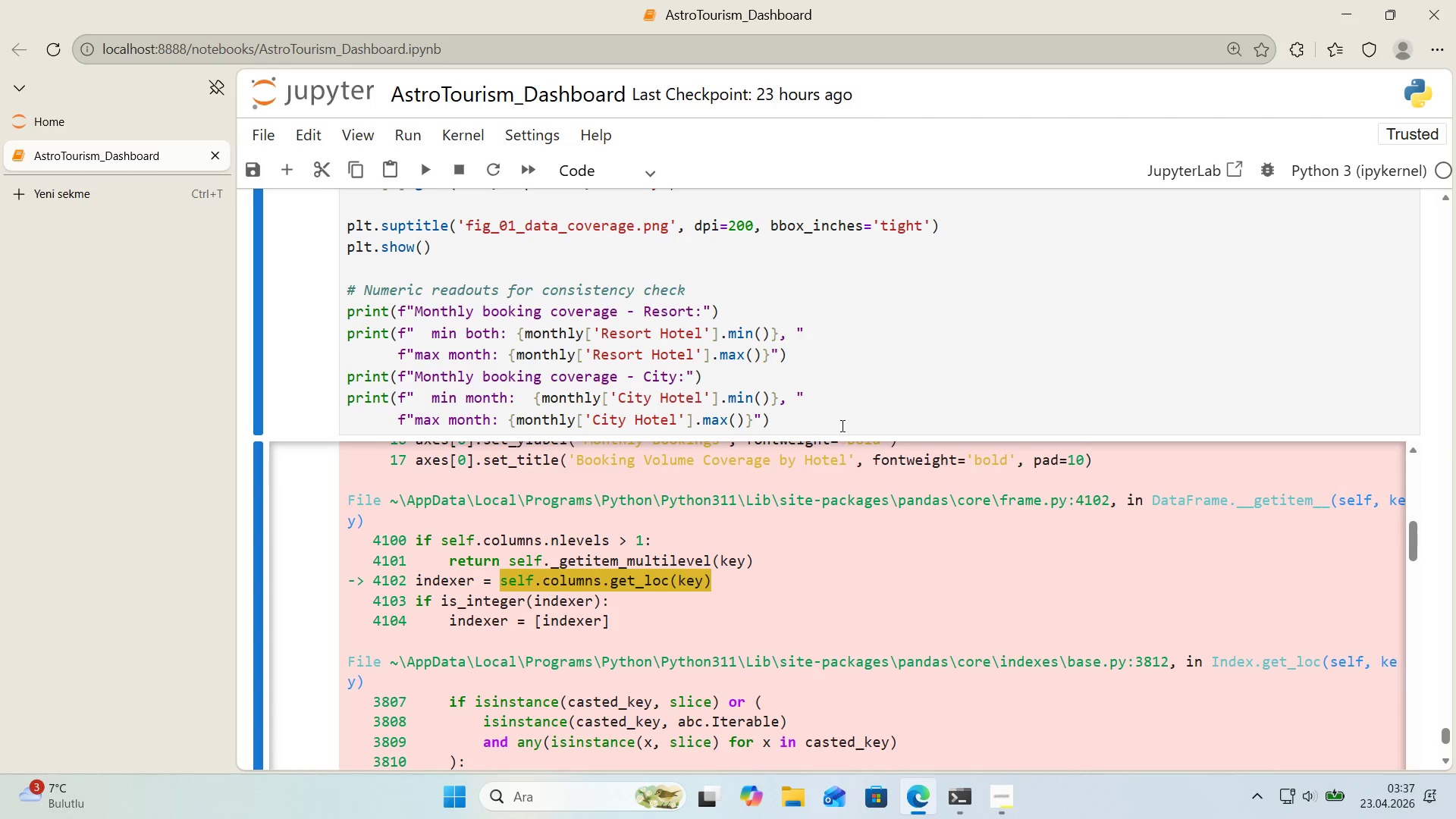 
left_click_drag(start_coordinate=[482, 756], to_coordinate=[438, 748])
 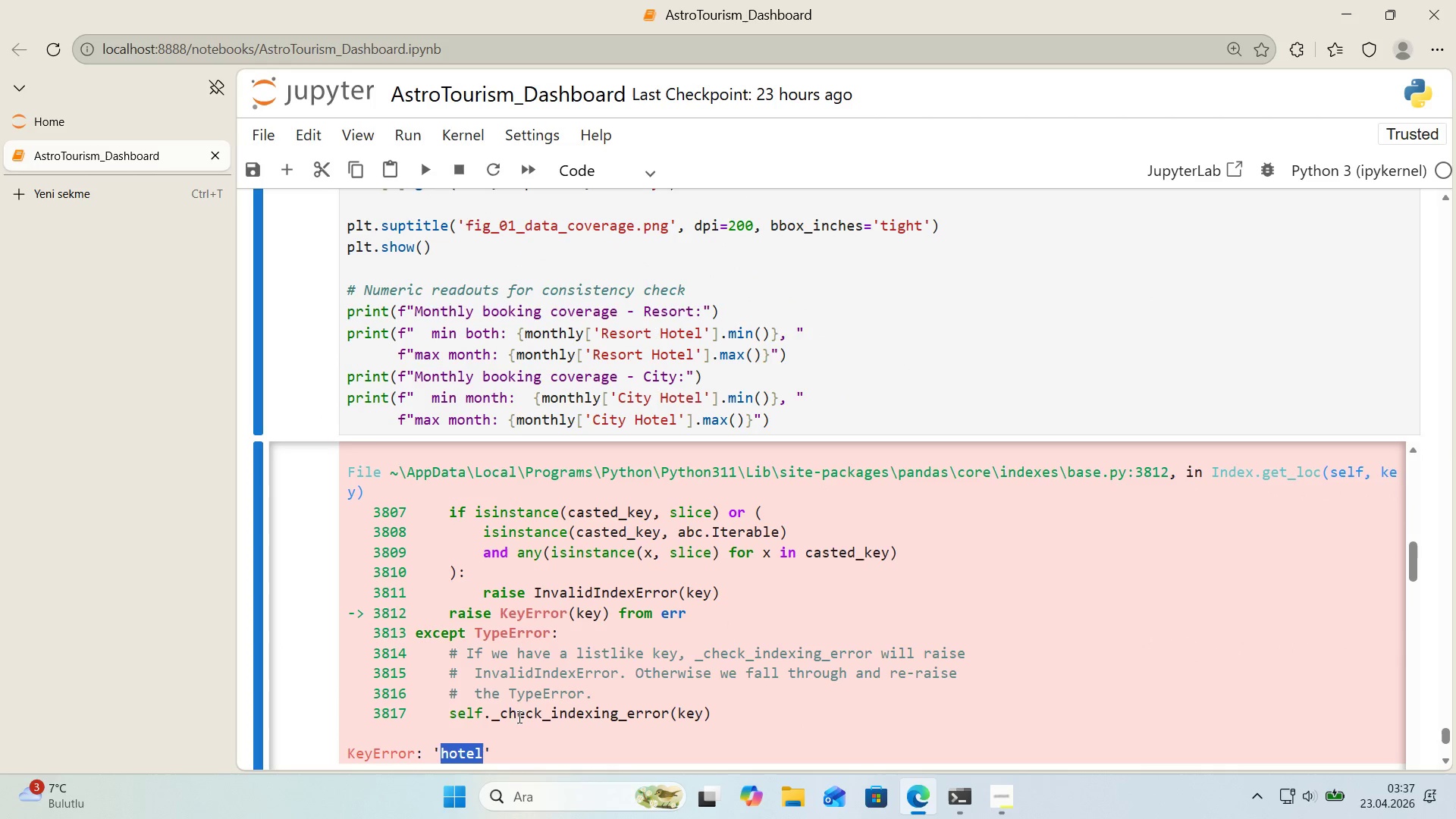 
key(Control+Shift+ControlLeft)
 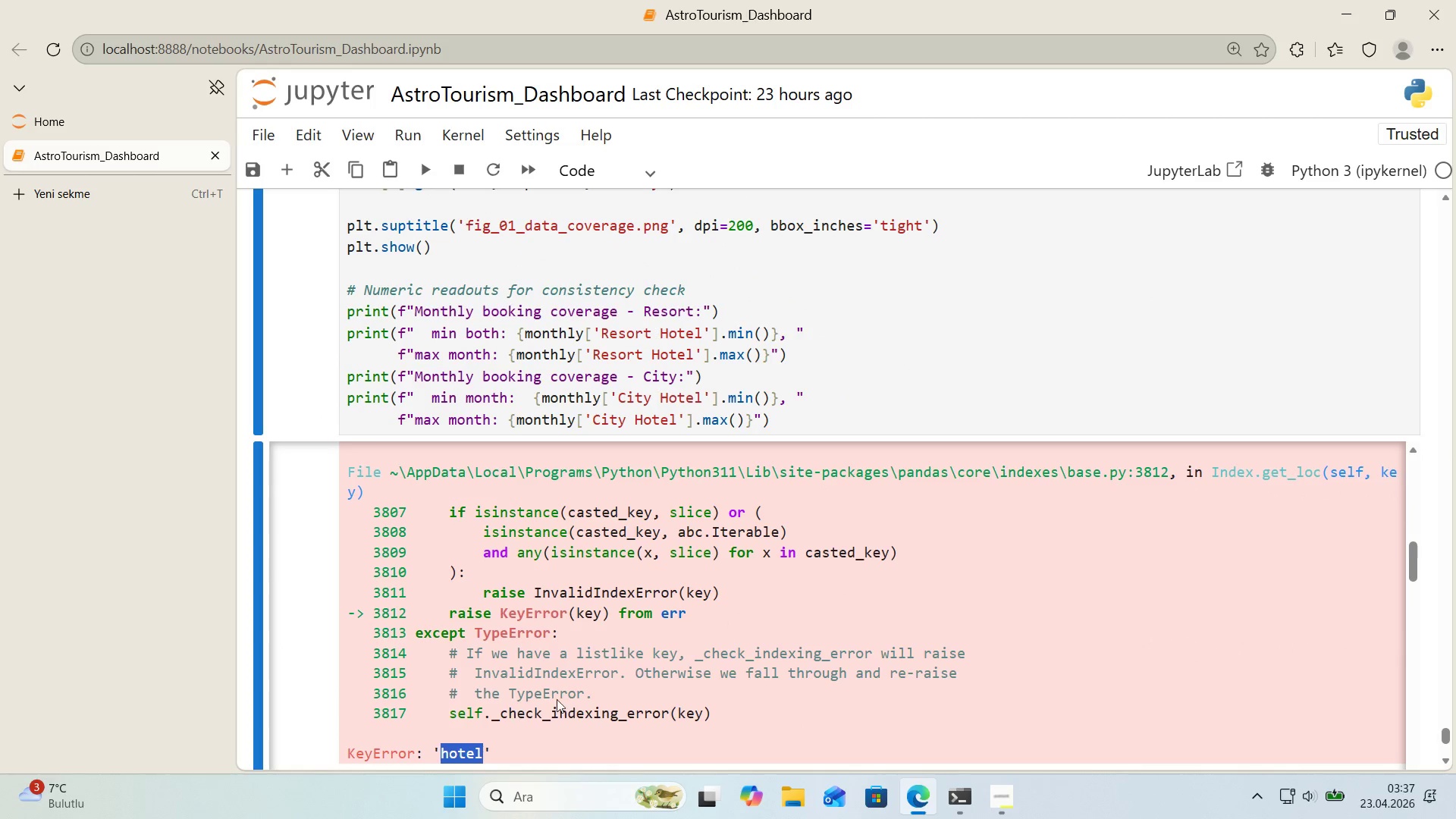 
key(Control+Shift+C)
 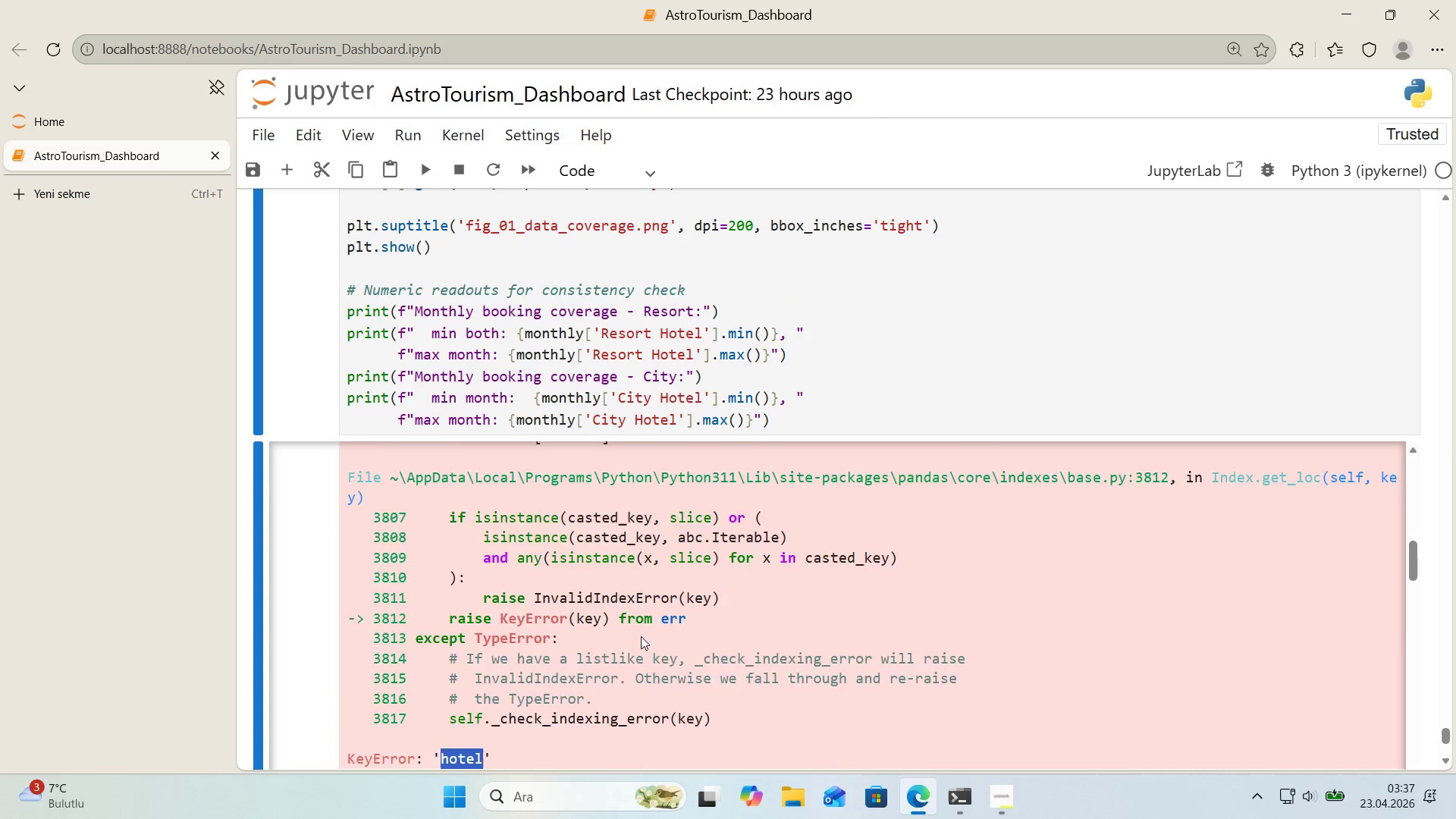 
left_click([837, 408])
 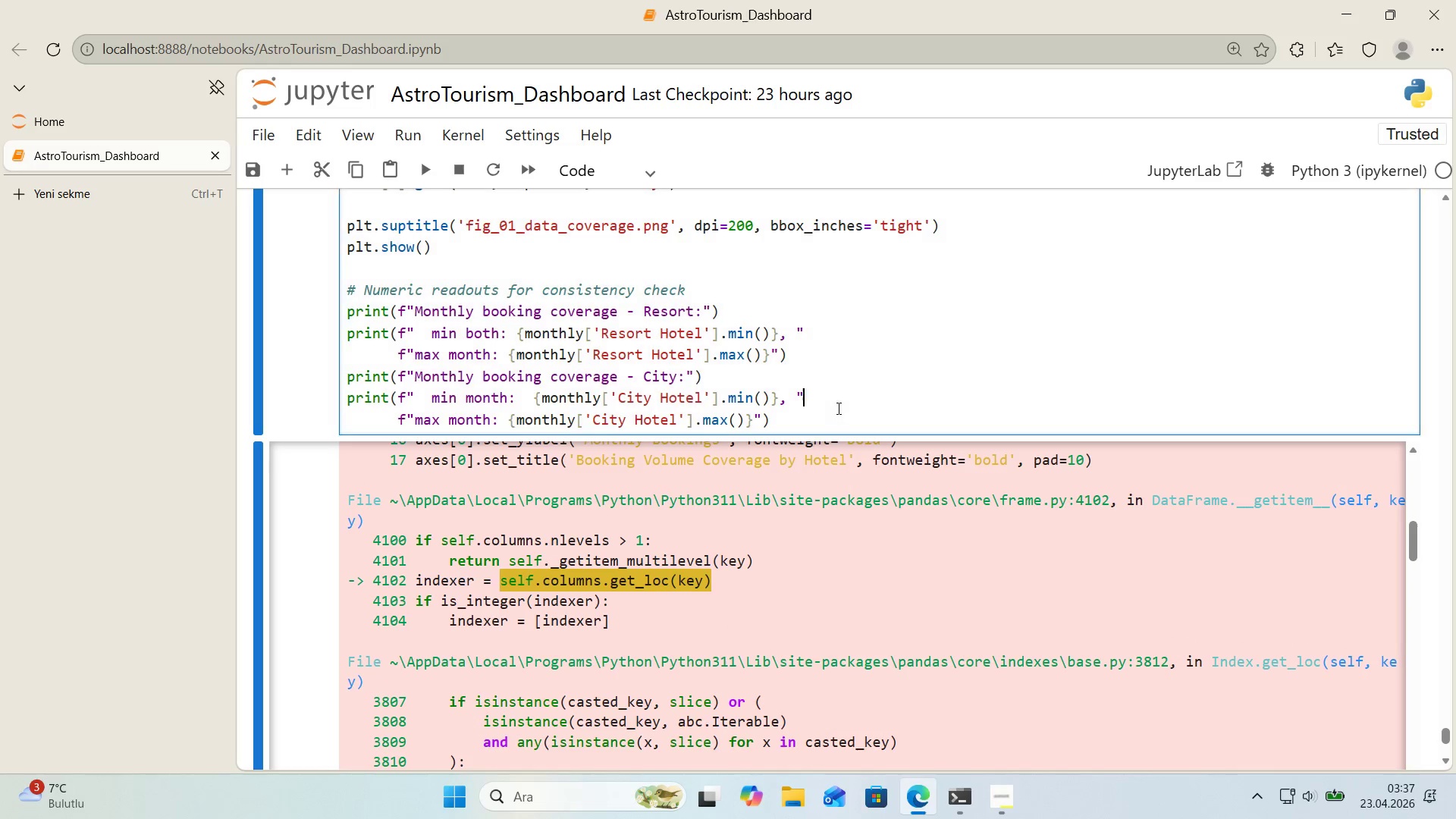 
key(Control+Shift+ControlLeft)
 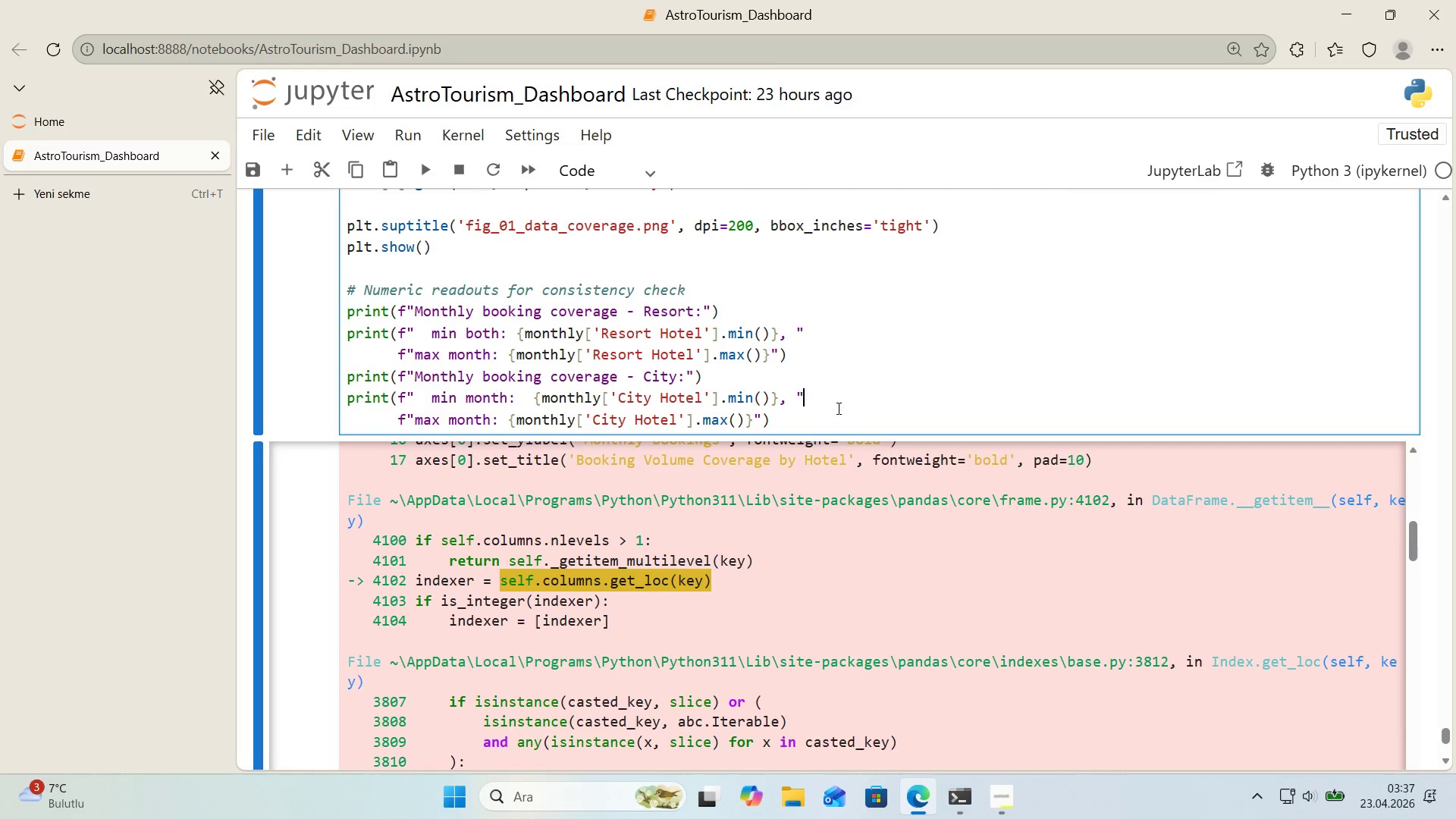 
key(Control+Shift+F)
 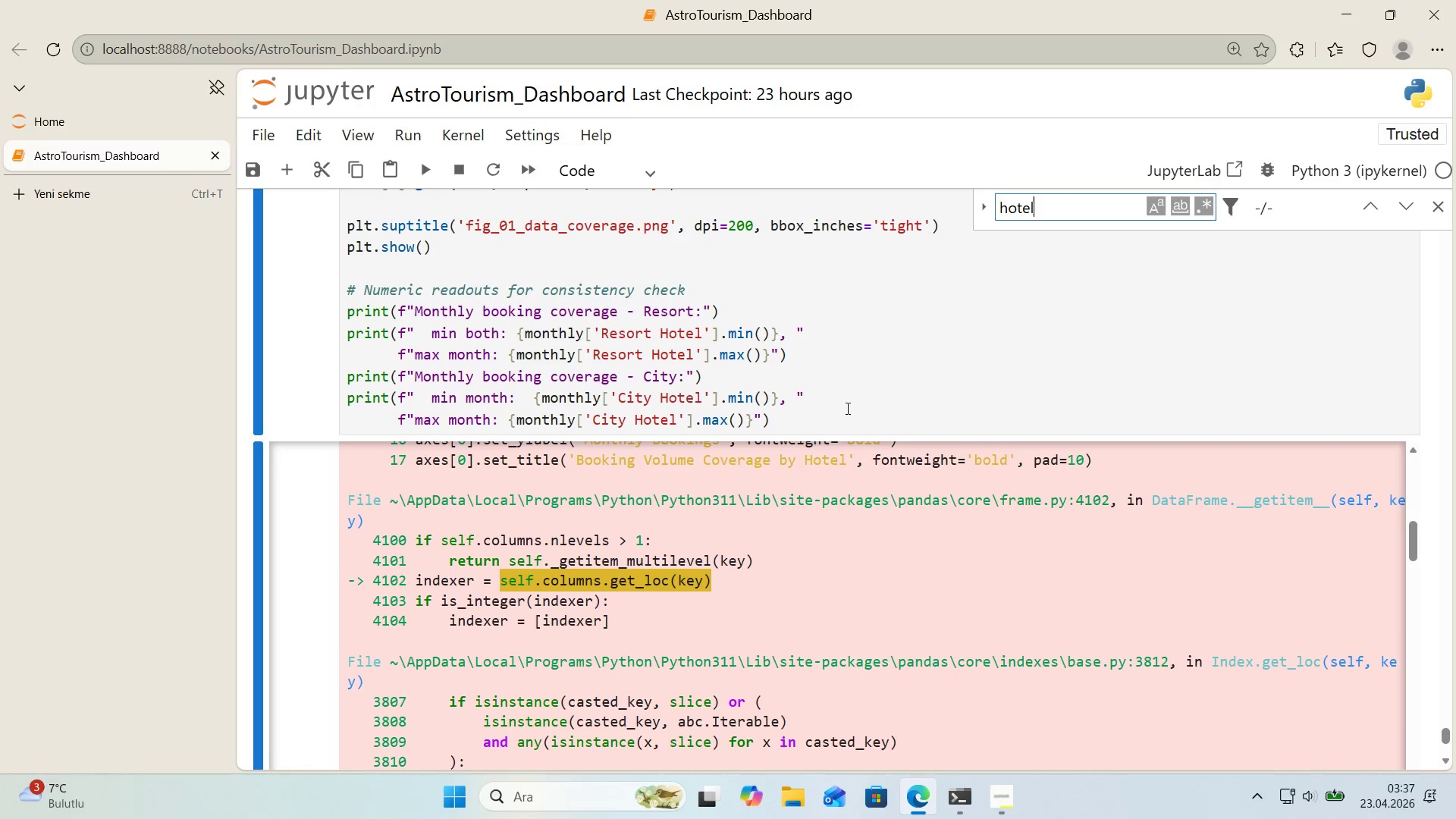 
key(Control+Shift+ControlLeft)
 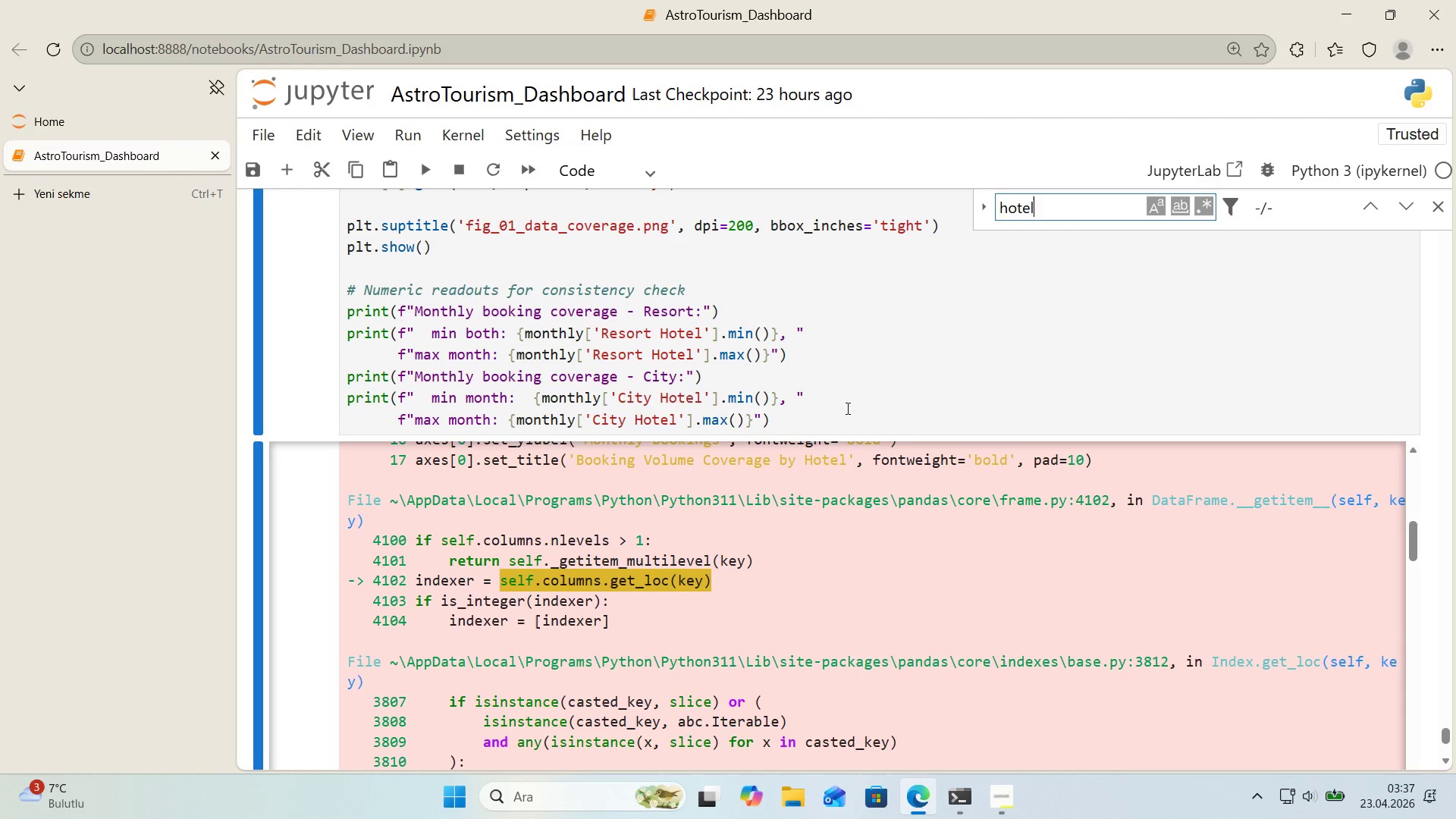 
key(Control+Shift+V)
 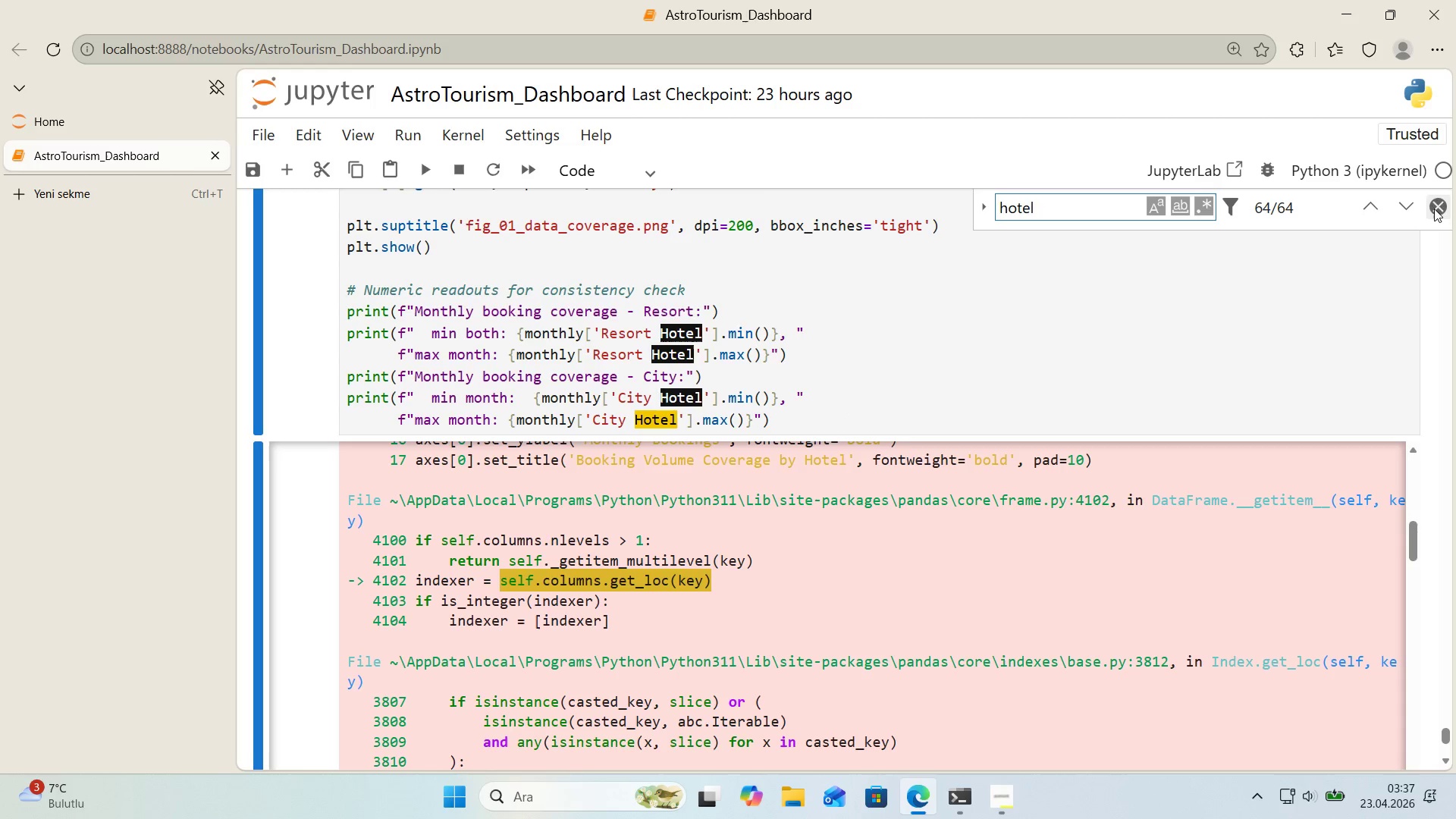 
scroll: coordinate [925, 352], scroll_direction: up, amount: 8.0
 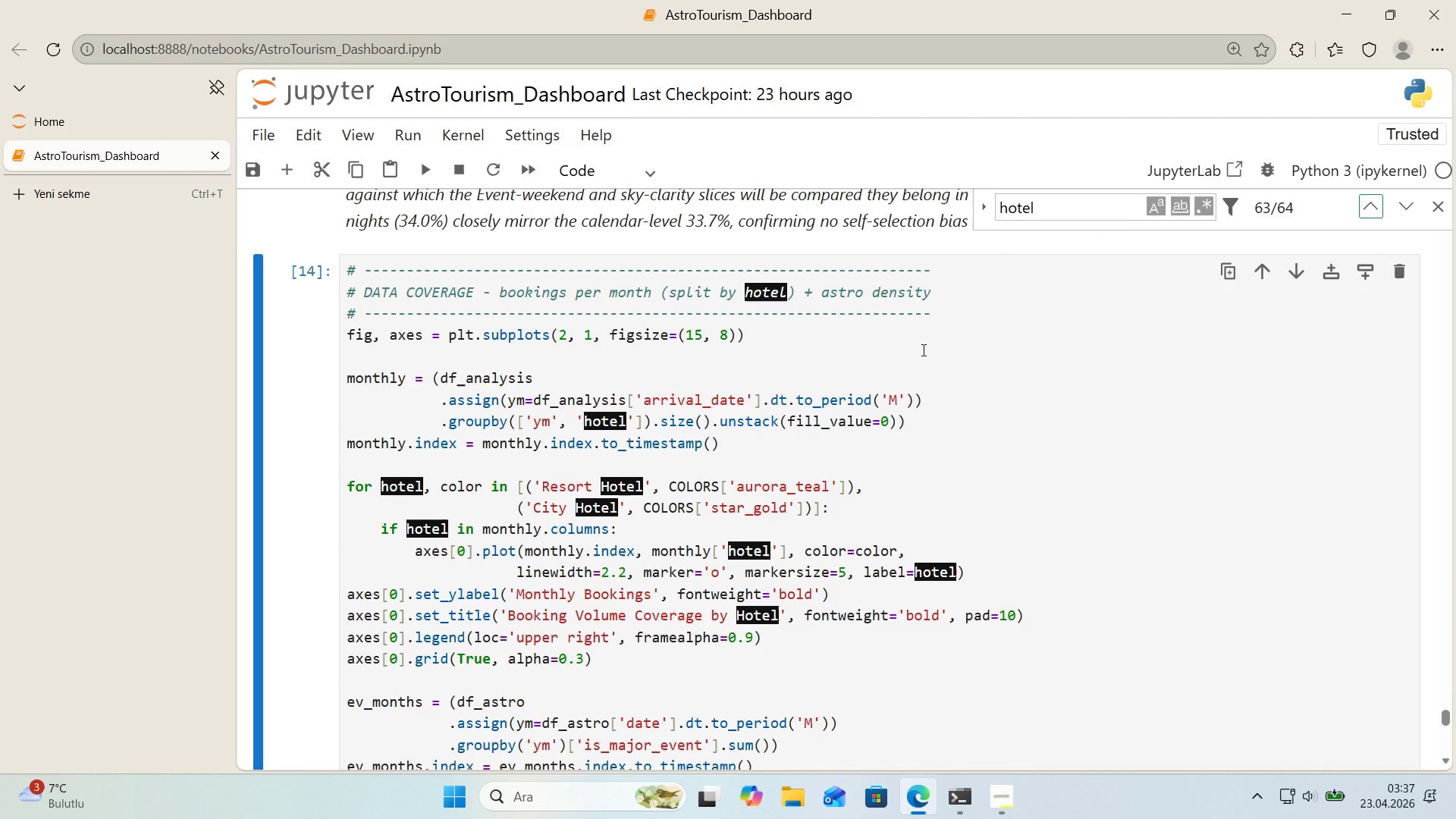 
left_click([1376, 209])
 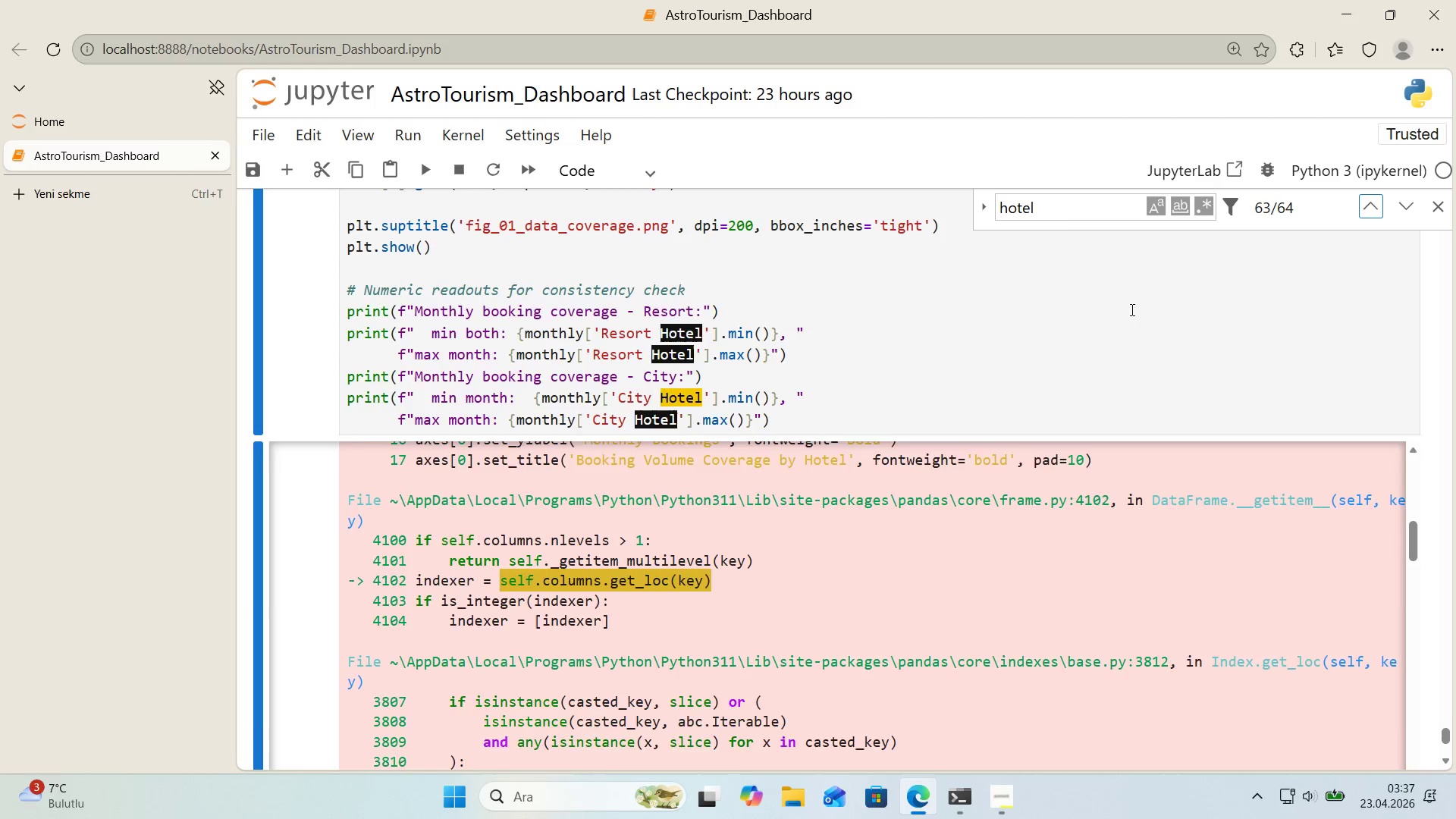 
scroll: coordinate [922, 350], scroll_direction: down, amount: 1.0
 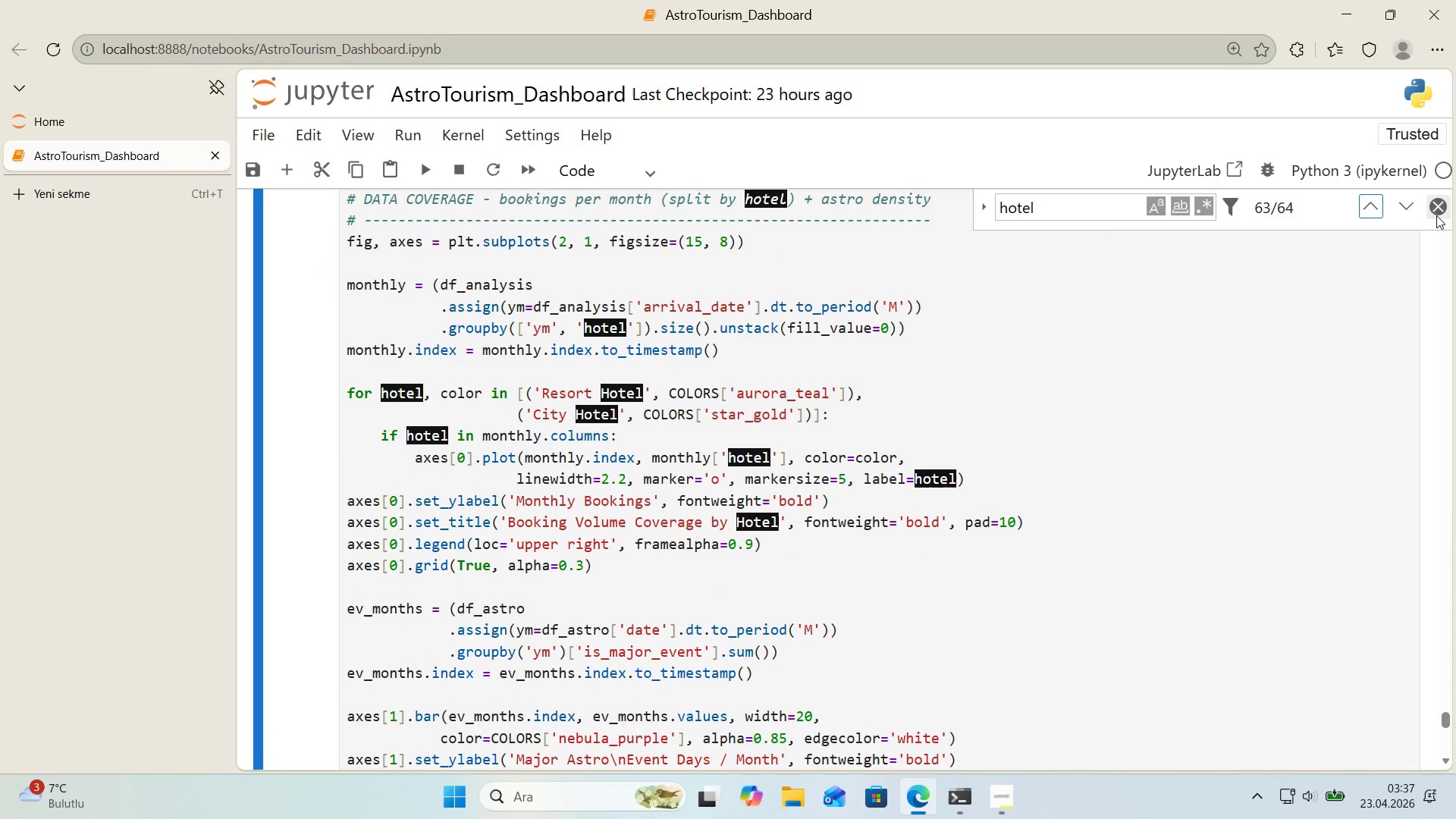 
left_click([1436, 215])
 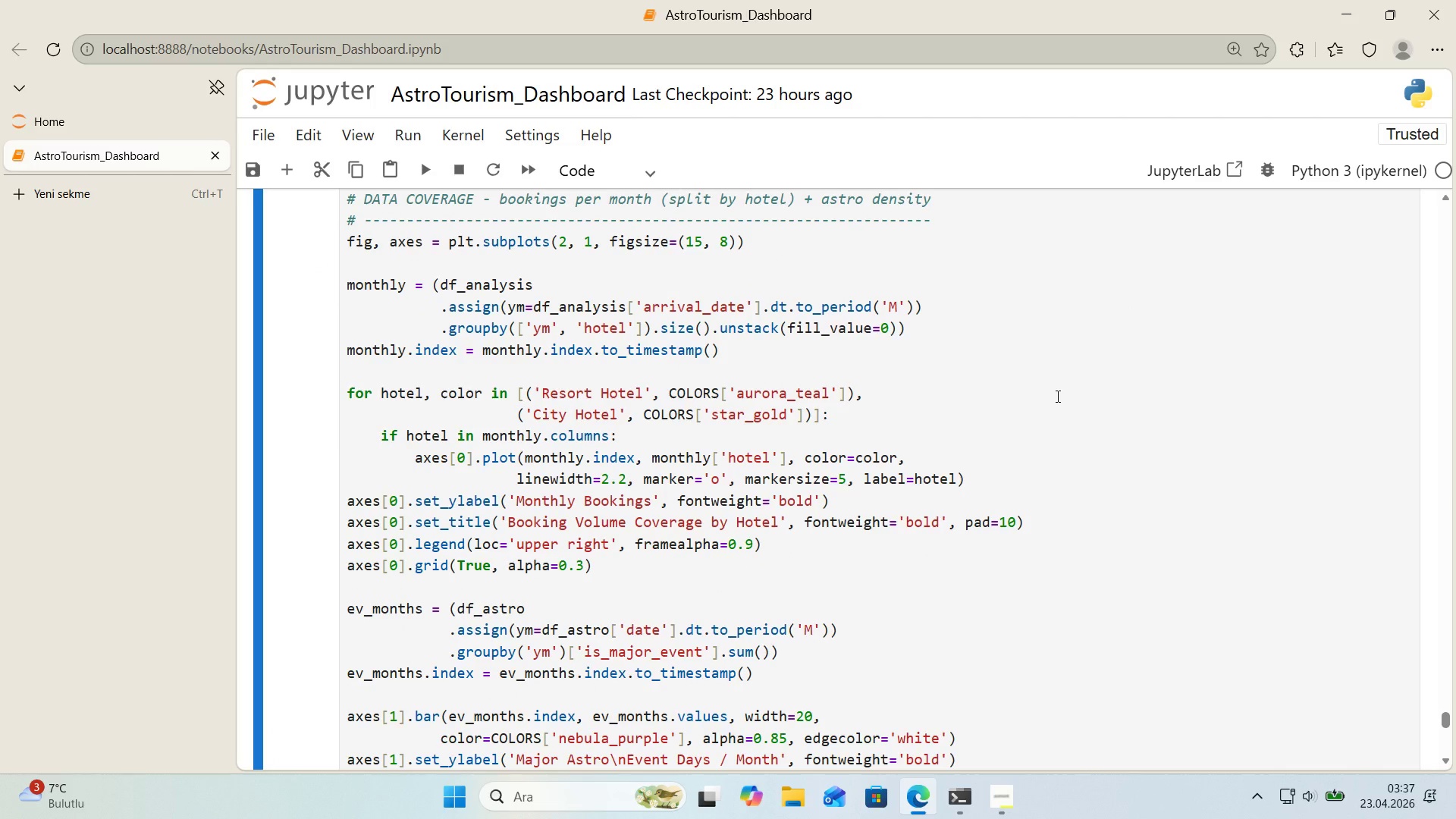 
scroll: coordinate [1056, 396], scroll_direction: down, amount: 6.0
 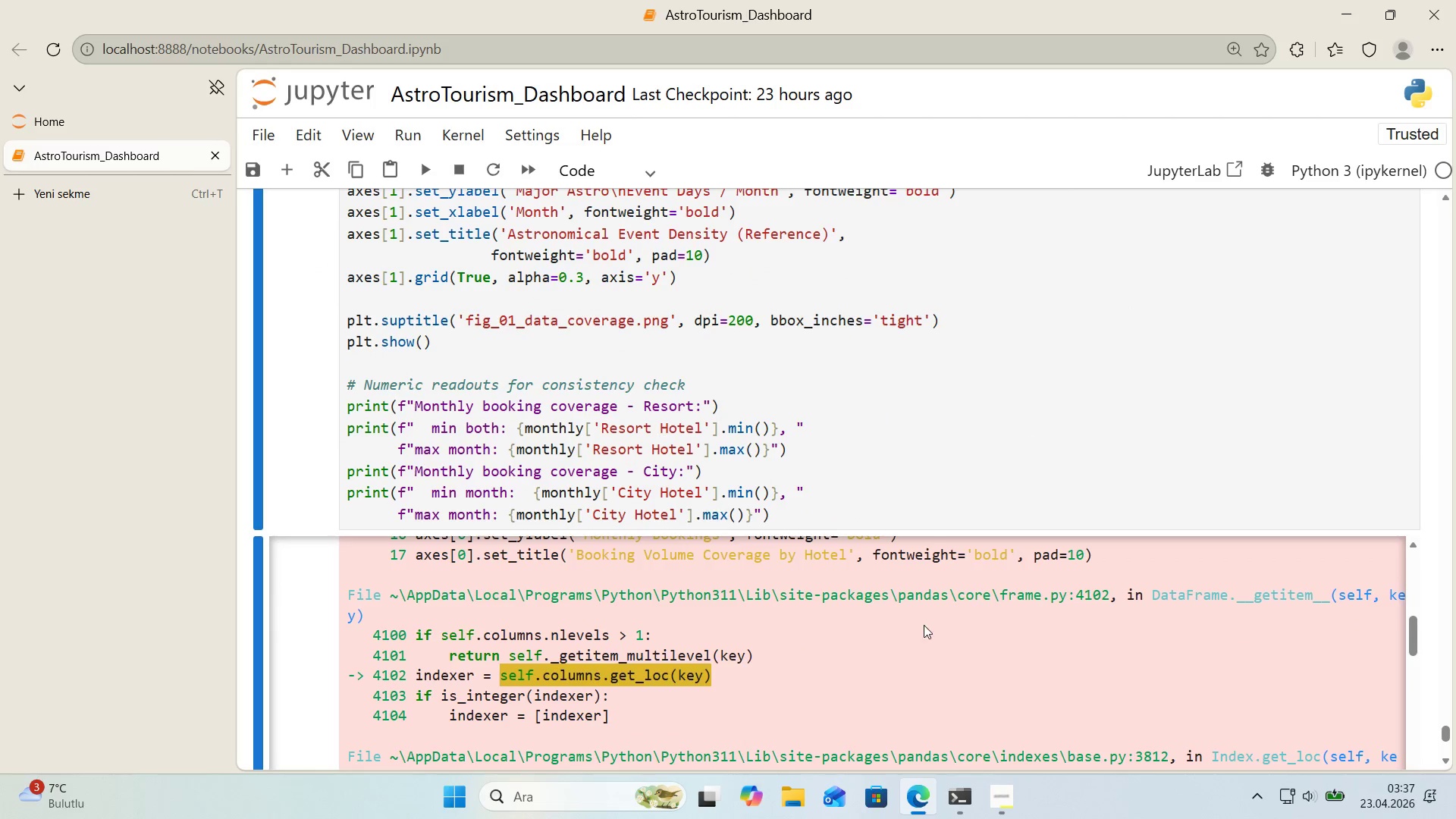 
scroll: coordinate [915, 630], scroll_direction: up, amount: 4.0
 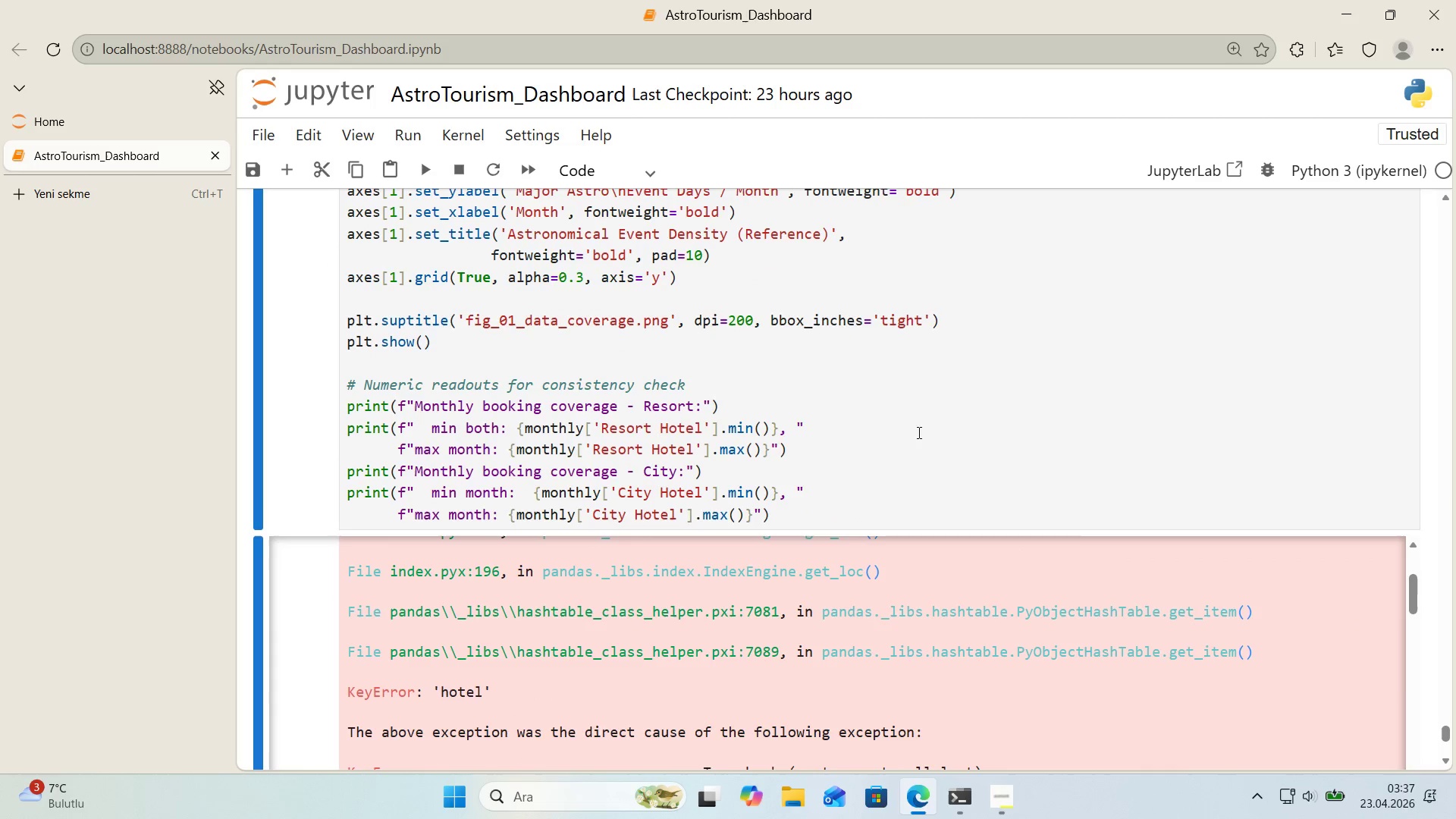 
scroll: coordinate [930, 403], scroll_direction: down, amount: 1.0
 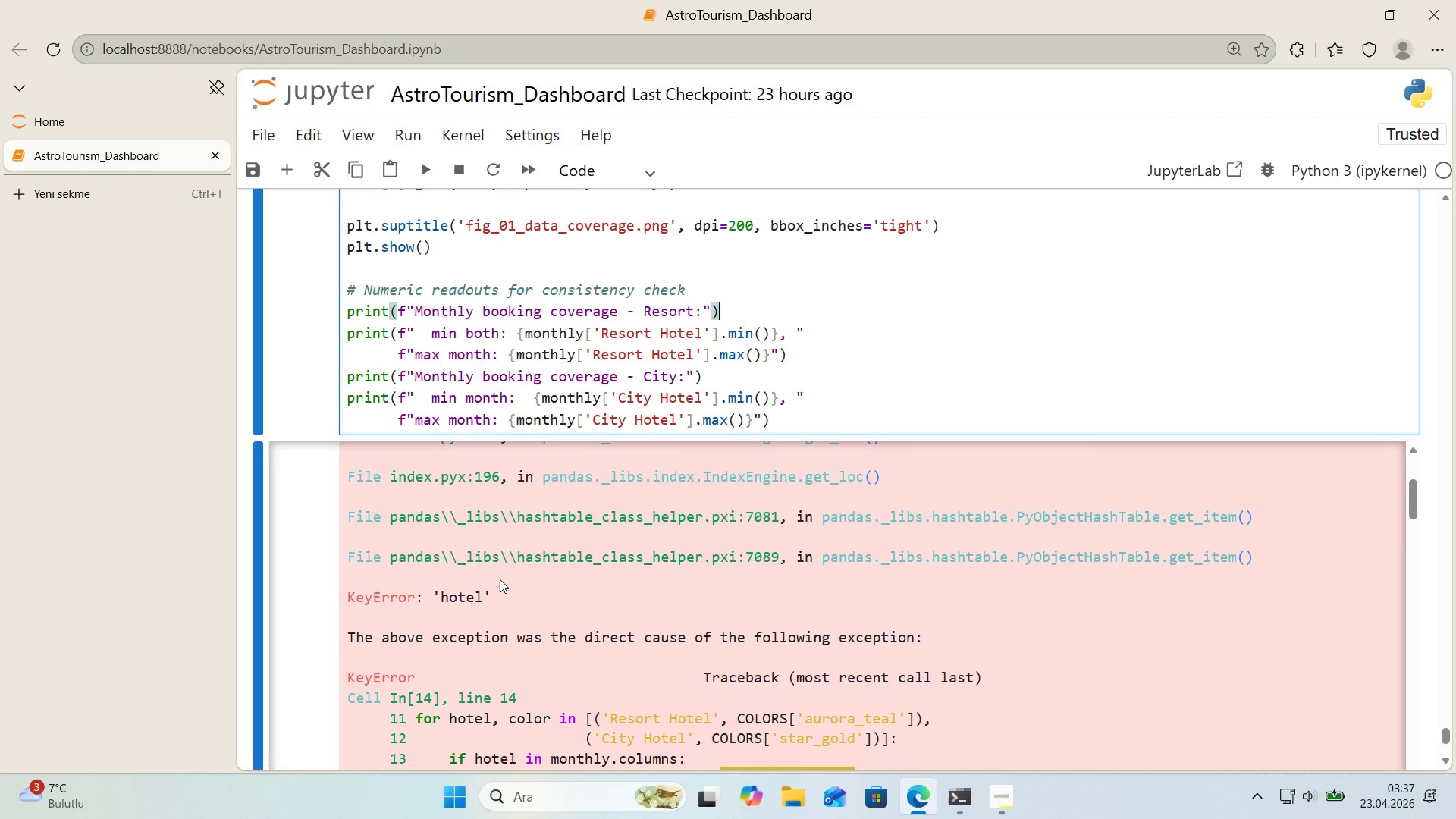 
left_click([932, 403])
 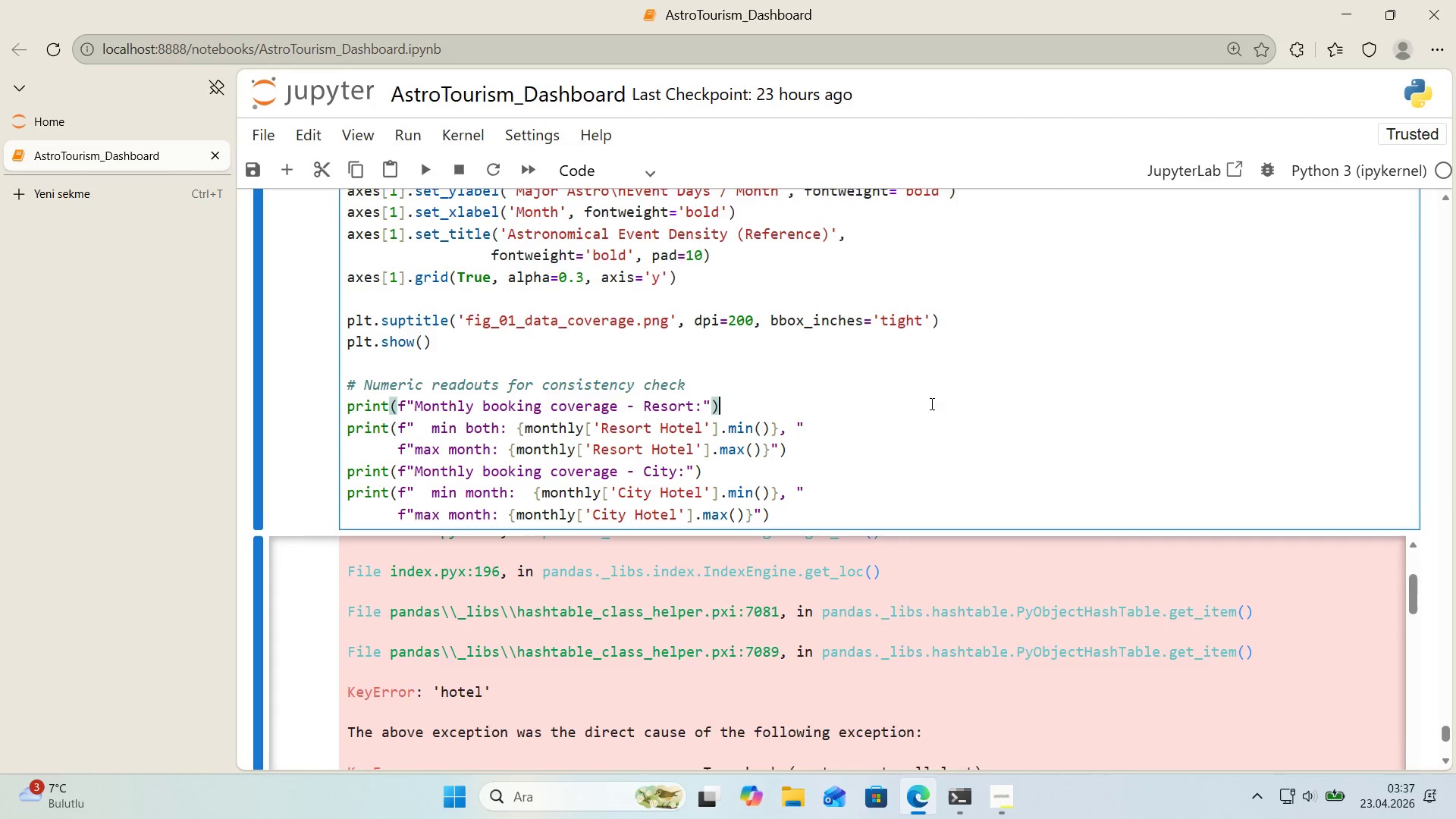 
scroll: coordinate [504, 577], scroll_direction: up, amount: 3.0
 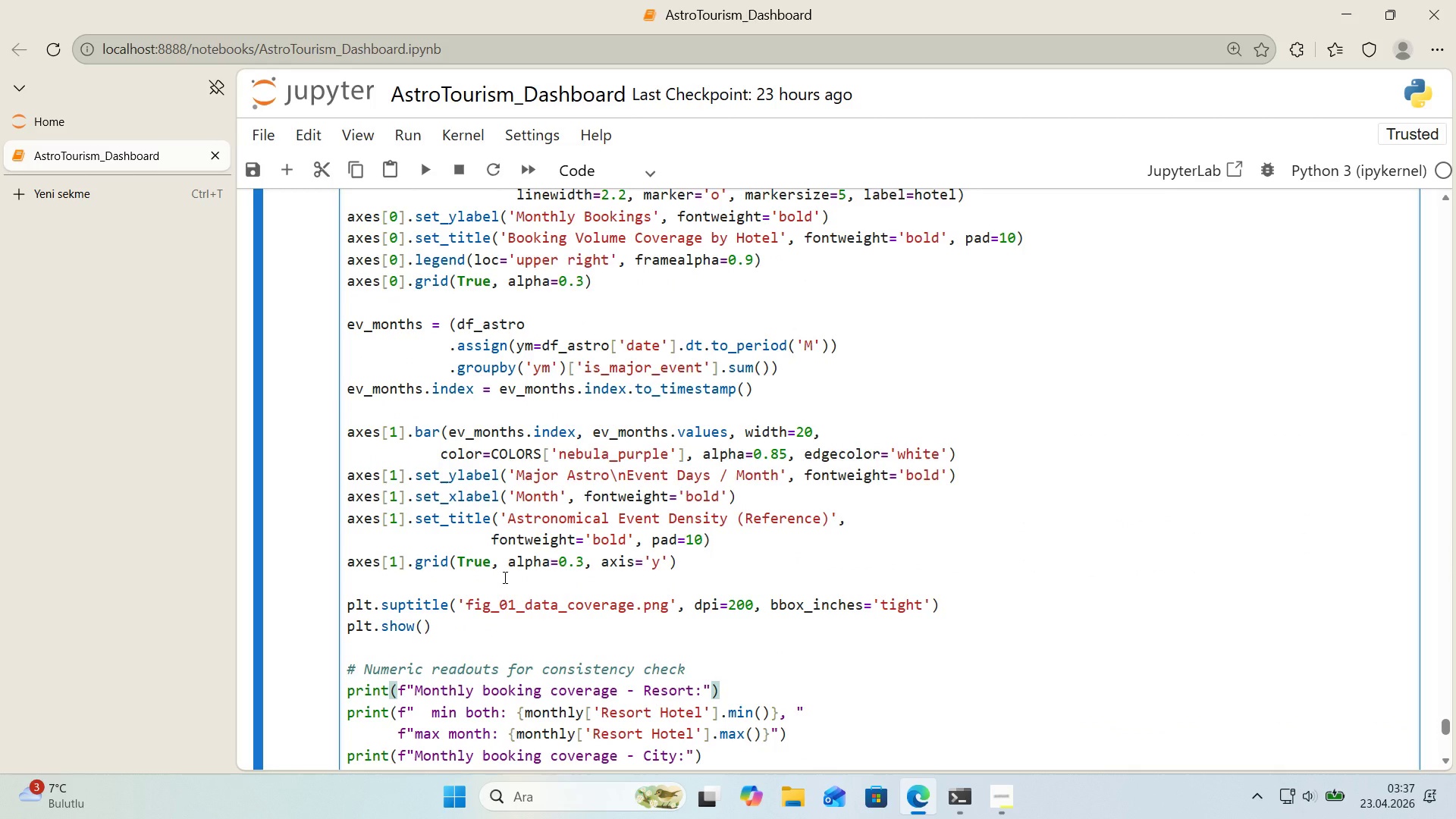 
scroll: coordinate [504, 577], scroll_direction: down, amount: 5.0
 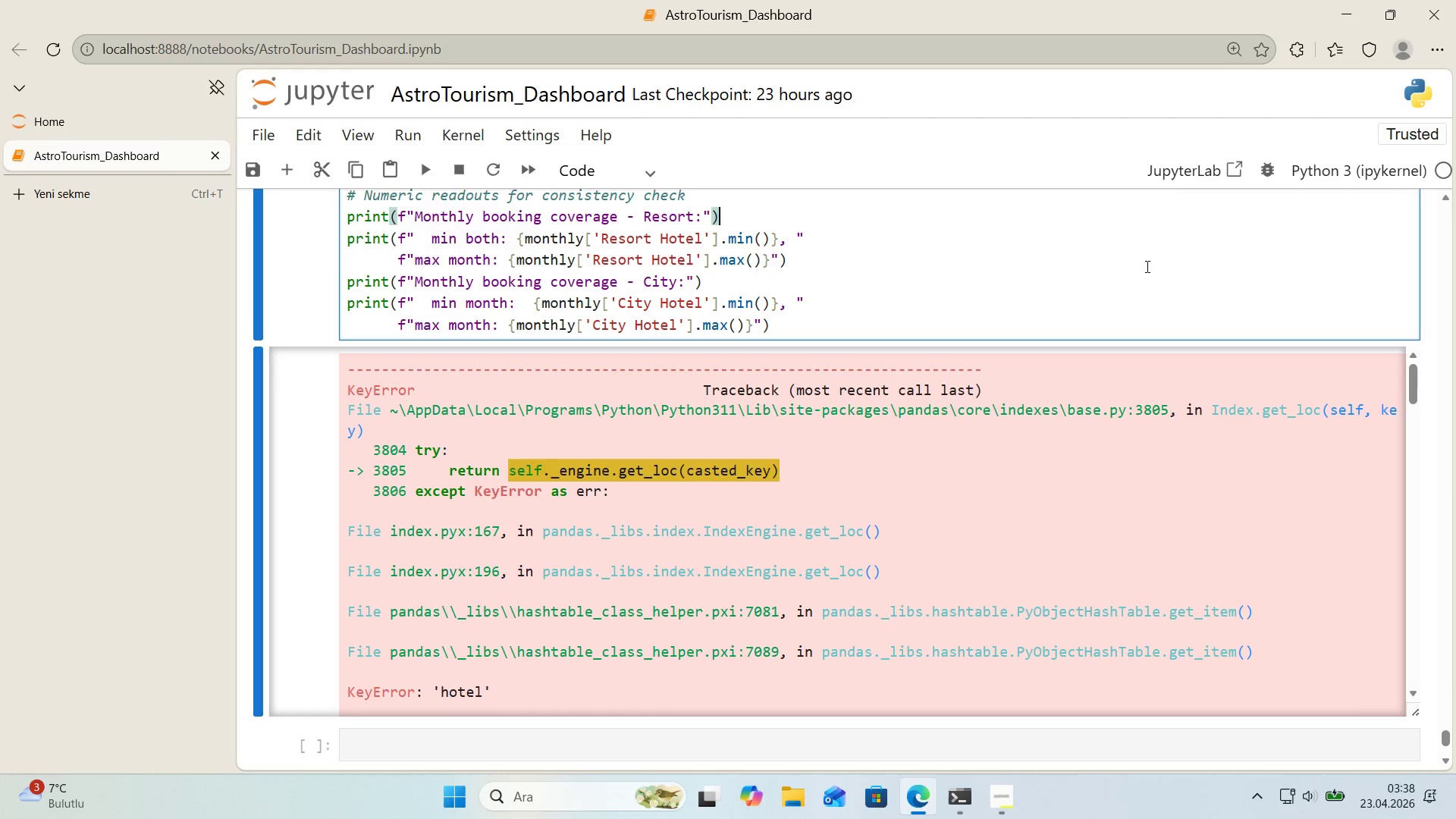 
wait(47.55)
 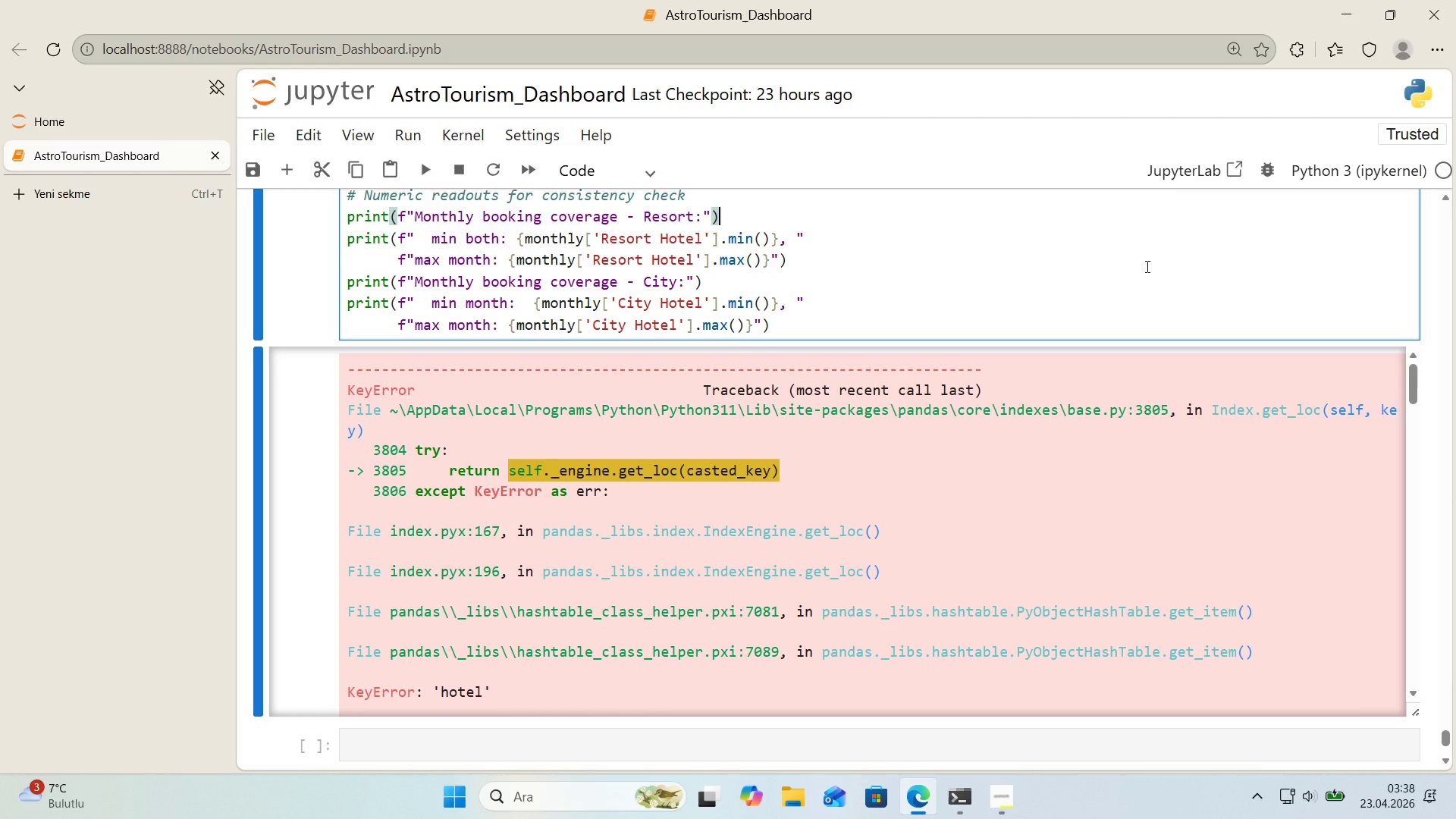 
scroll: coordinate [754, 396], scroll_direction: down, amount: 3.0
 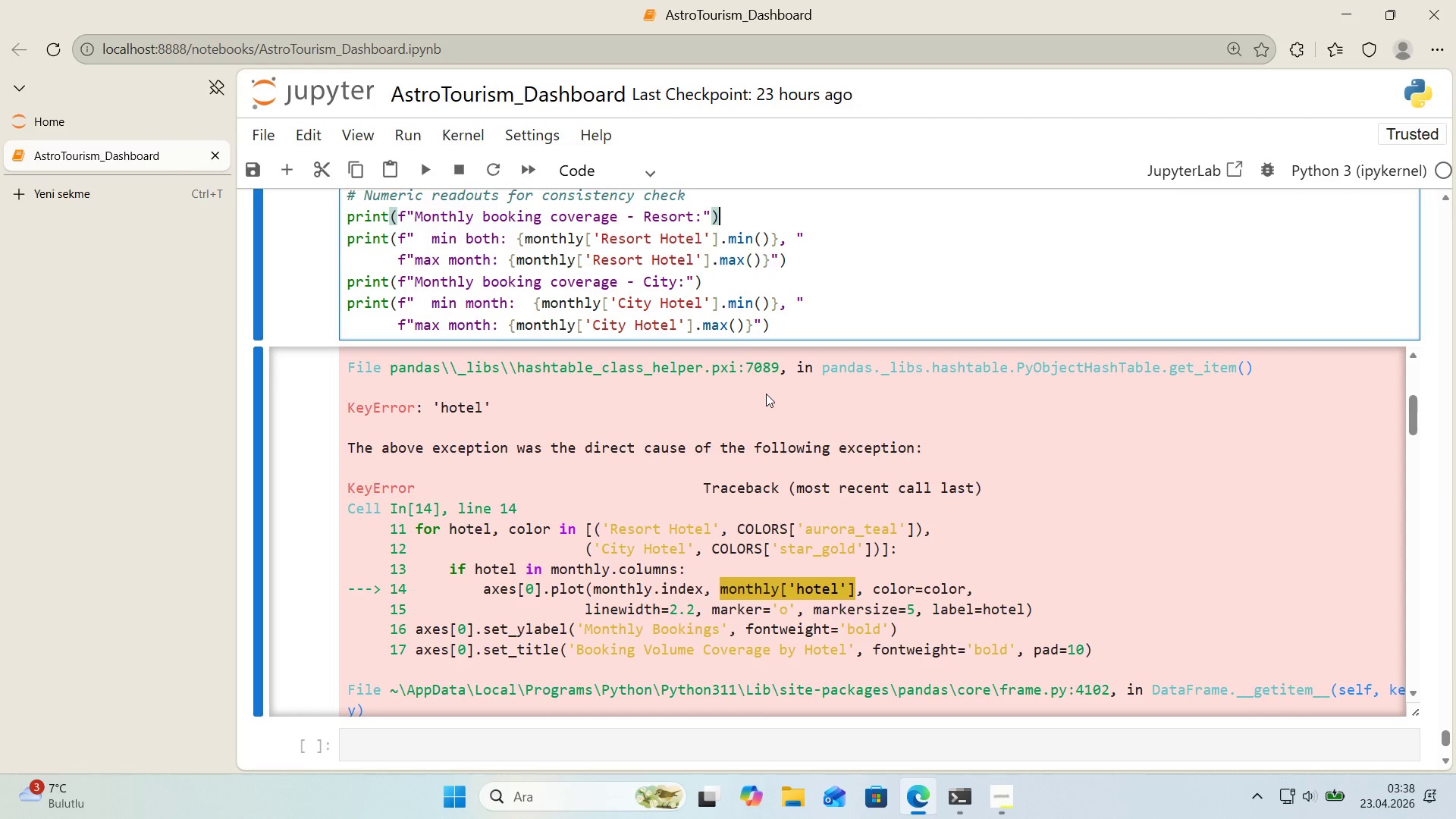 
scroll: coordinate [743, 384], scroll_direction: up, amount: 4.0
 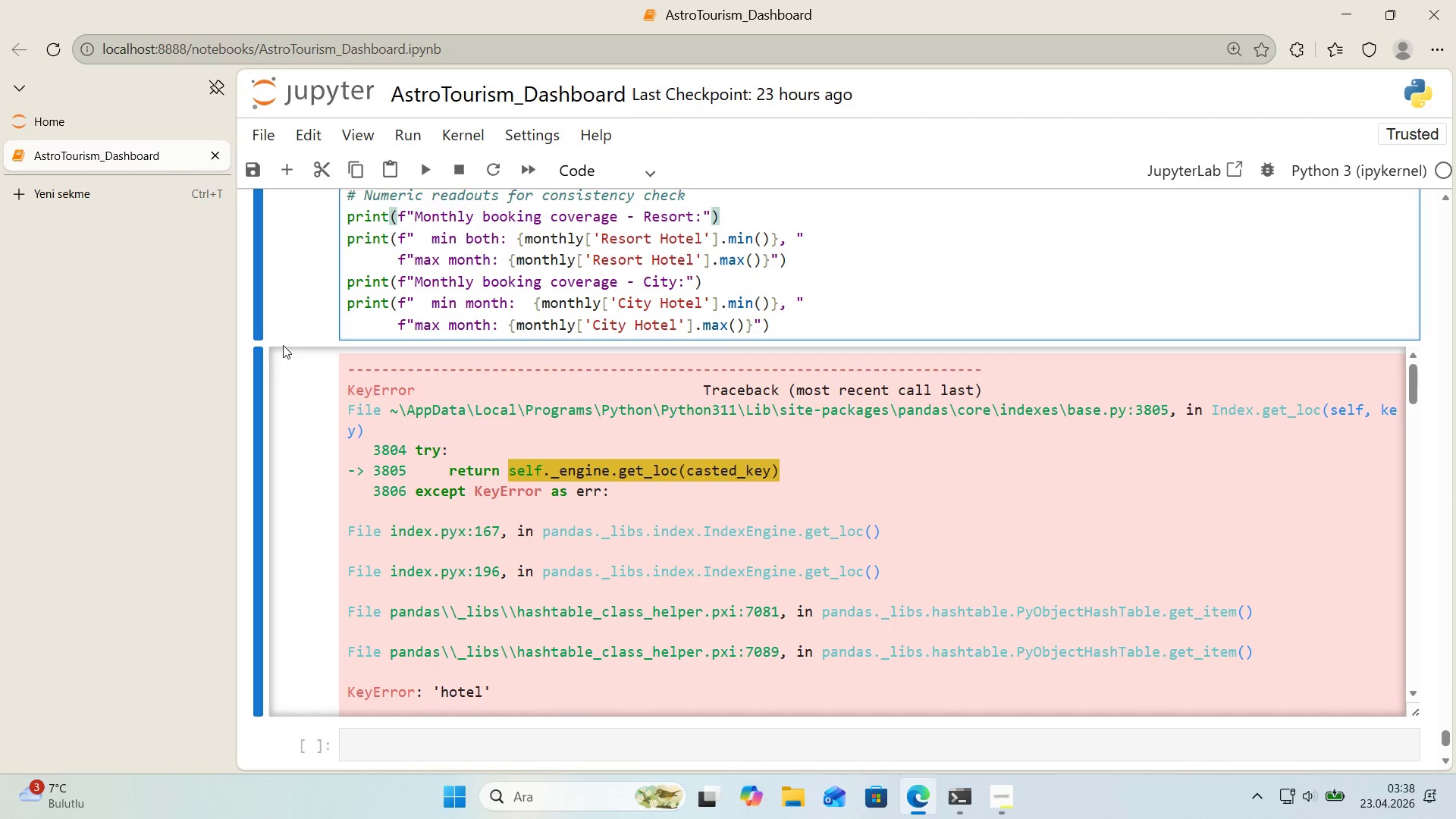 
scroll: coordinate [434, 320], scroll_direction: down, amount: 6.0
 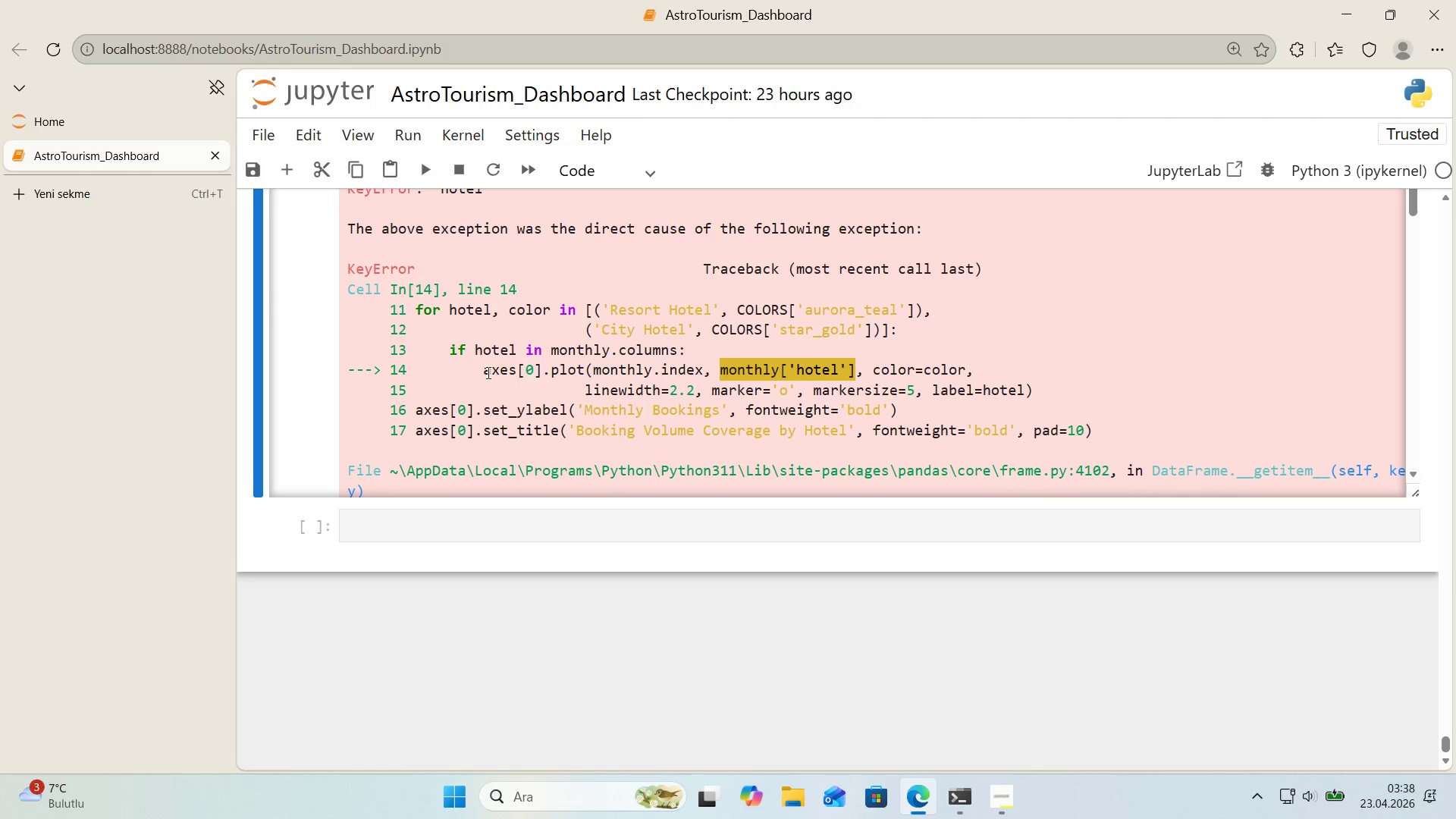 
left_click_drag(start_coordinate=[483, 372], to_coordinate=[1012, 371])
 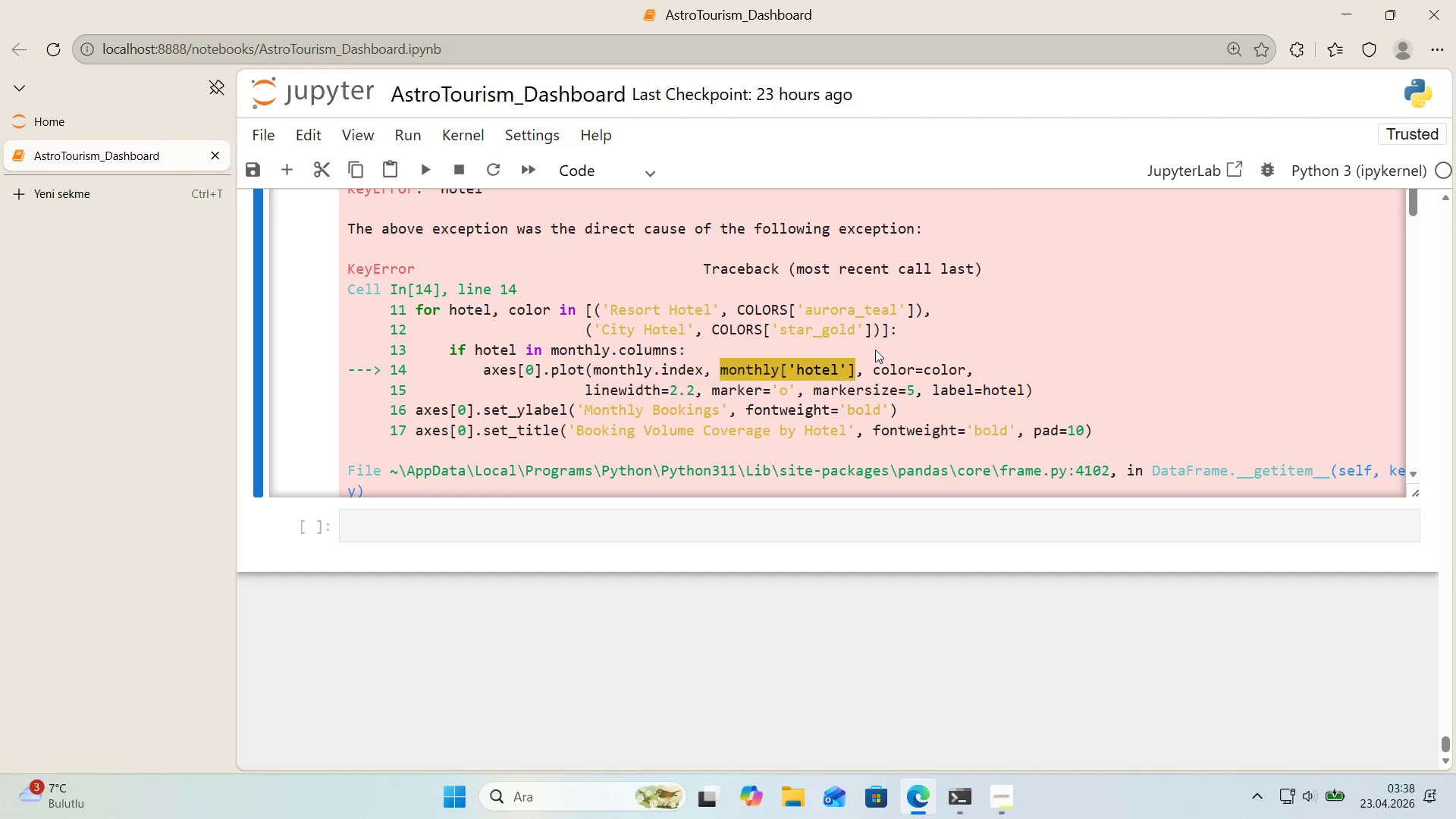 
key(Control+ControlLeft)
 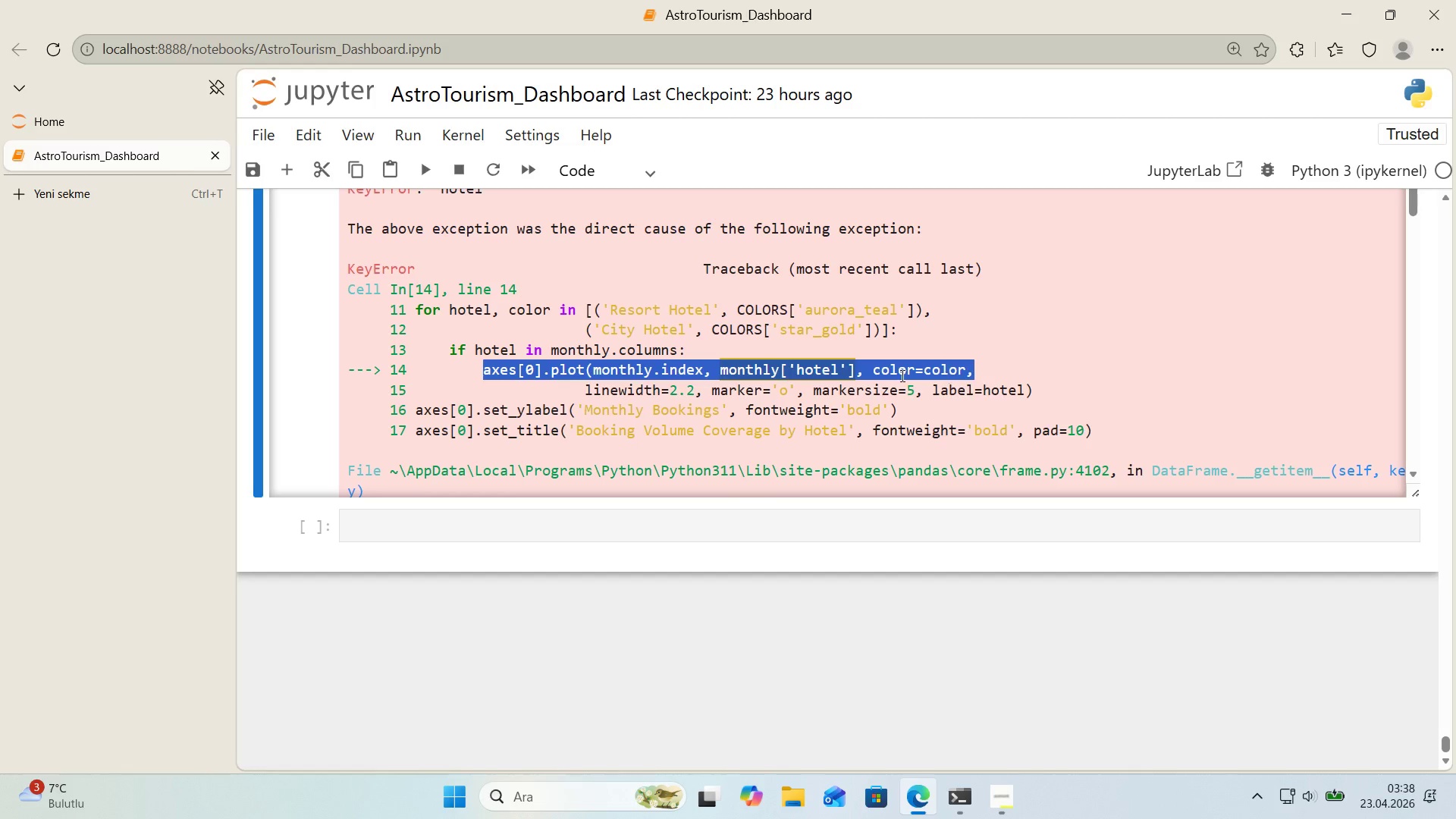 
key(Control+C)
 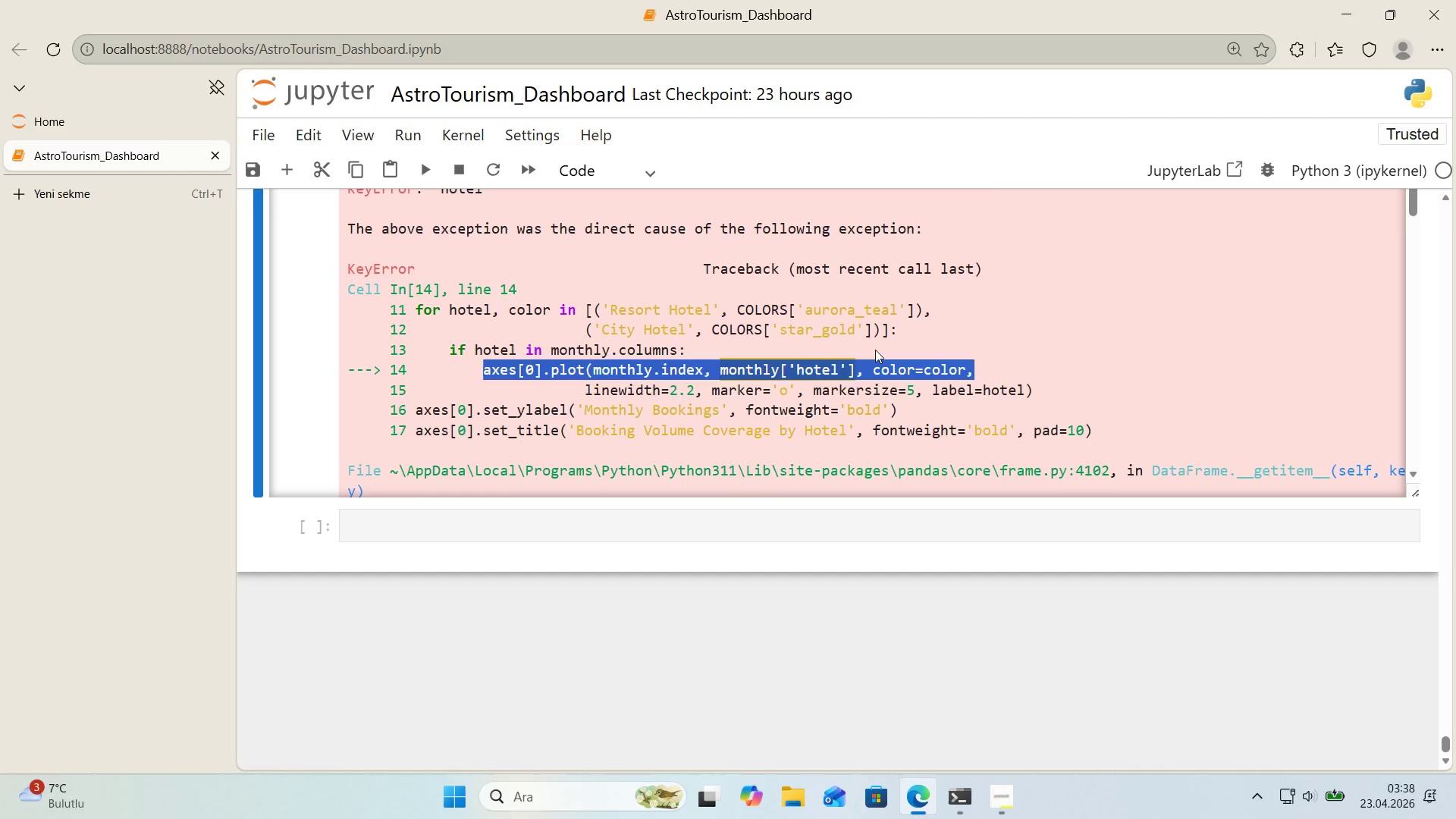 
left_click([875, 350])
 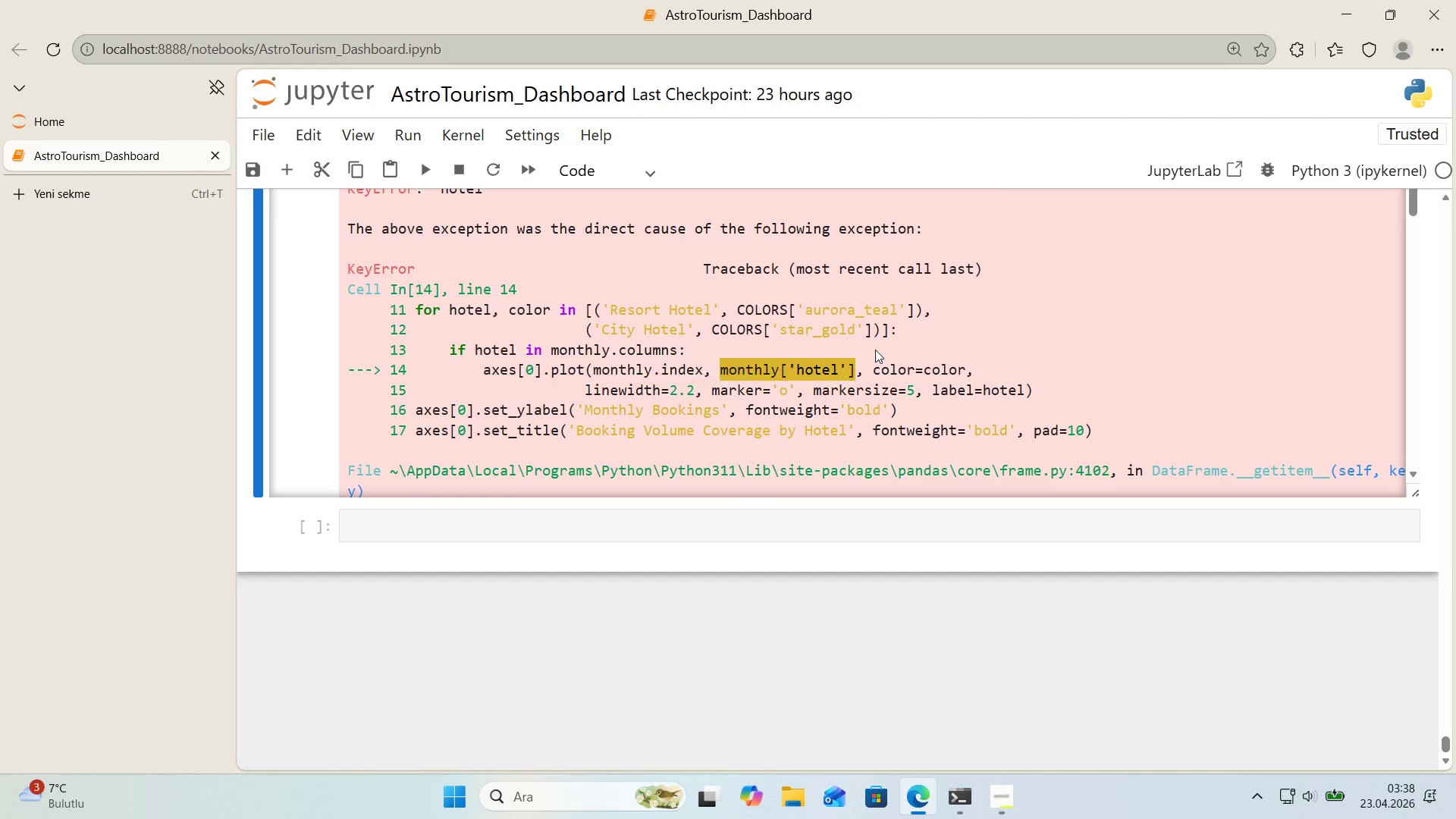 
key(Control+ControlLeft)
 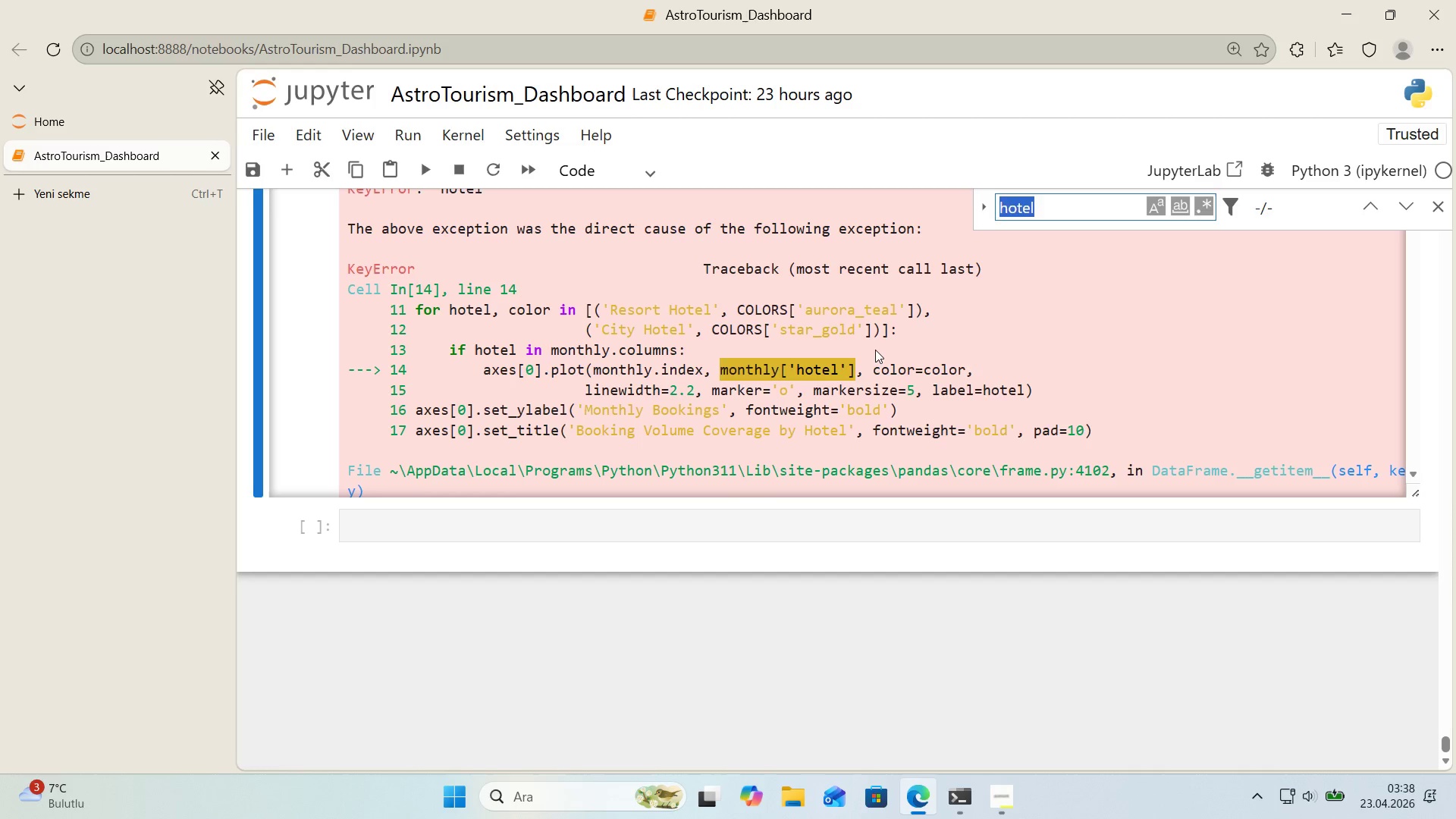 
key(Control+F)
 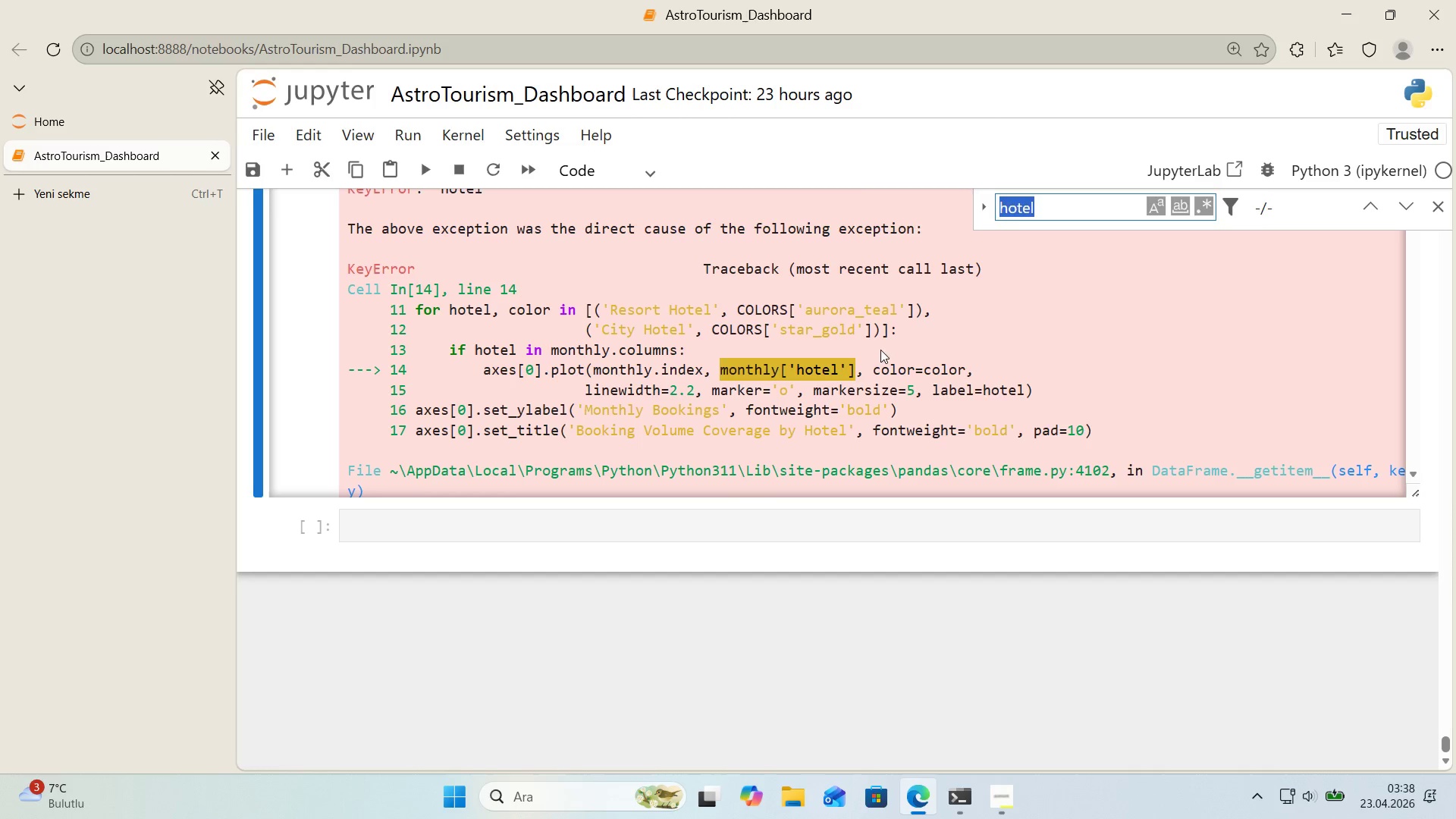 
key(Control+ControlLeft)
 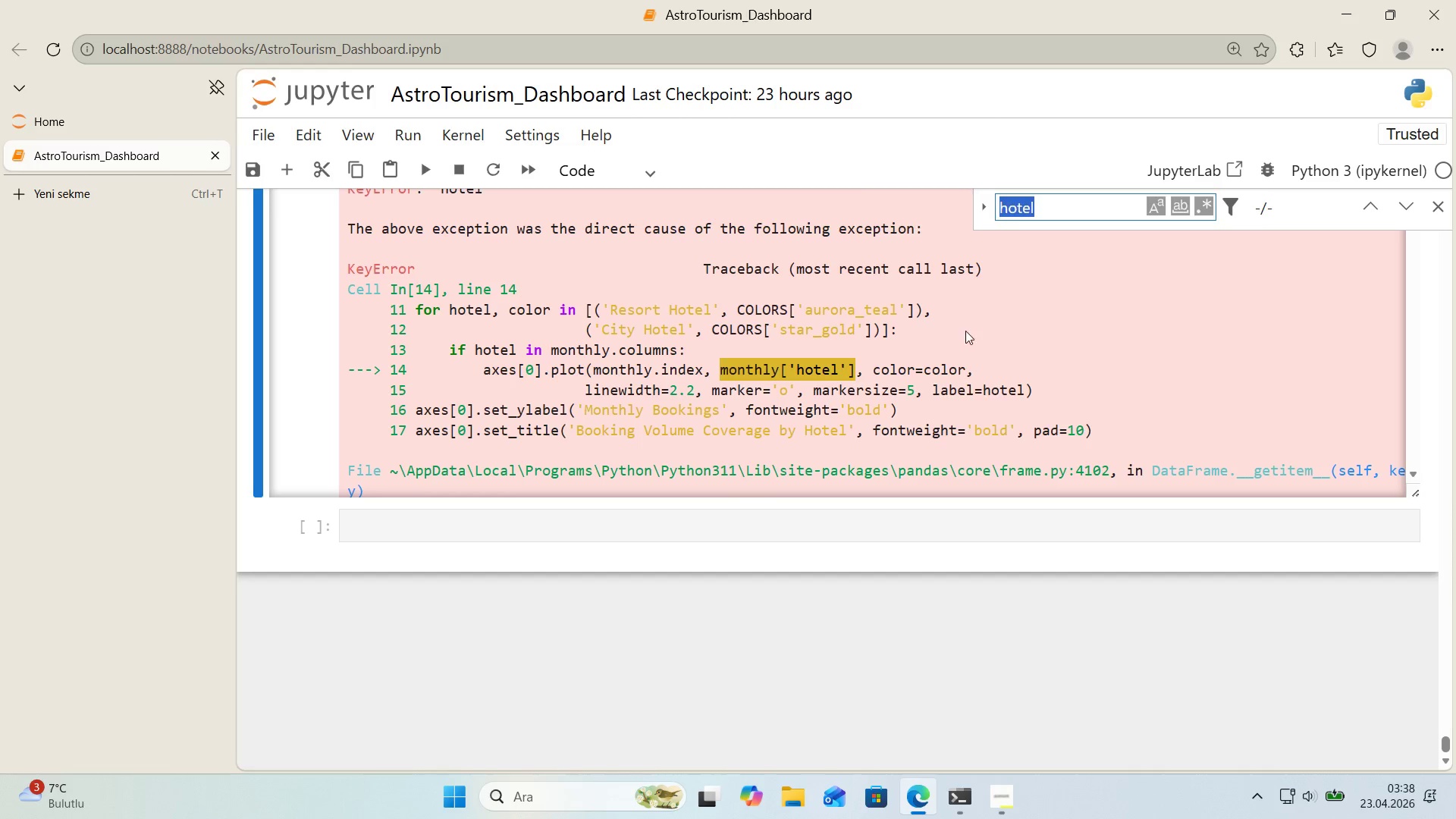 
key(Control+V)
 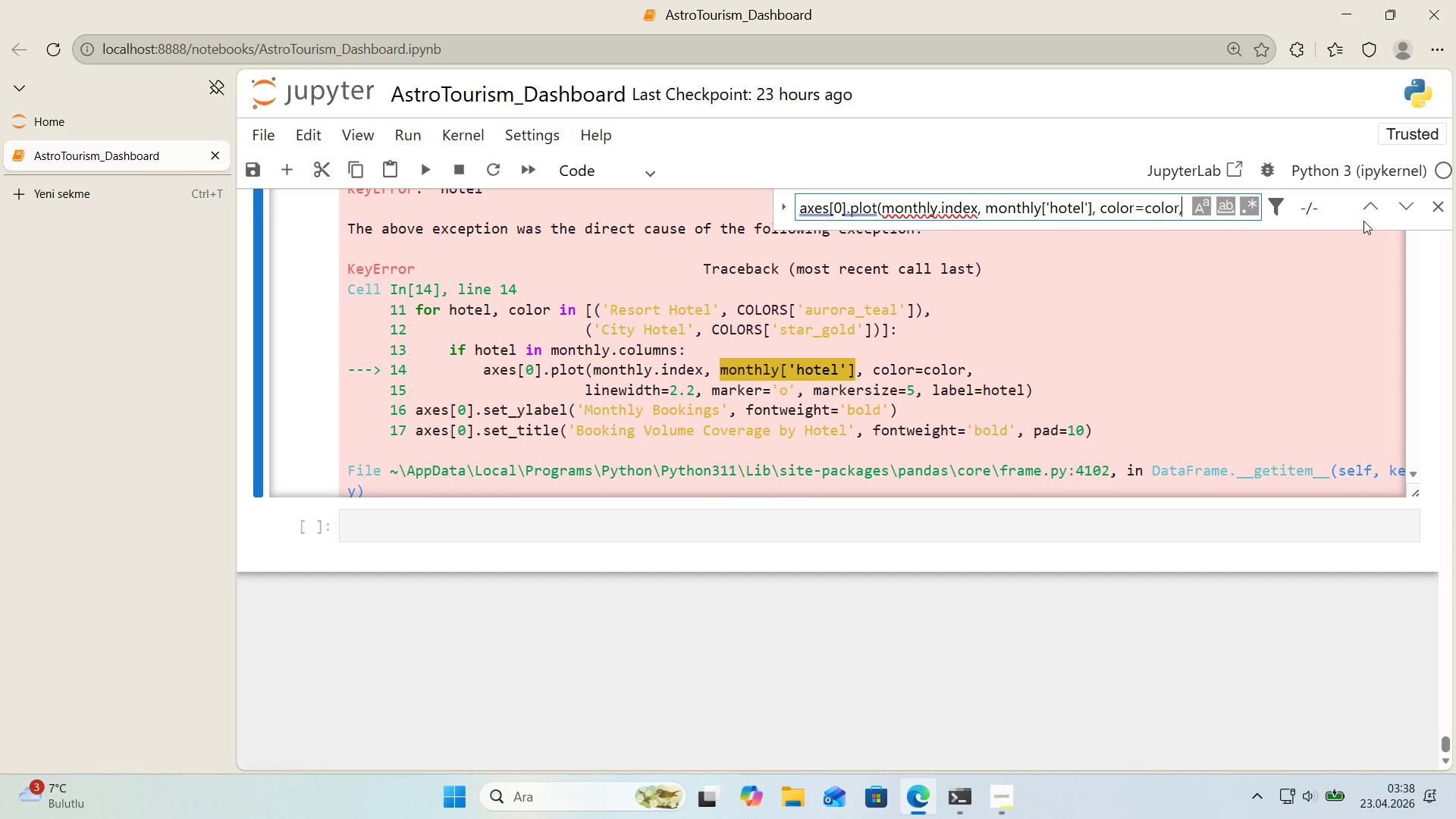 
scroll: coordinate [914, 223], scroll_direction: up, amount: 1.0
 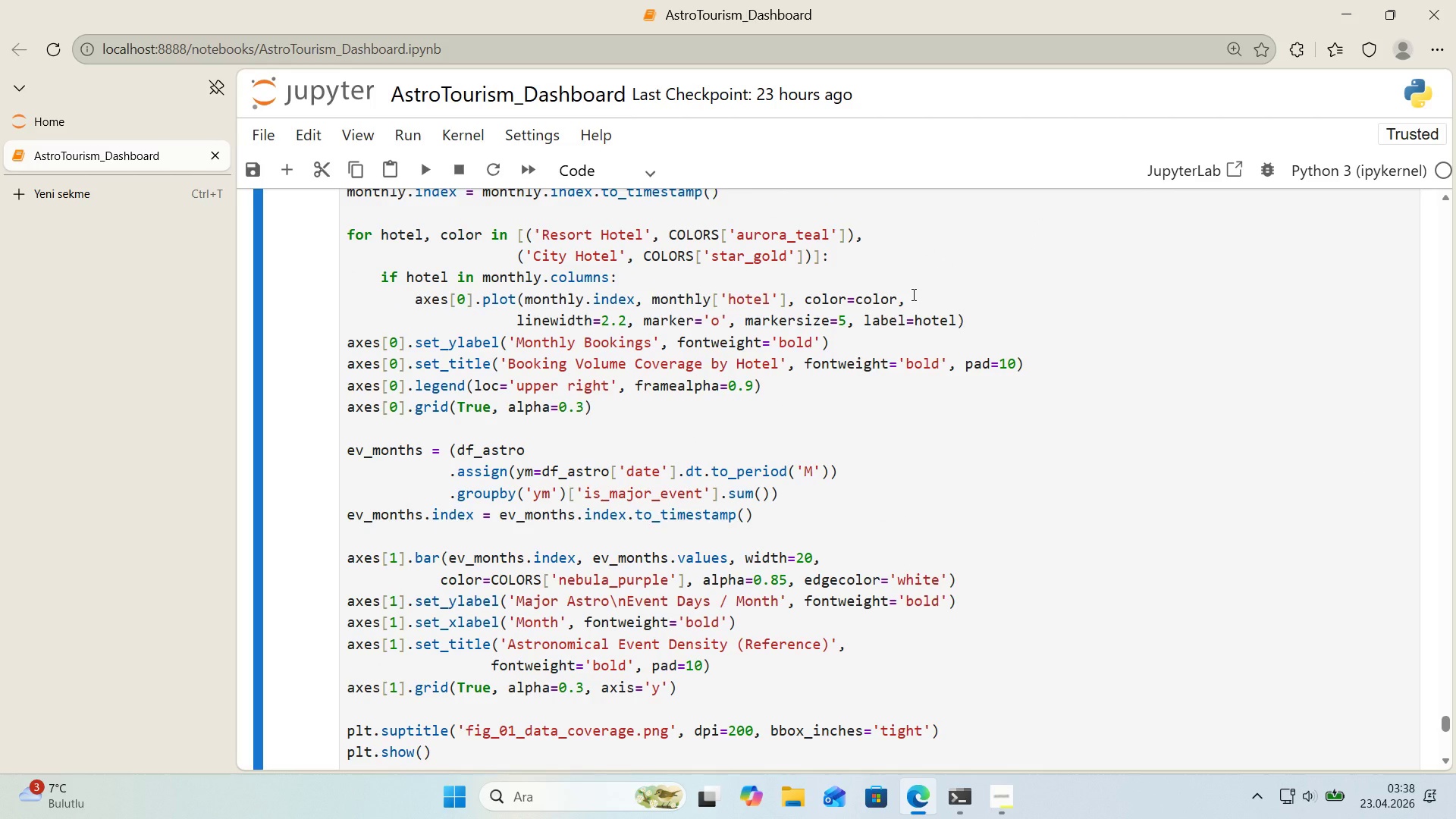 
left_click([1370, 212])
 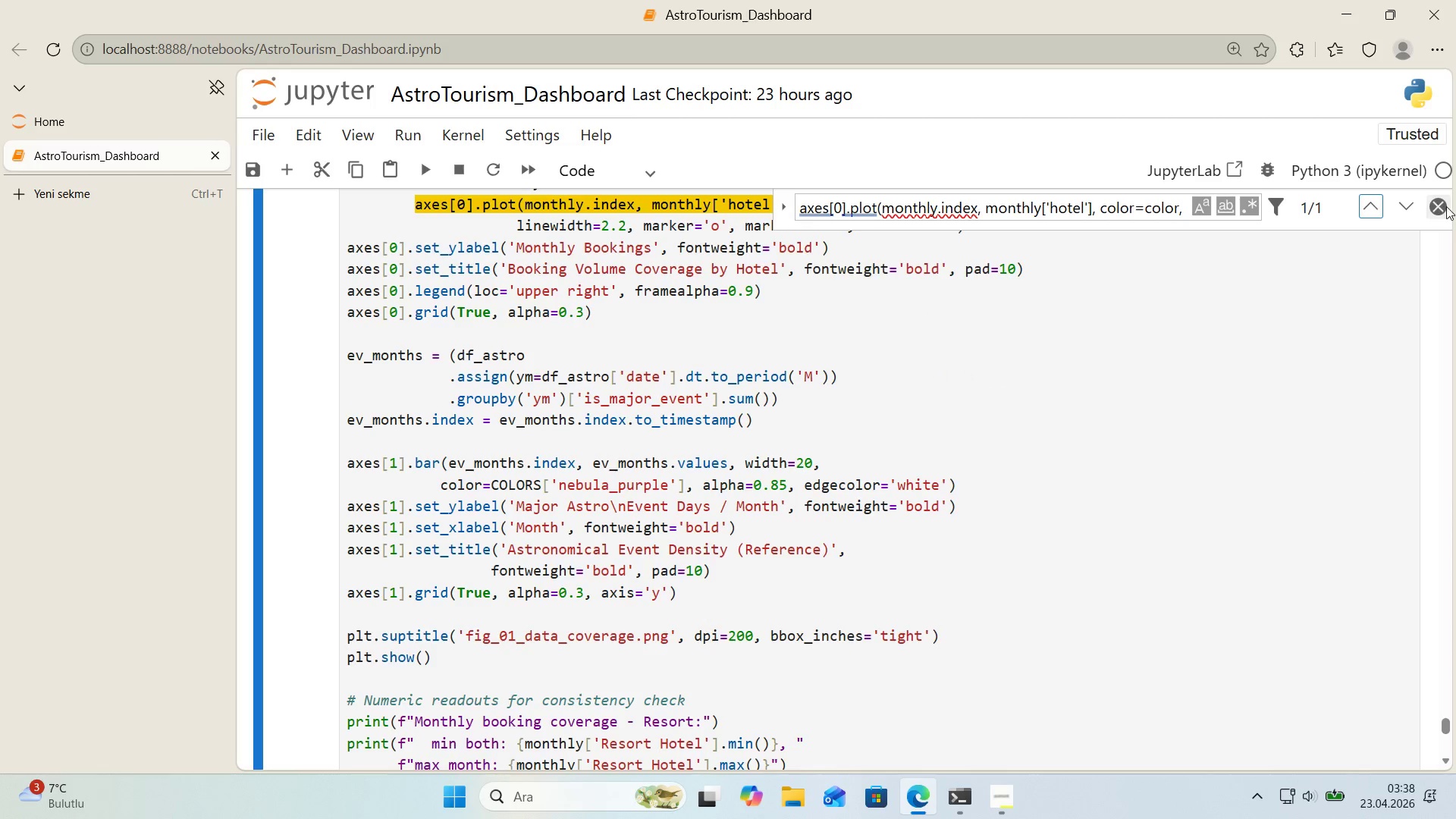 
left_click([1446, 206])
 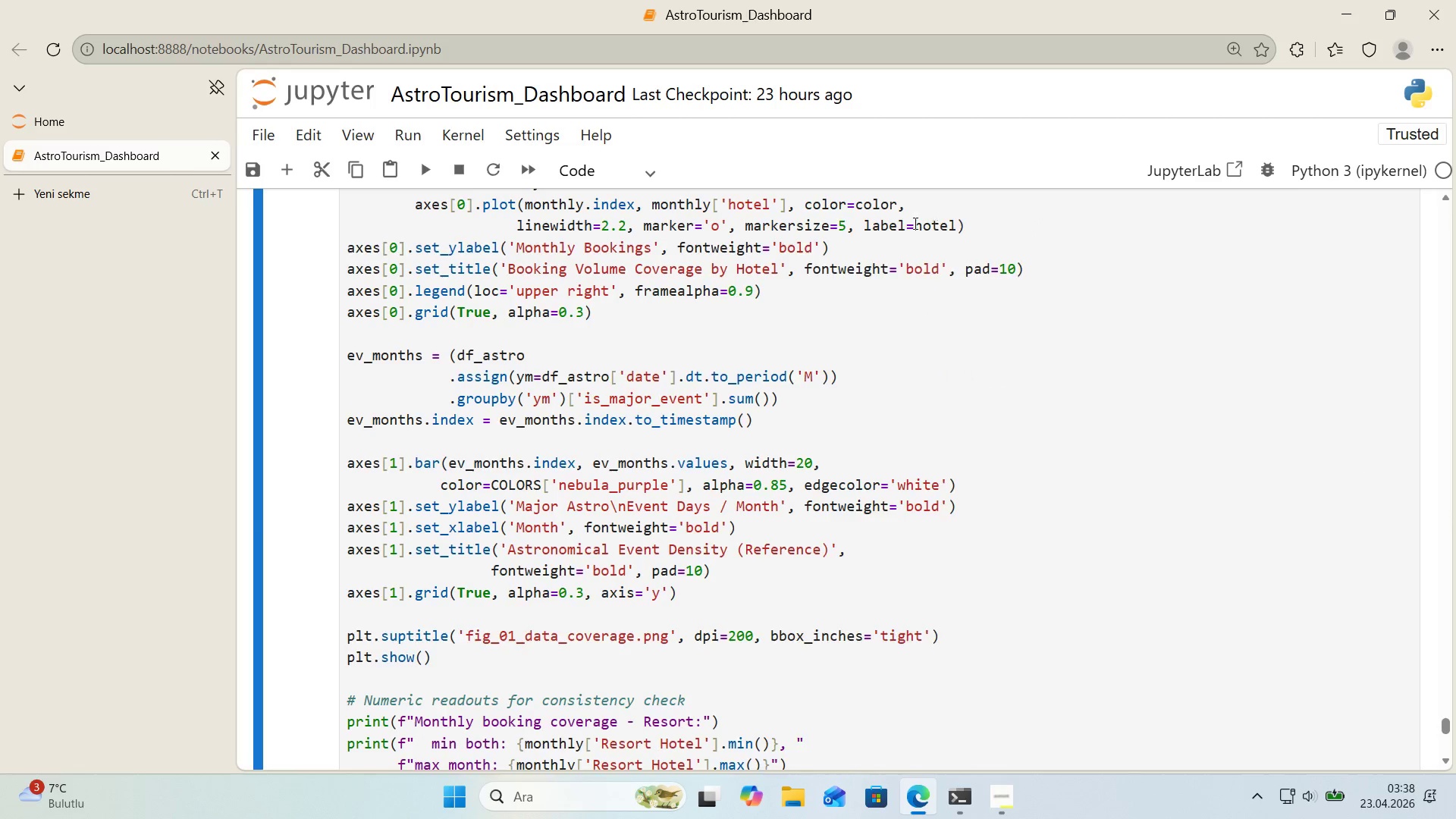 
wait(6.61)
 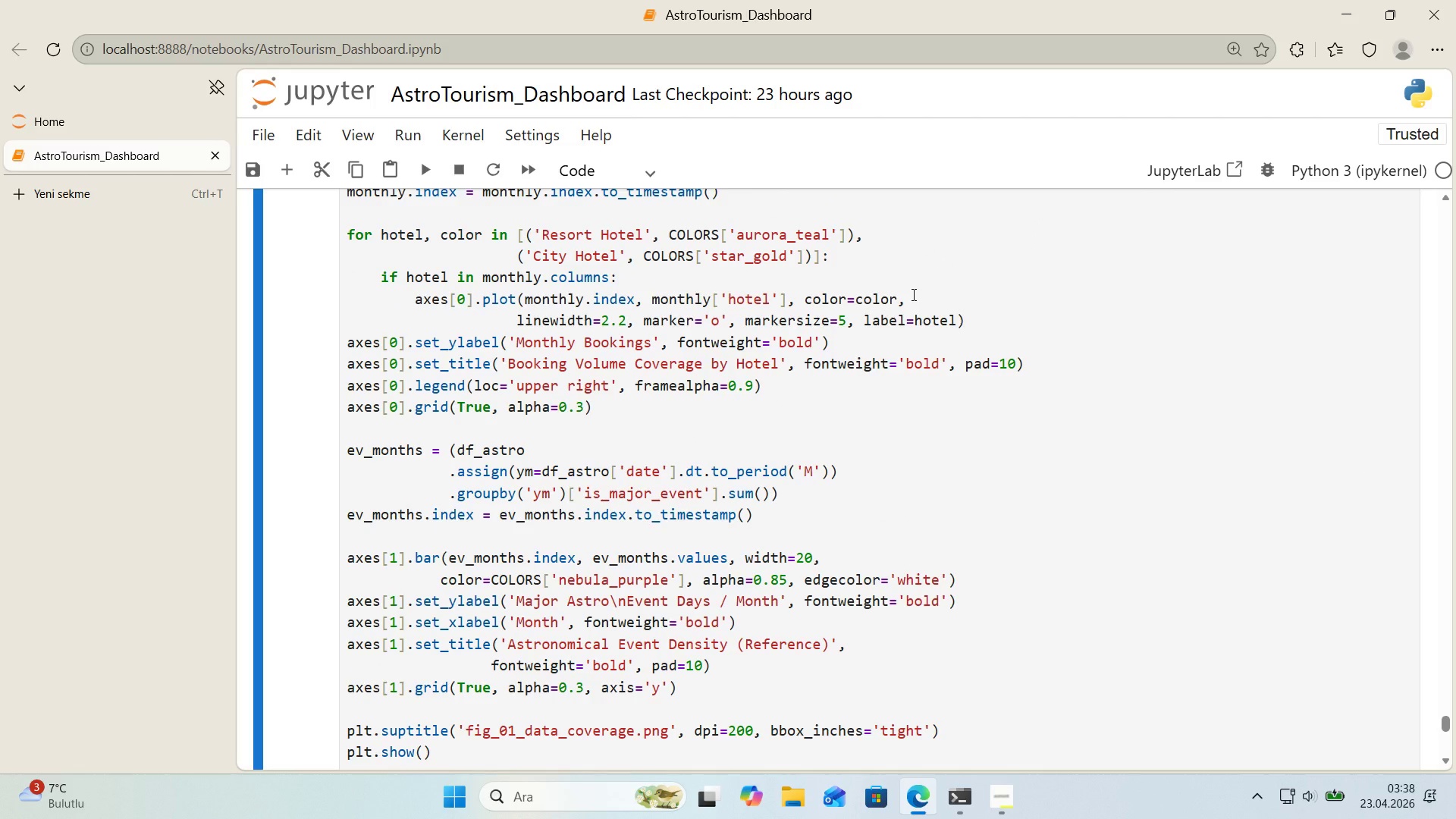 
left_click([725, 300])
 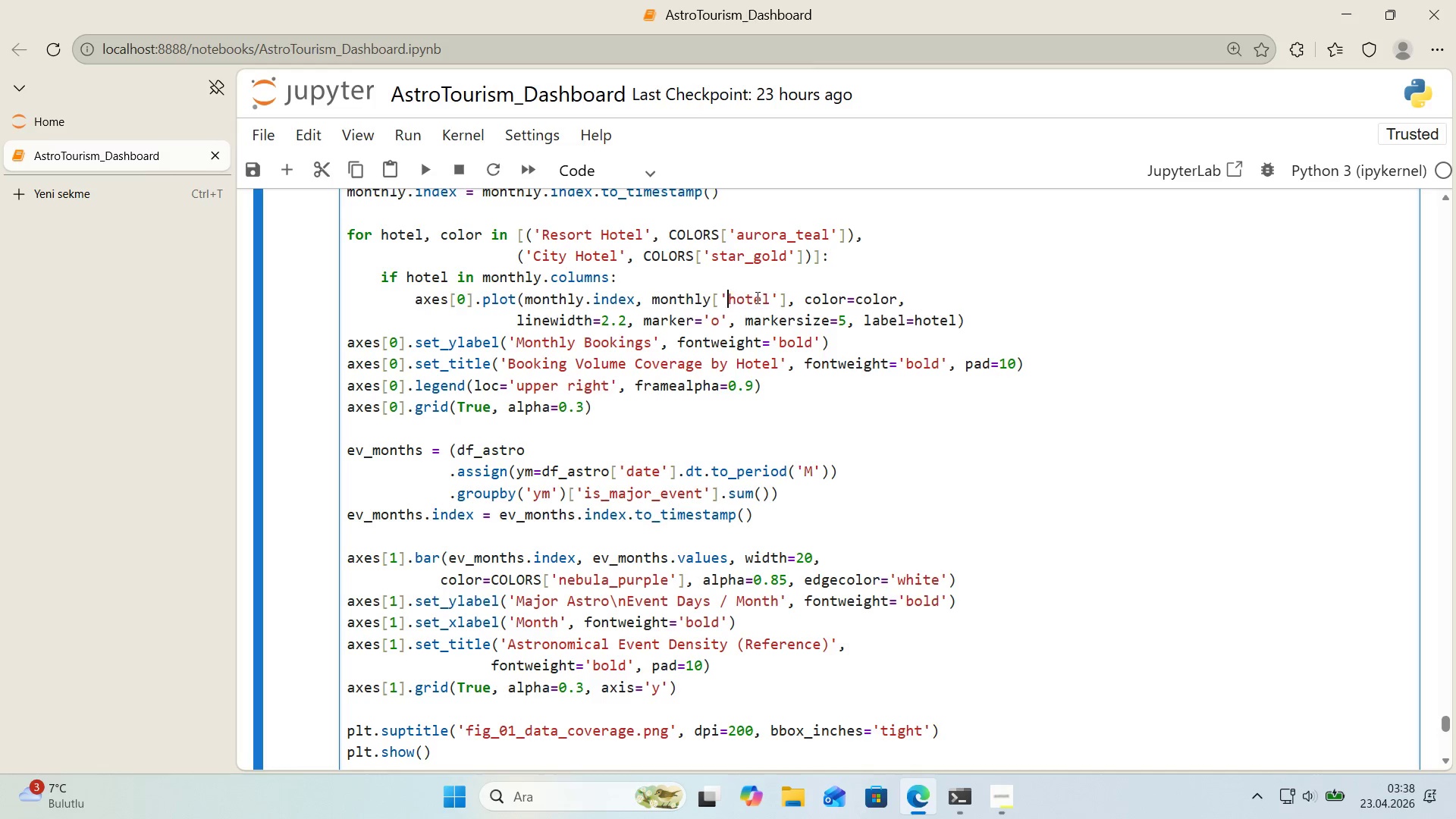 
key(Backspace)
 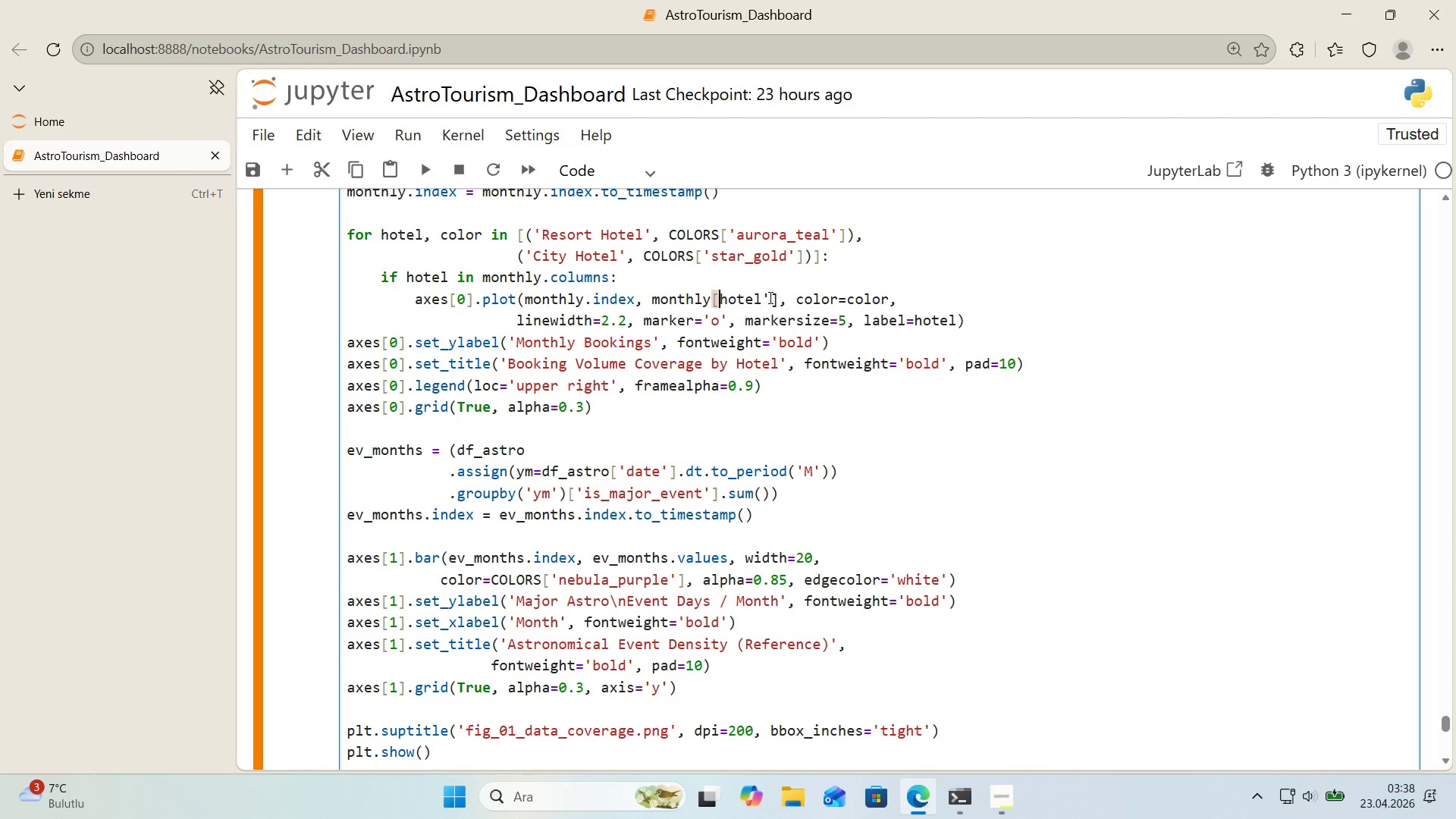 
left_click([769, 297])
 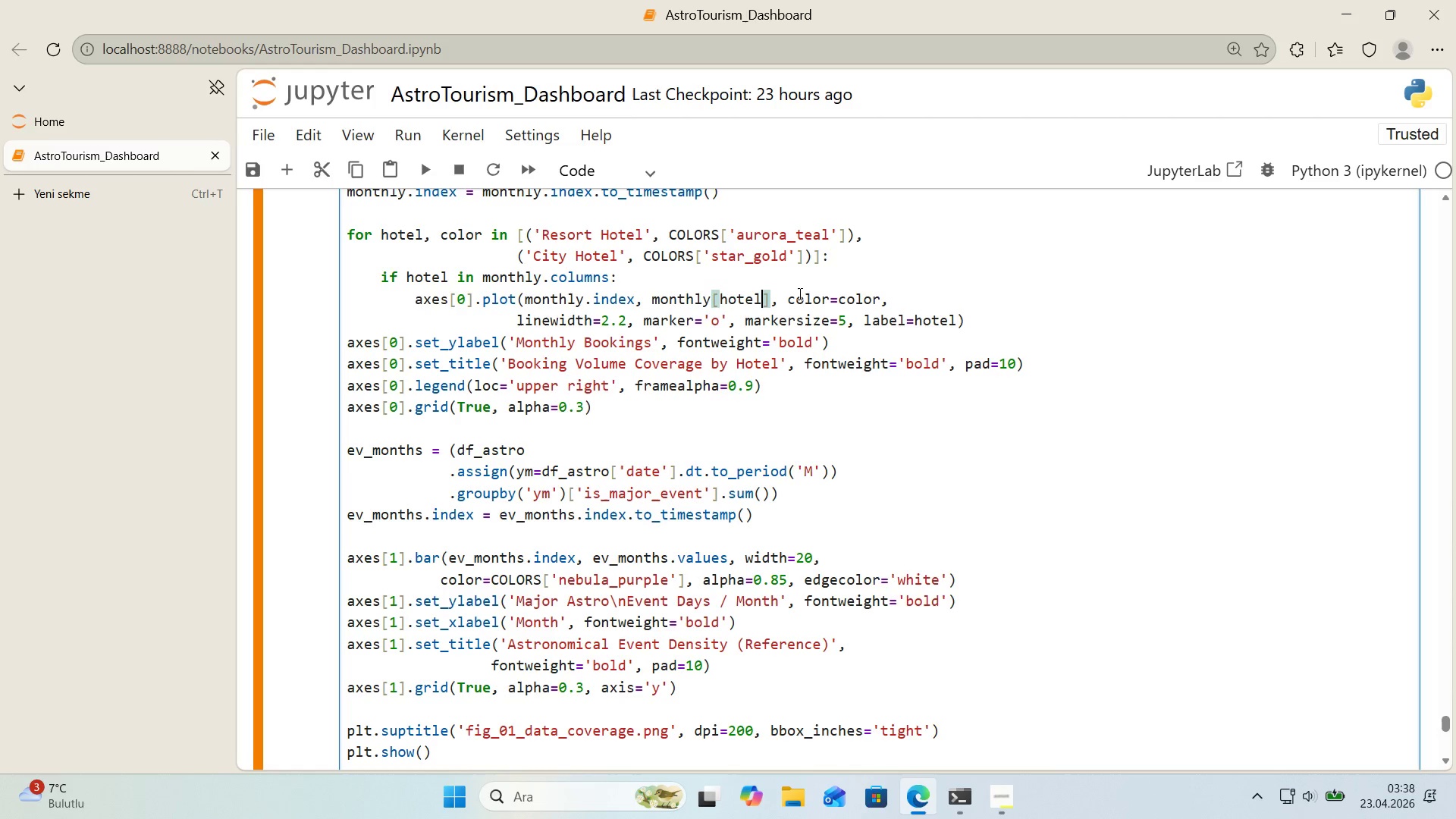 
key(Backspace)
 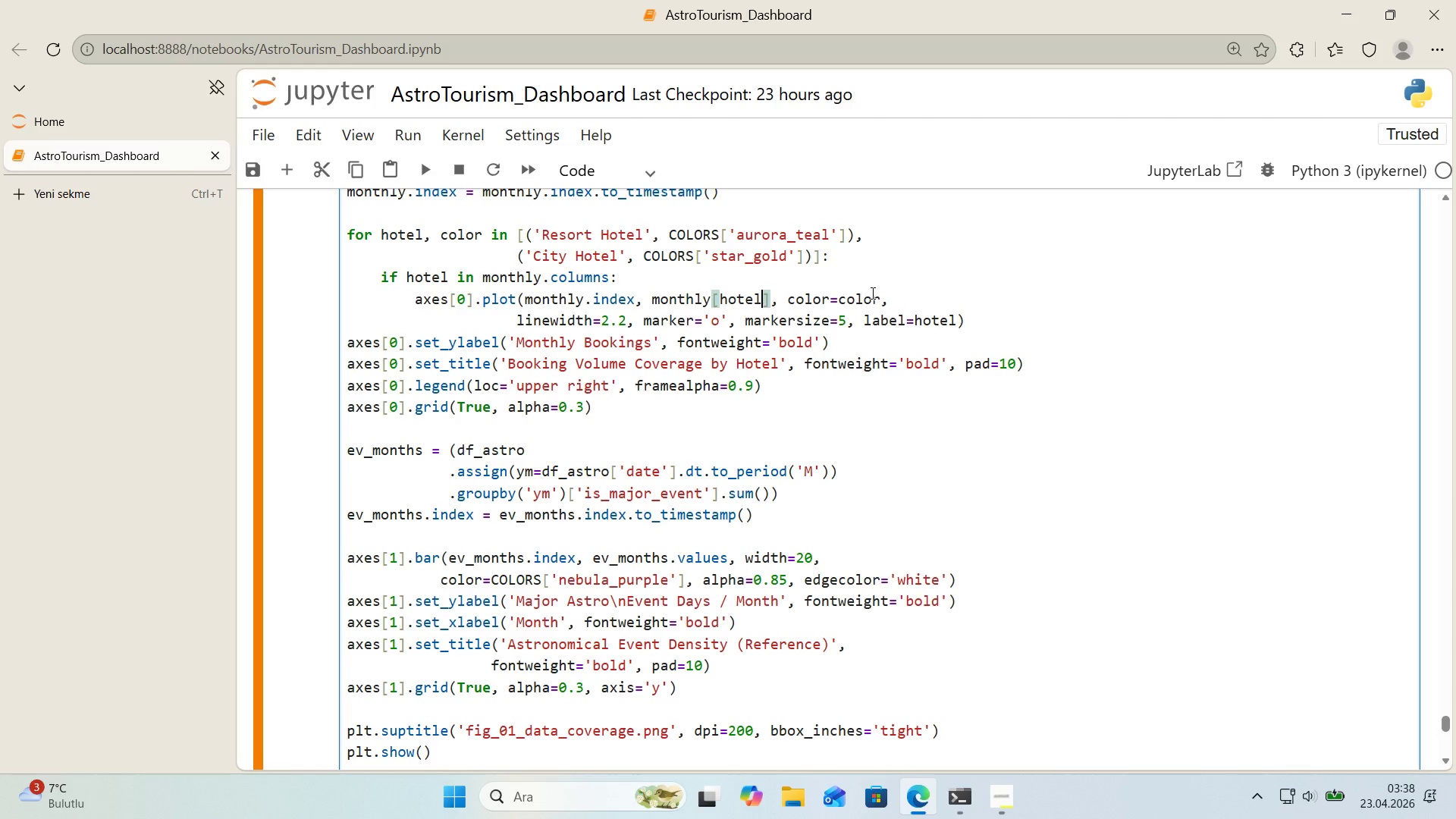 
key(Shift+Enter)
 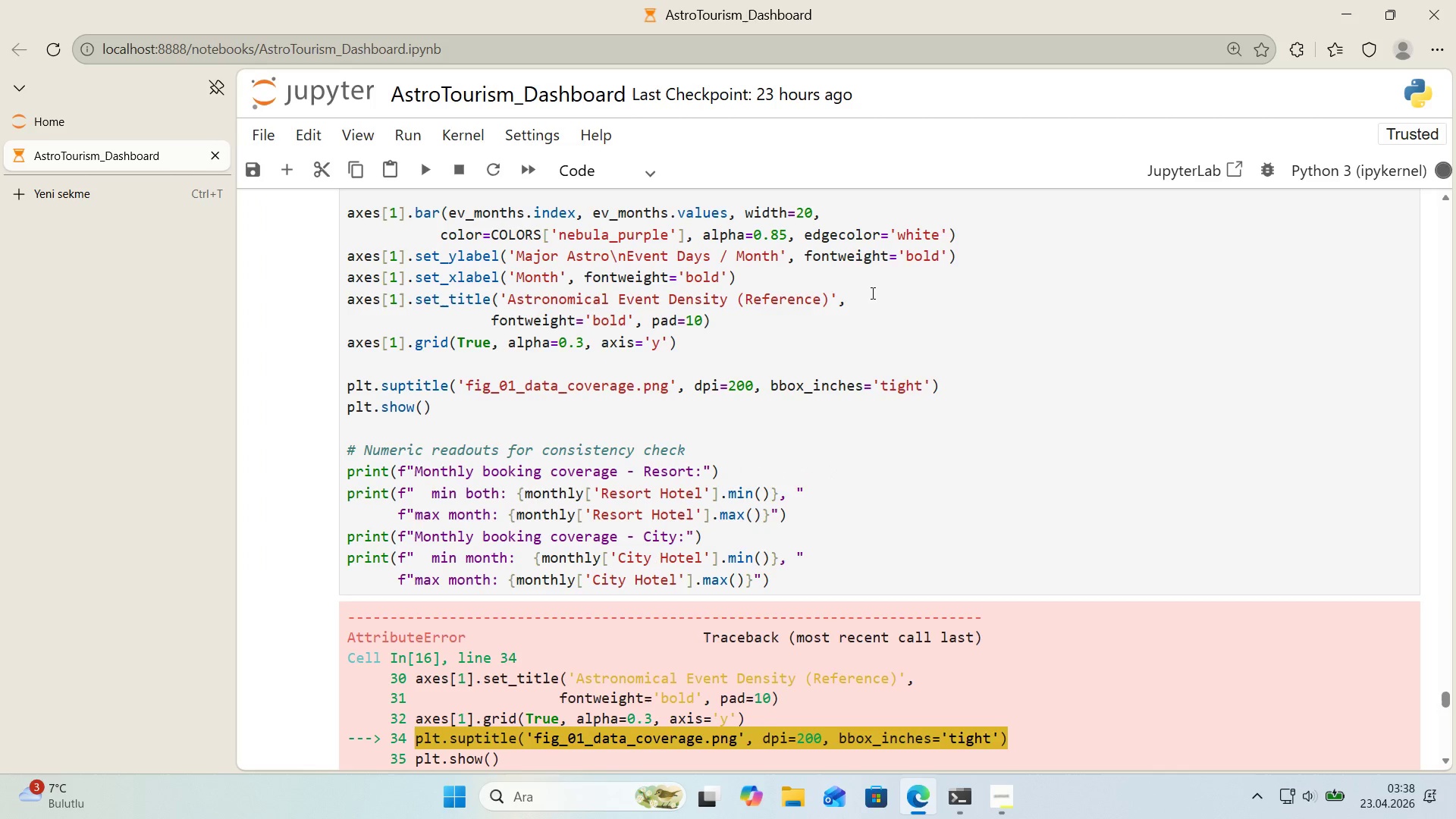 
scroll: coordinate [868, 294], scroll_direction: down, amount: 4.0
 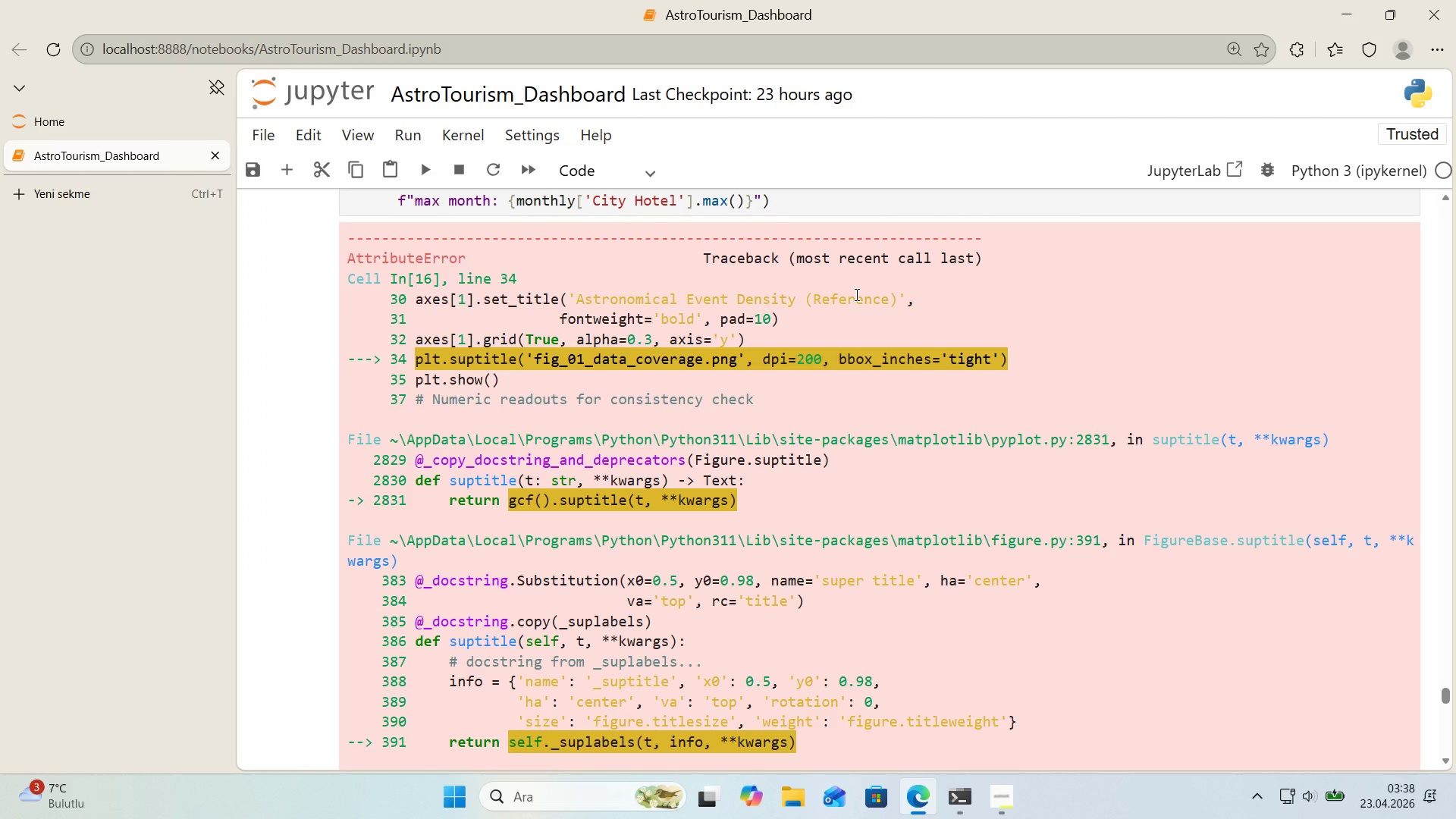 
wait(7.14)
 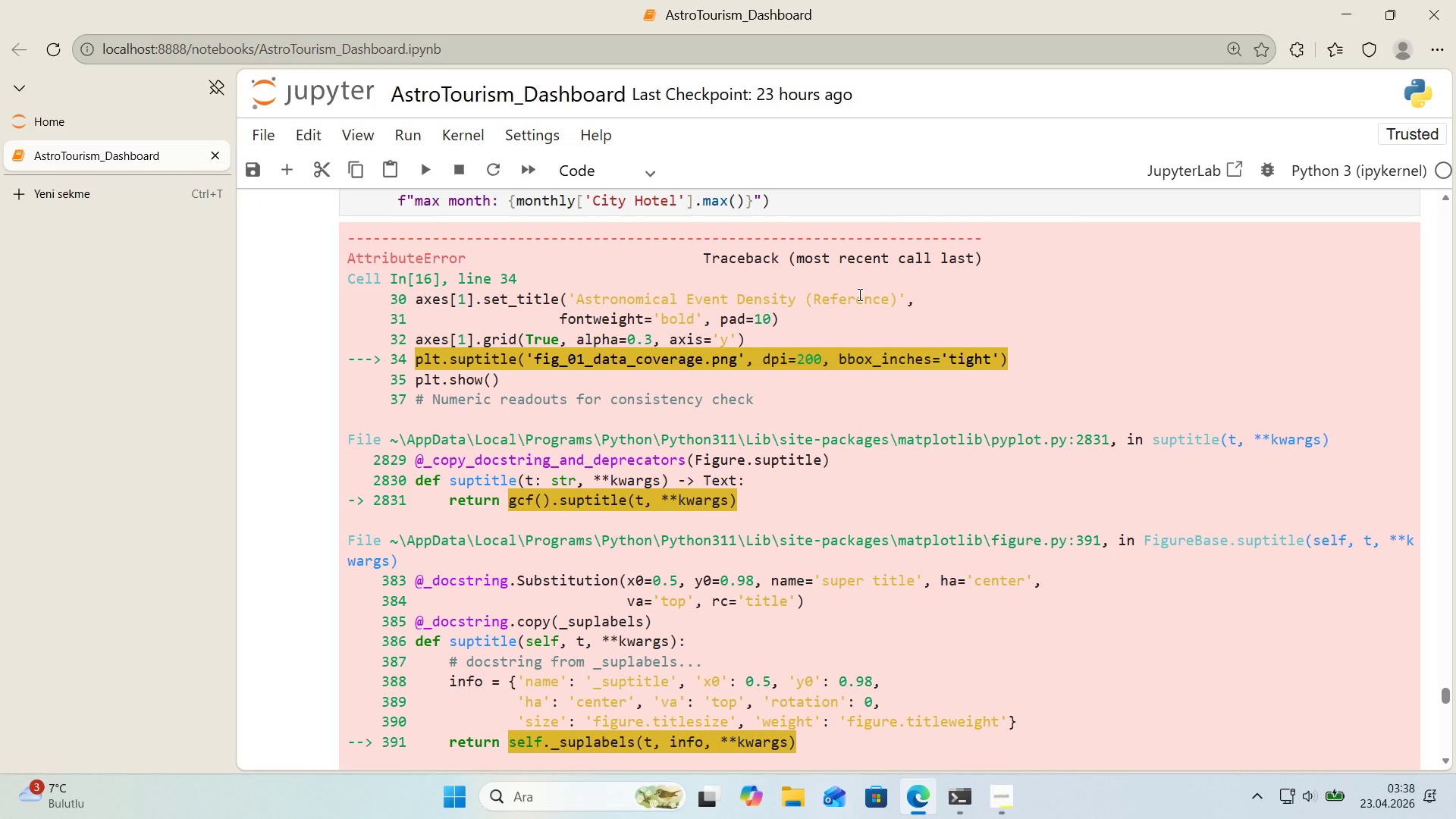 
scroll: coordinate [855, 294], scroll_direction: up, amount: 1.0
 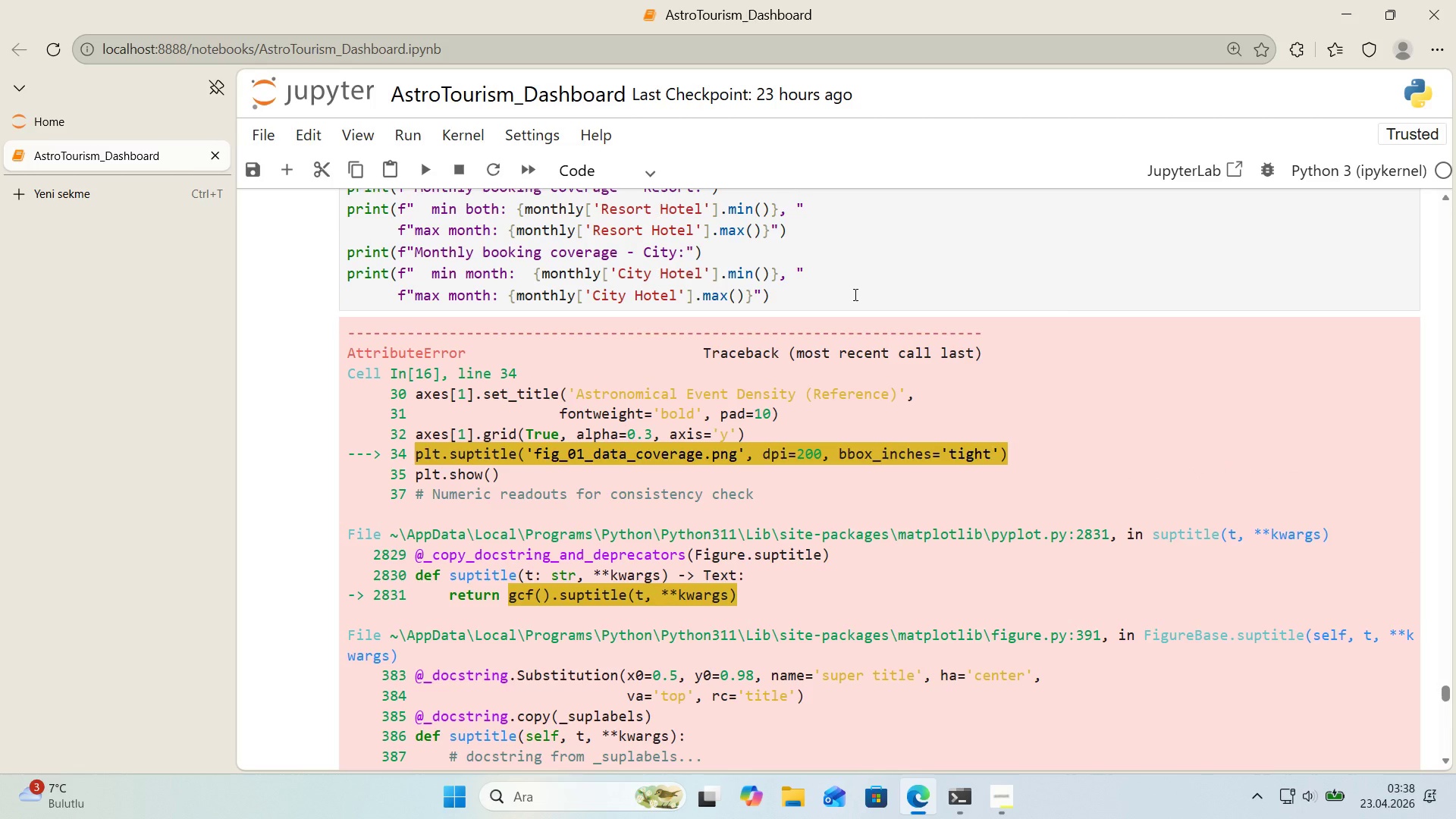 
wait(6.27)
 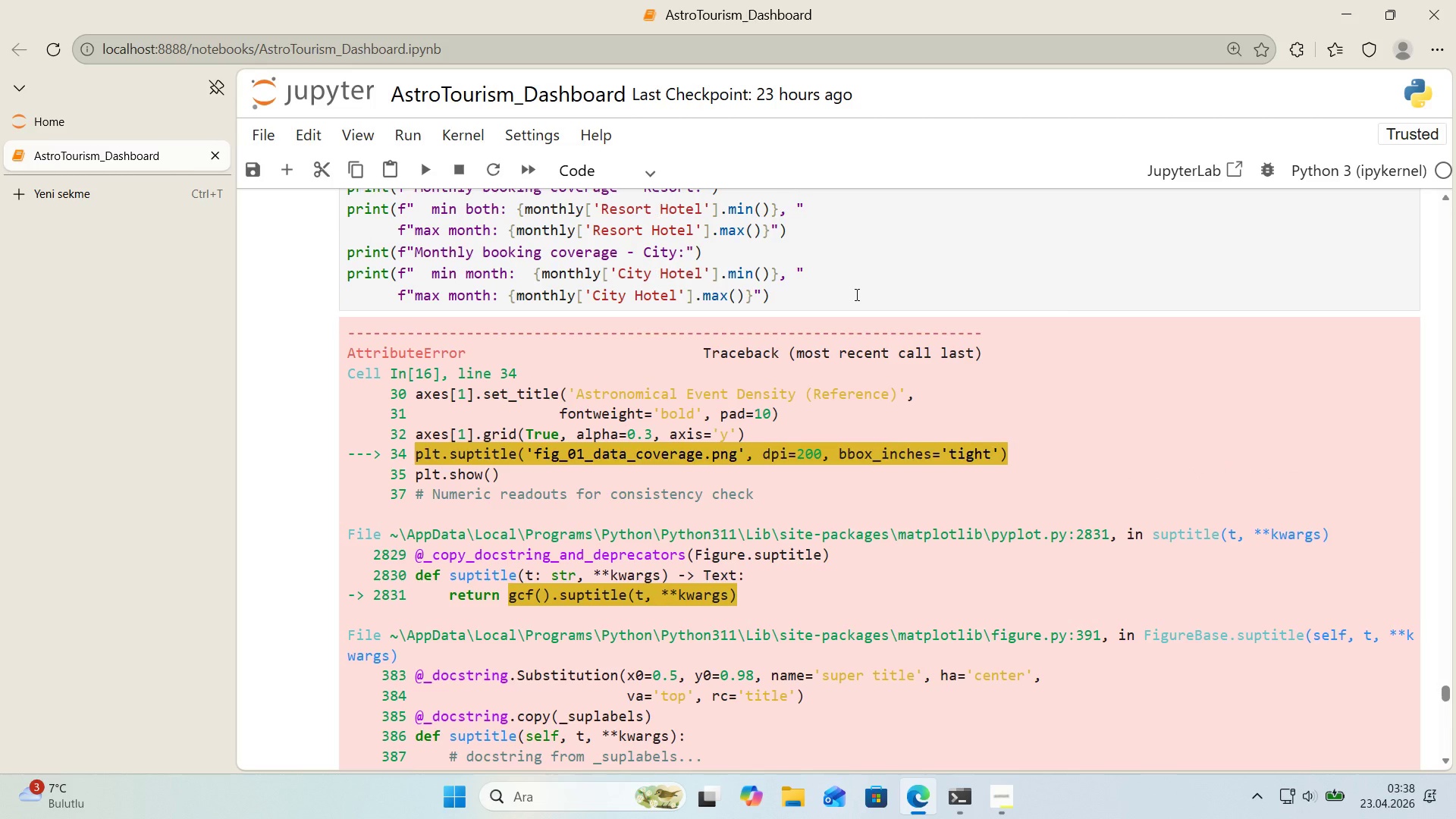 
scroll: coordinate [852, 294], scroll_direction: up, amount: 3.0
 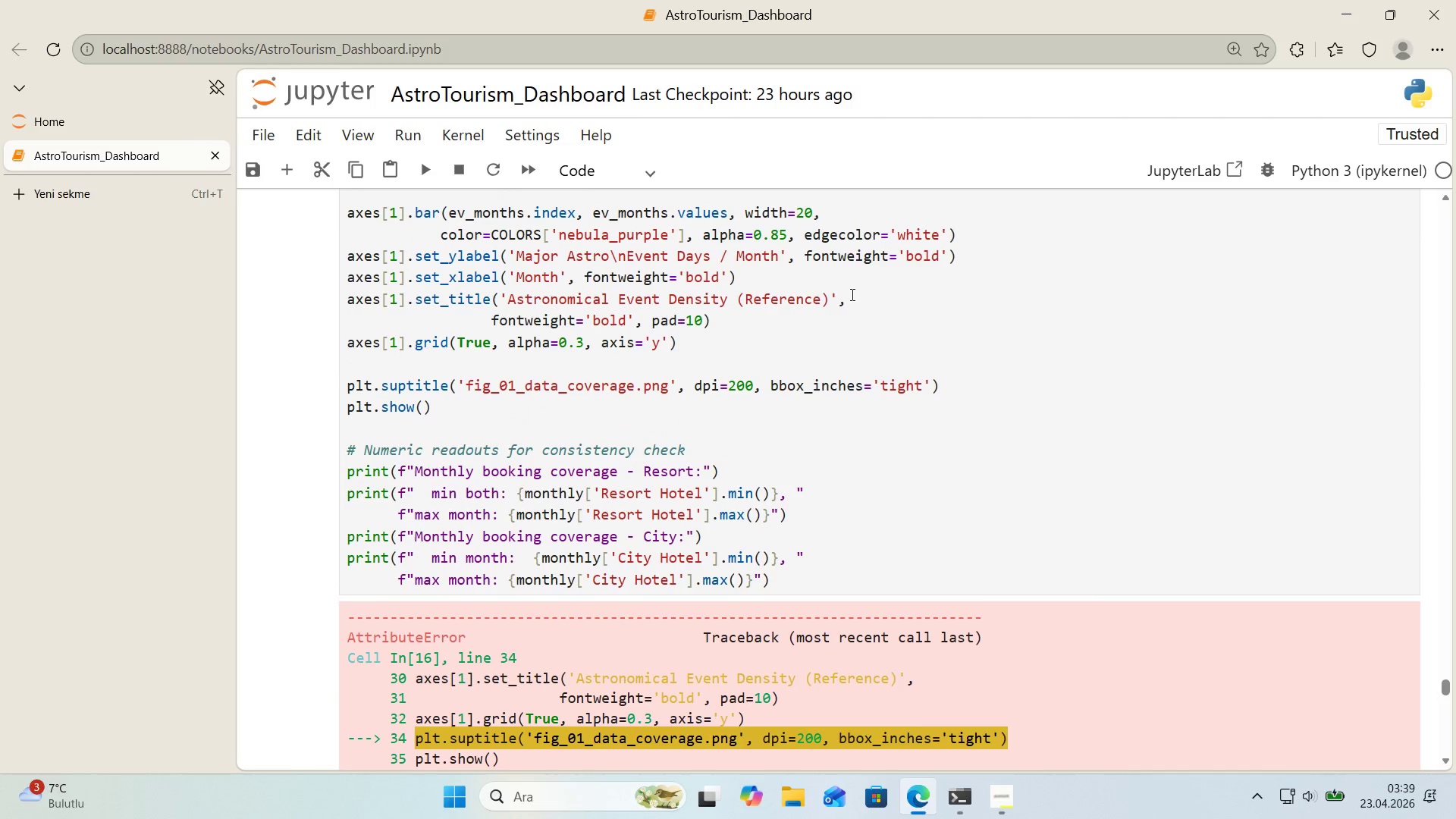 
left_click([587, 369])
 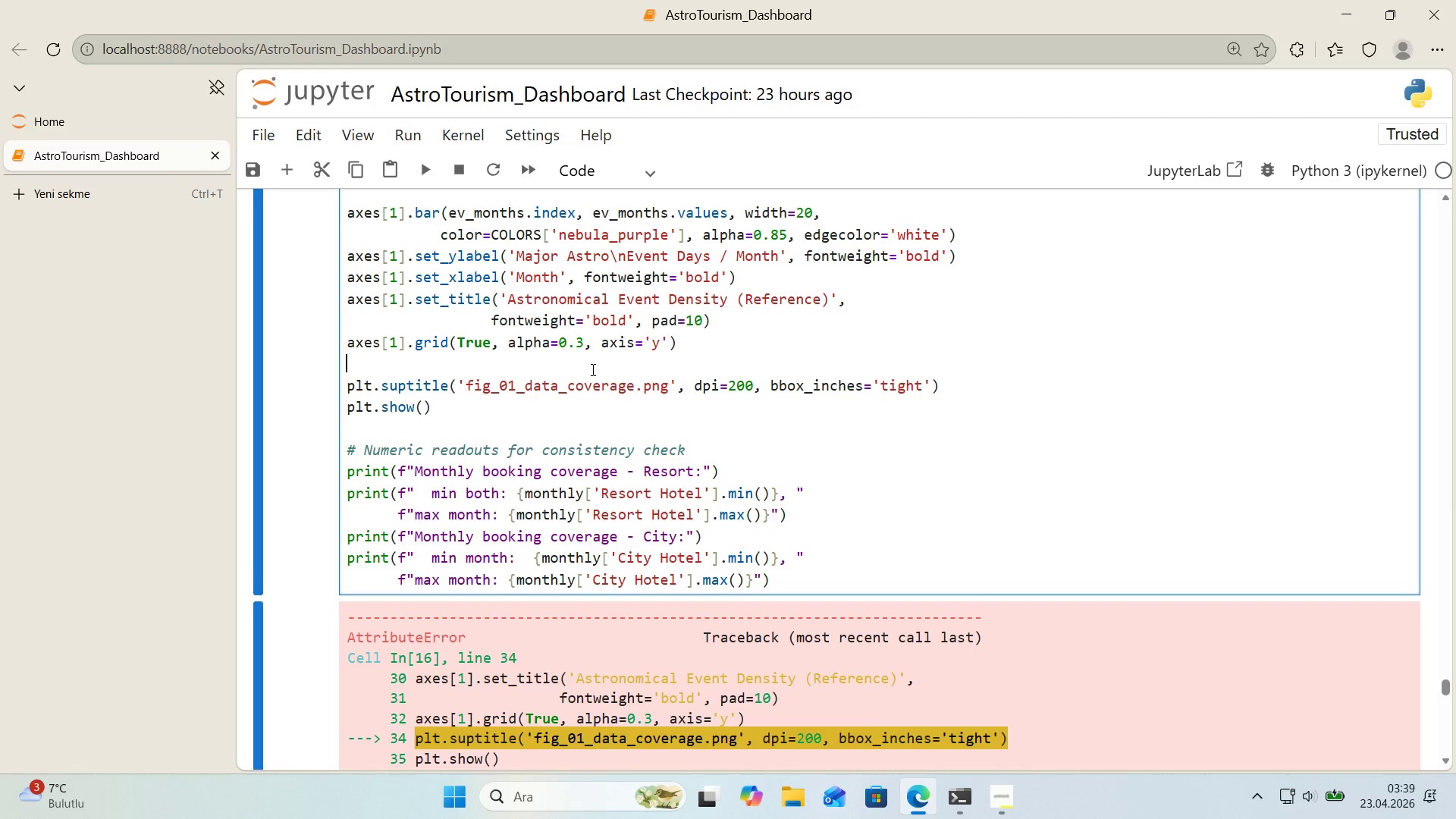 
wait(18.19)
 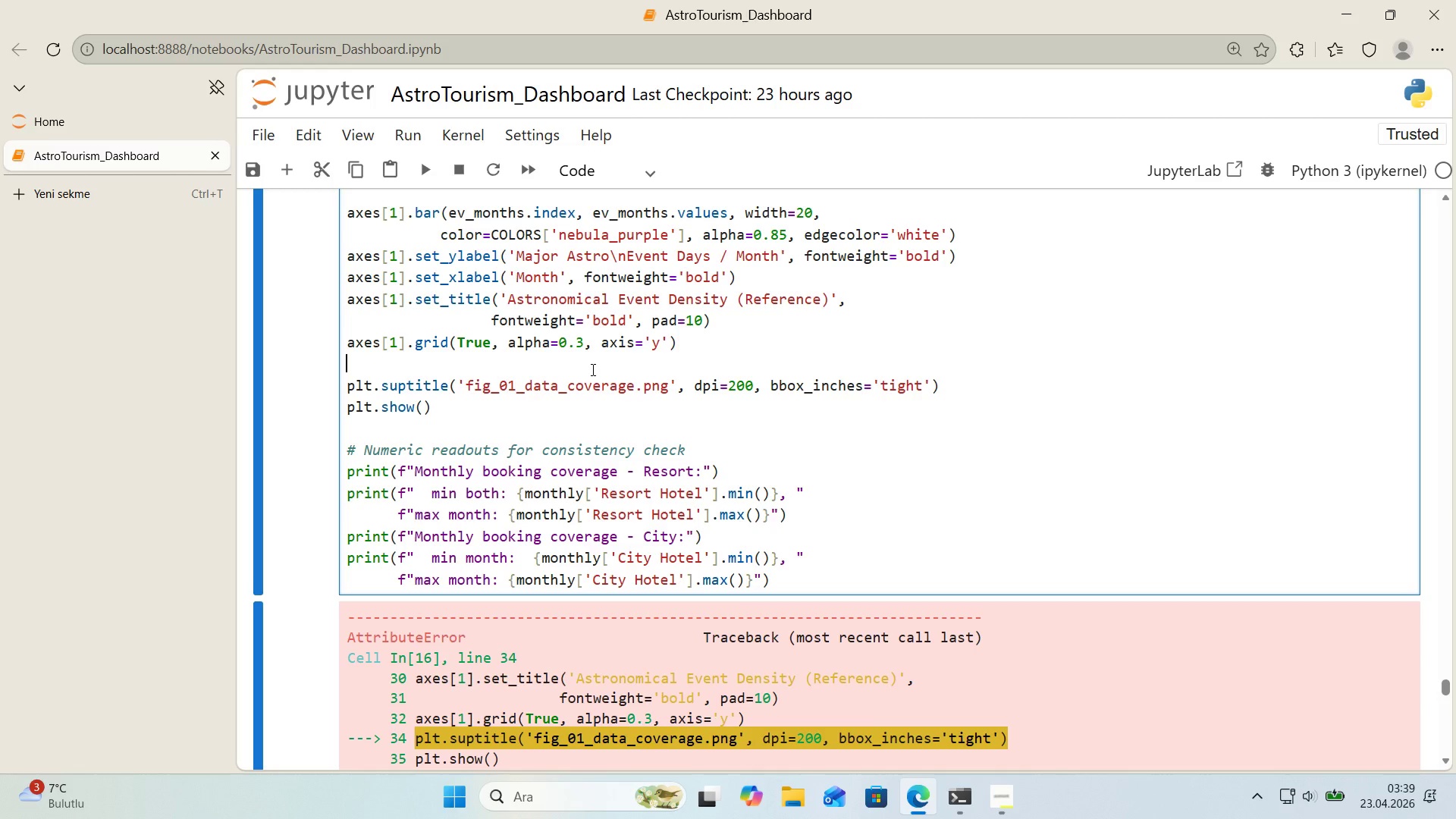 
type(plt.s)
key(Backspace)
key(Backspace)
key(Backspace)
key(Backspace)
key(Backspace)
 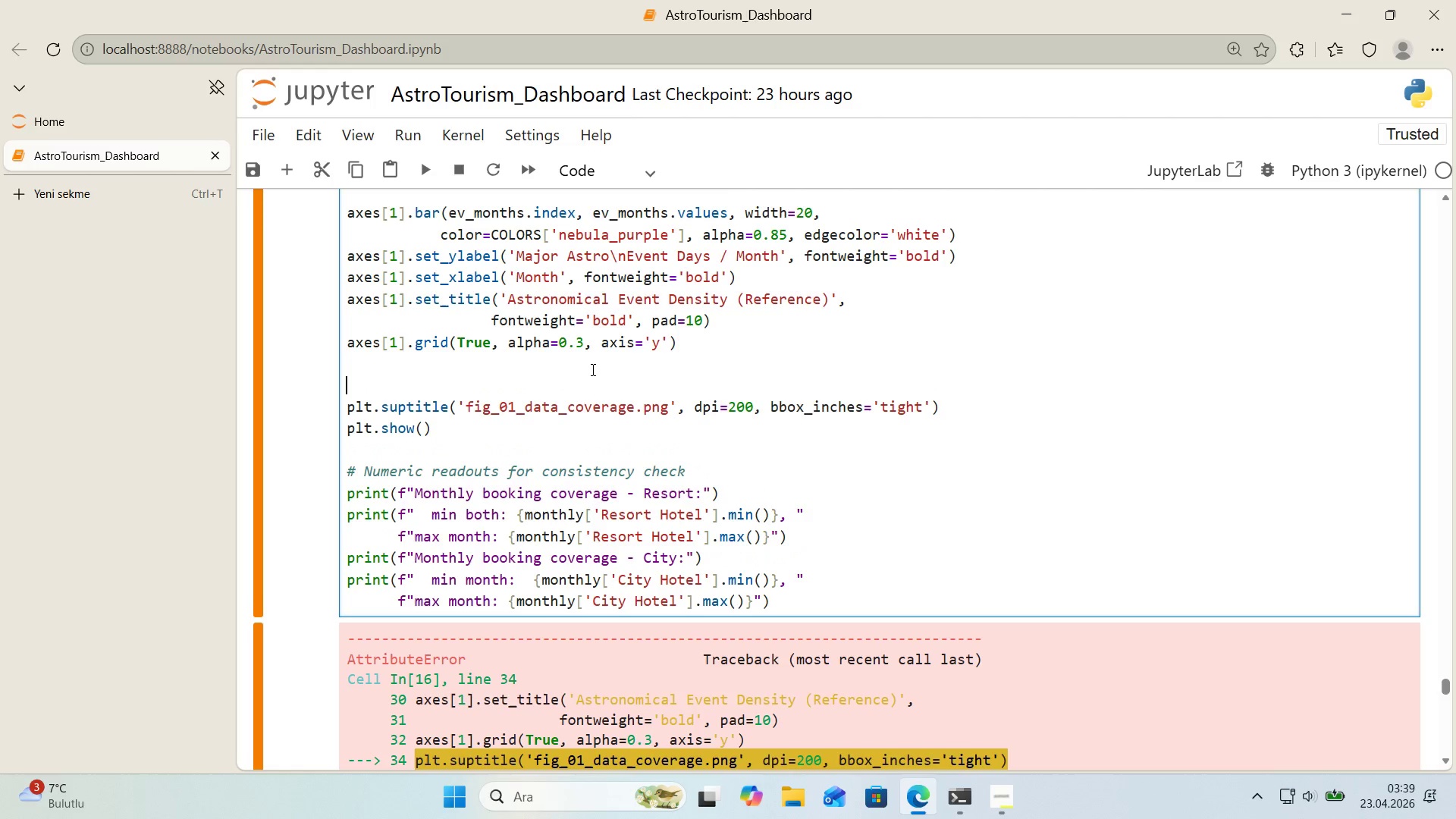 
key(Enter)
 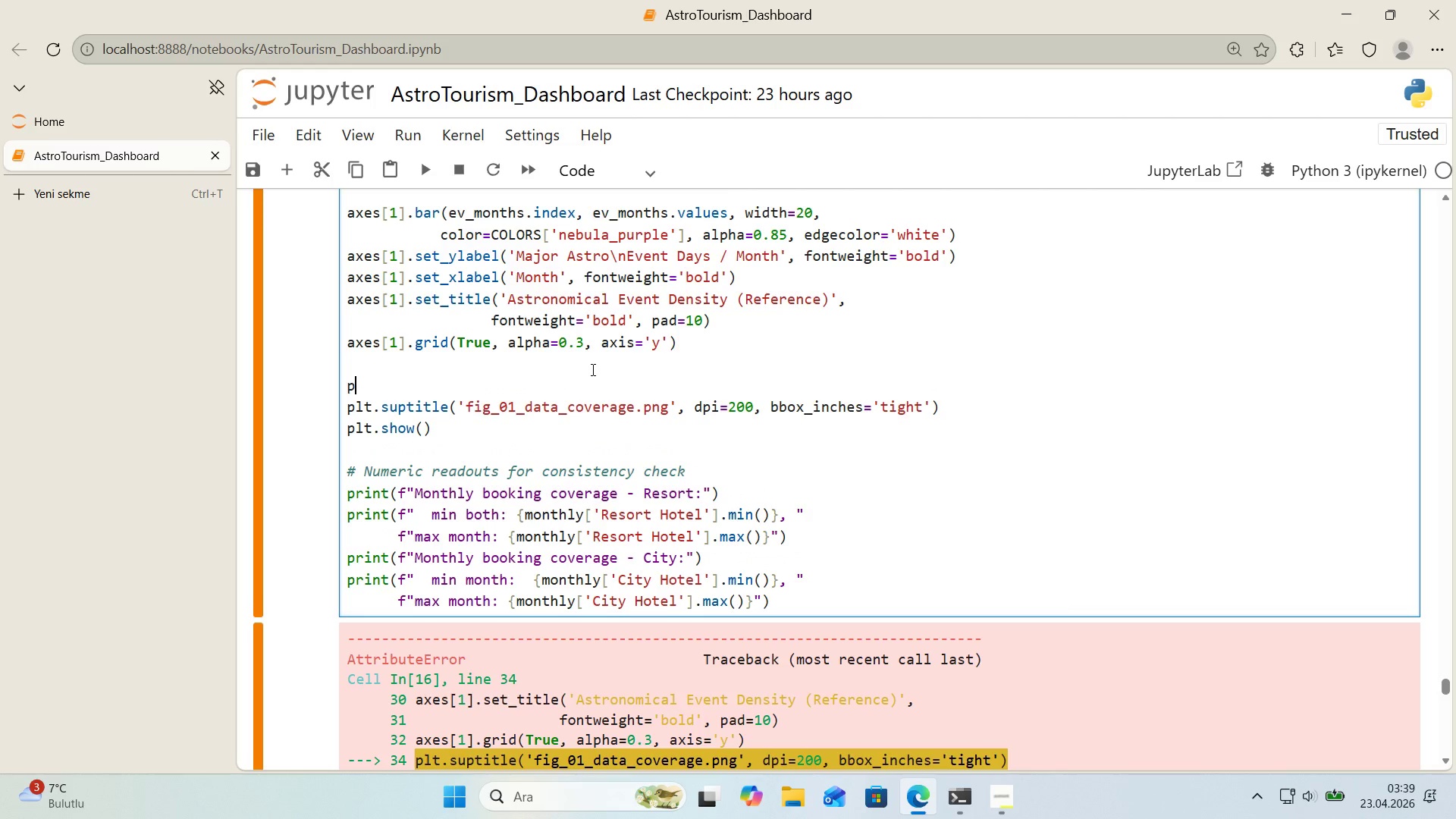 
type(plt.supt'tle*()
 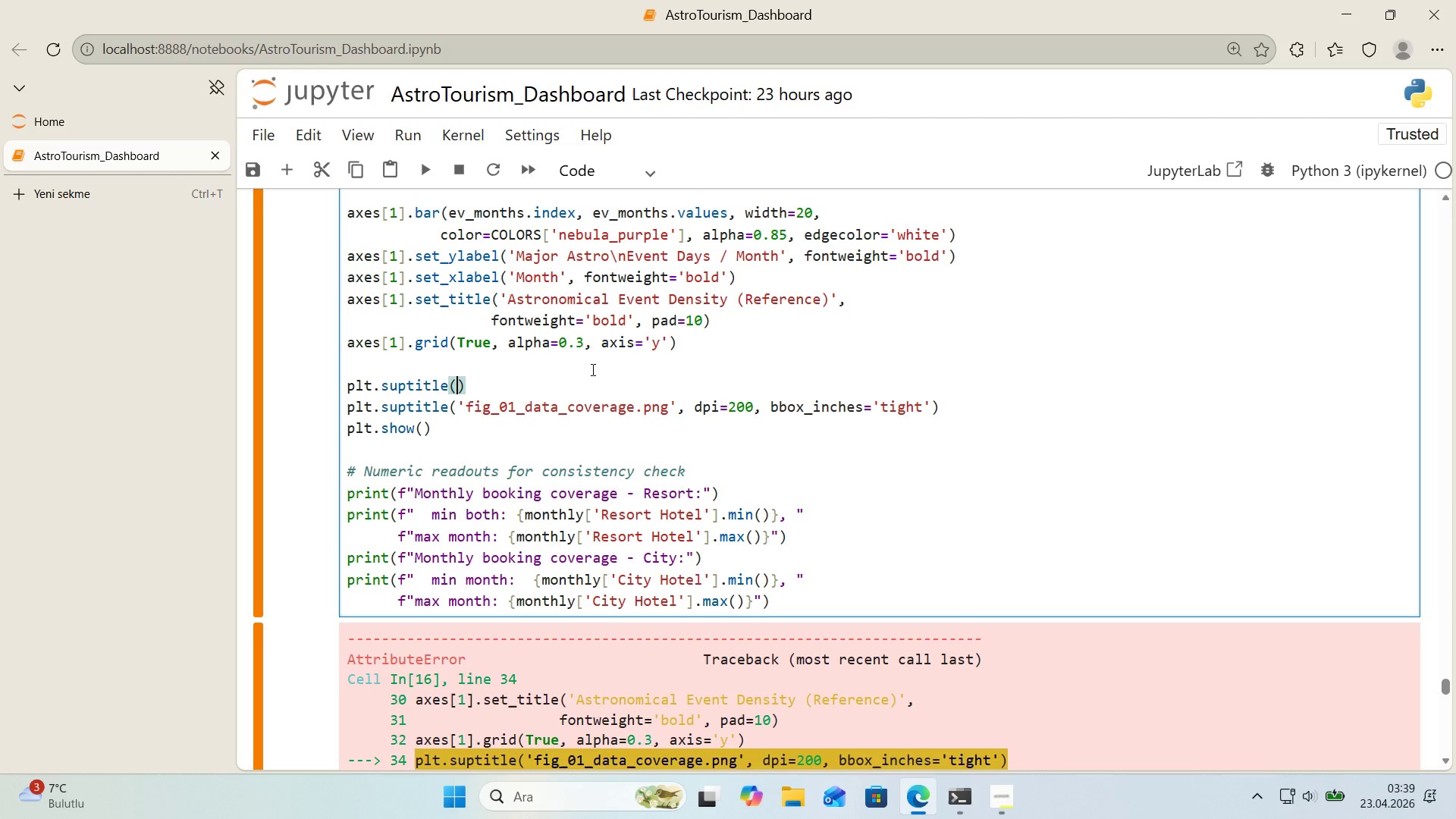 
 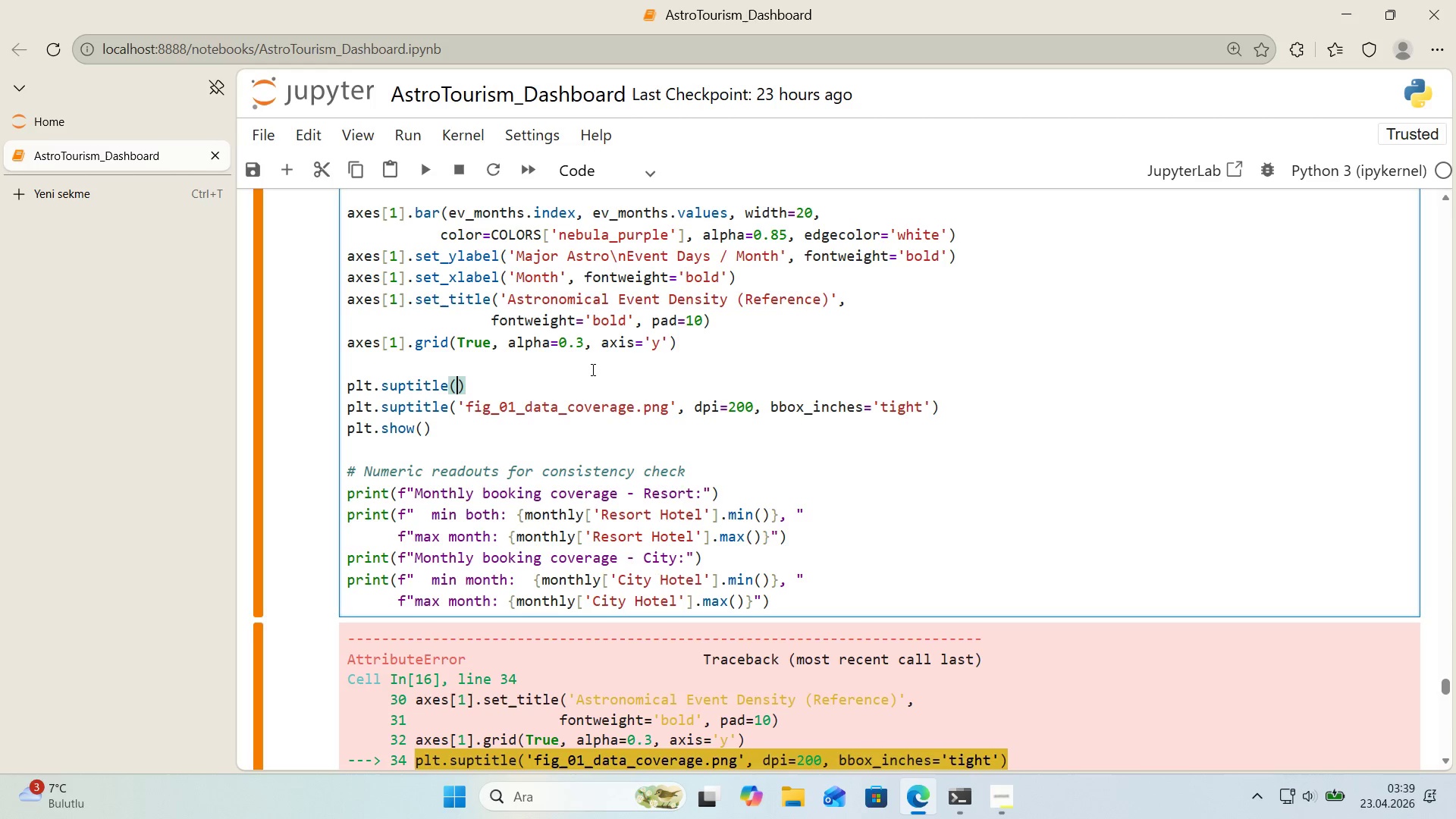 
key(ArrowLeft)
 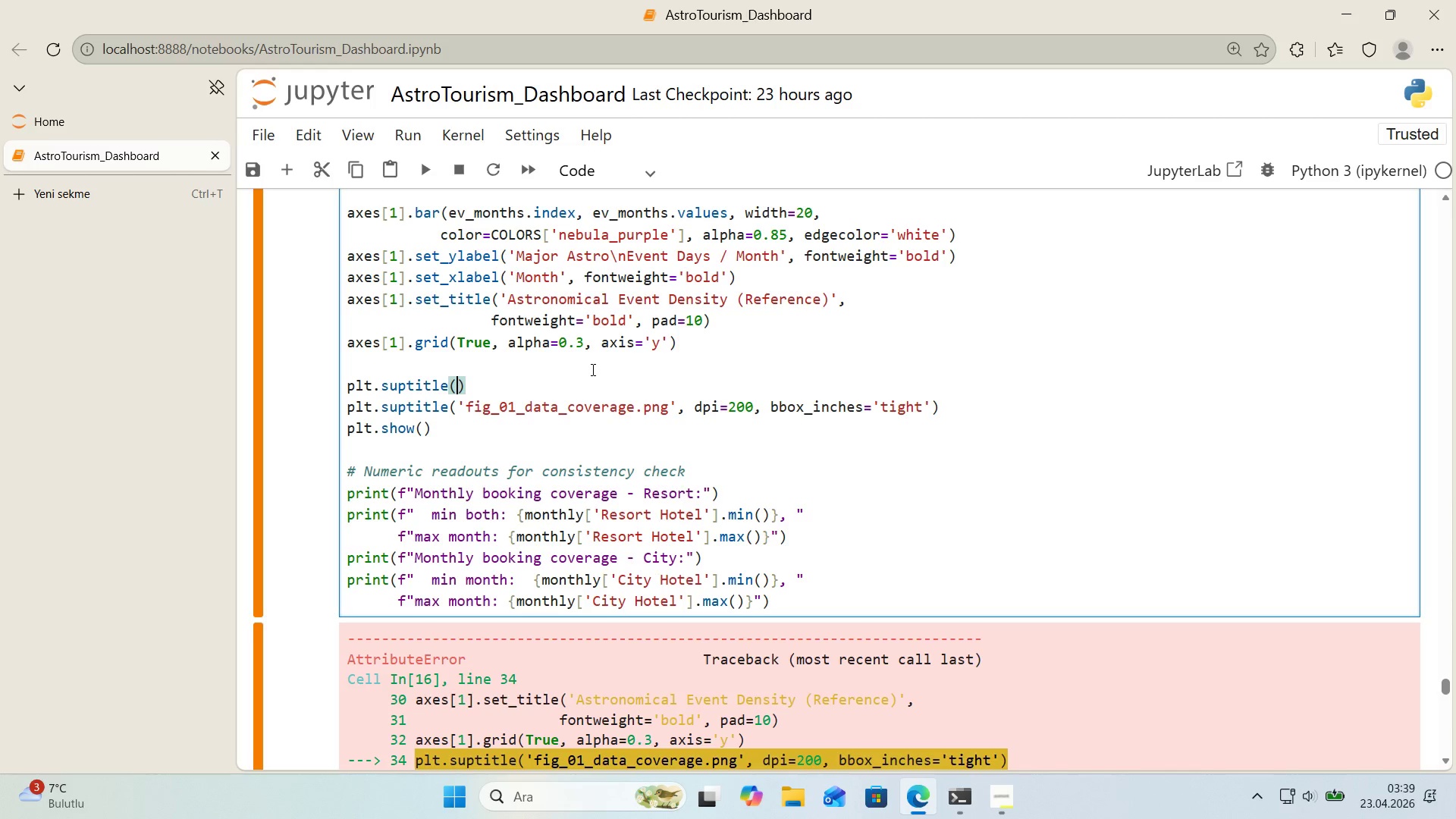 
type(@@)
 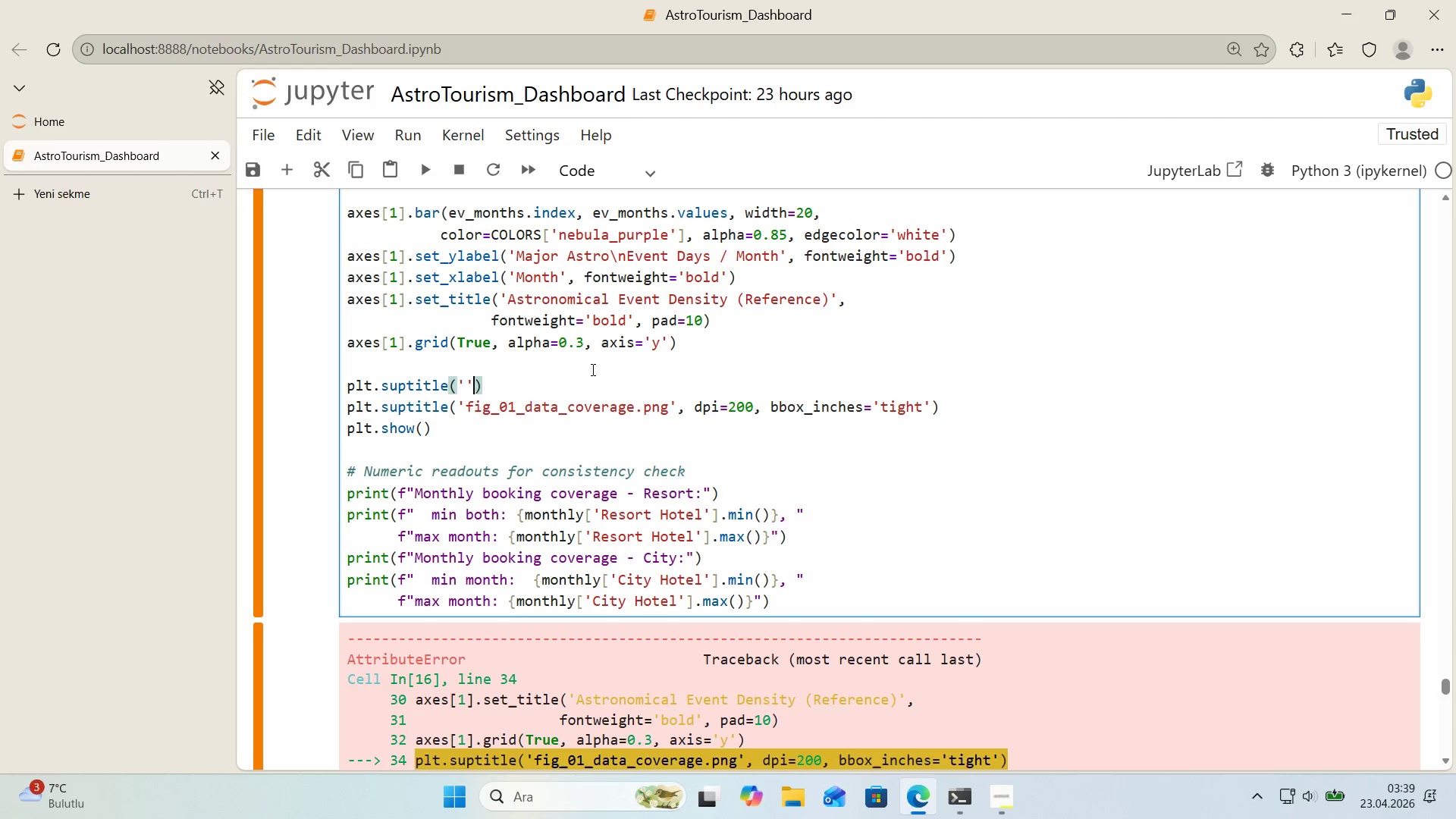 
key(ArrowLeft)
 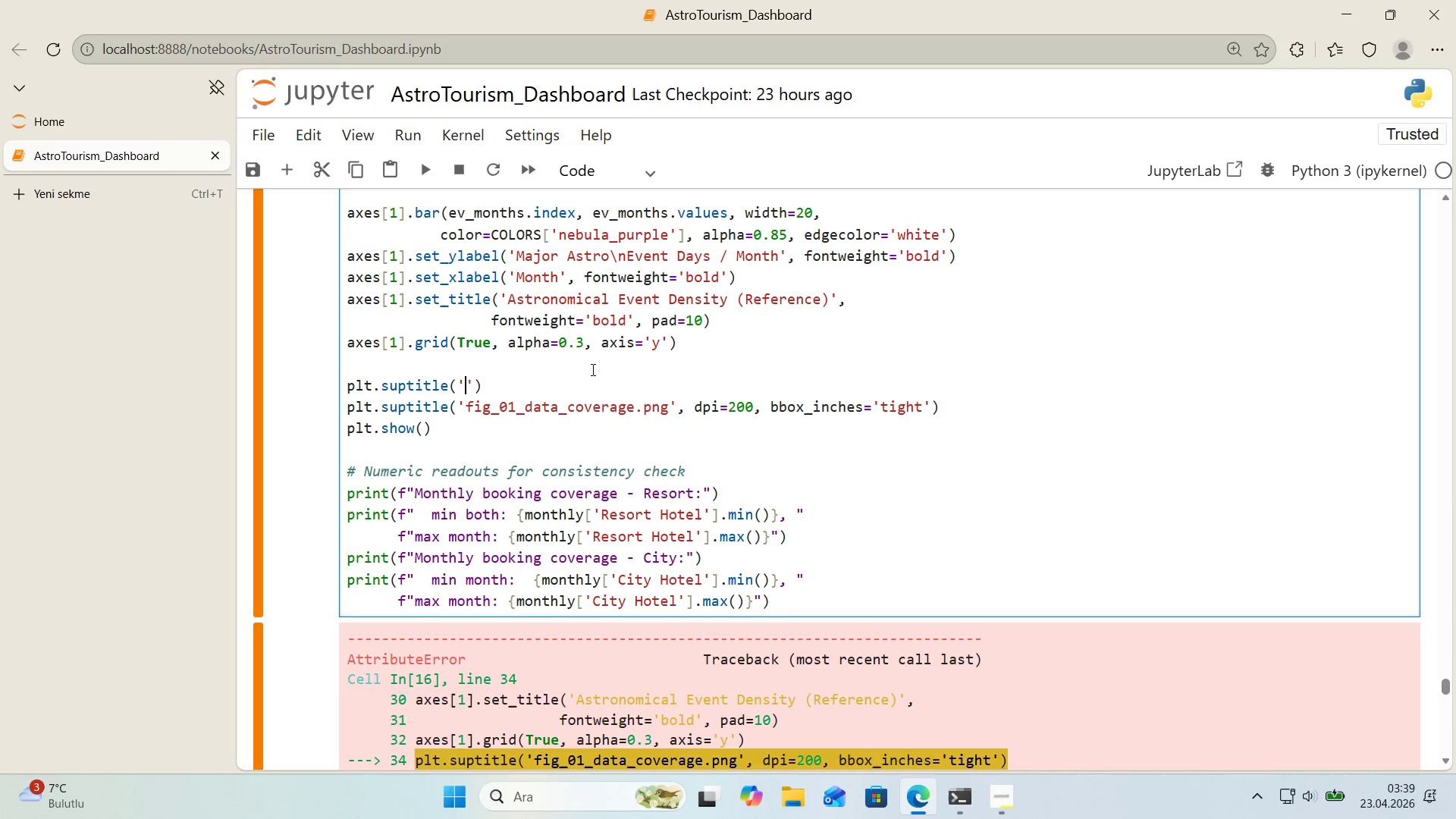 
type(Data Coverage)
 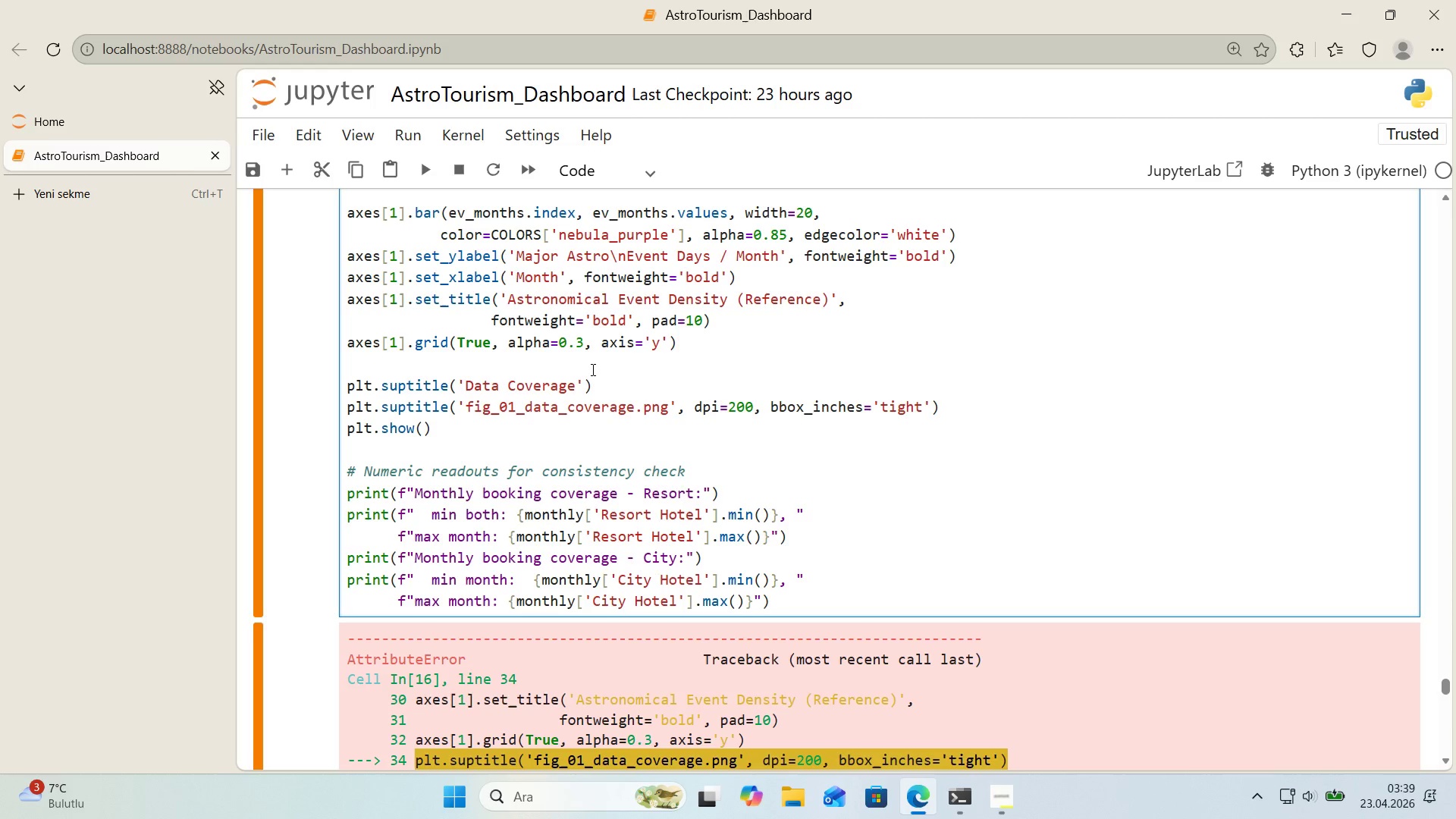 
wait(7.48)
 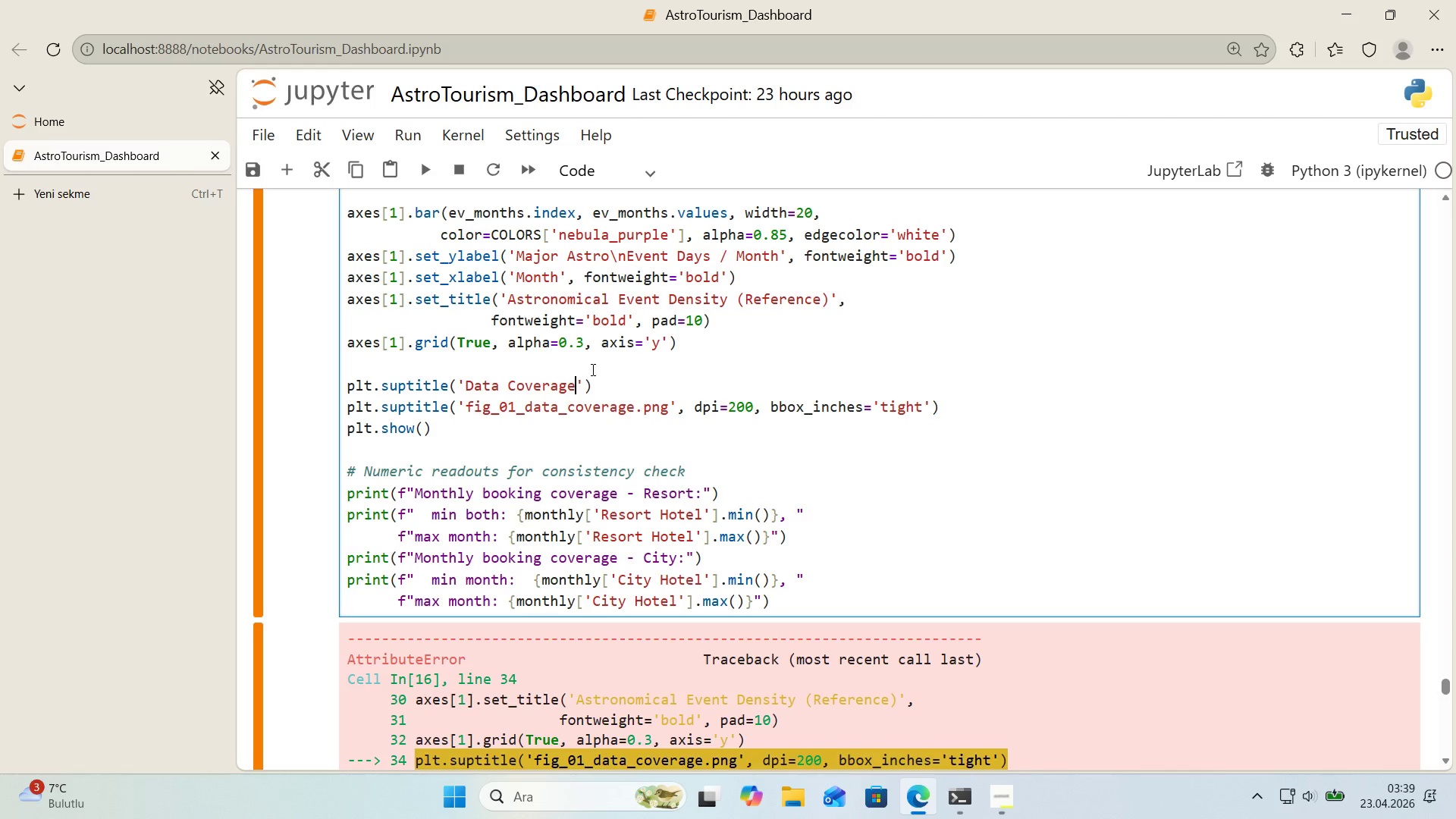 
type( * Book')
key(Backspace)
key(Backspace)
key(Backspace)
key(Backspace)
key(Backspace)
key(Backspace)
key(Backspace)
key(Backspace)
type( - Book'ng Volume ^ Atr)
key(Backspace)
key(Backspace)
type(stronom'cal )
 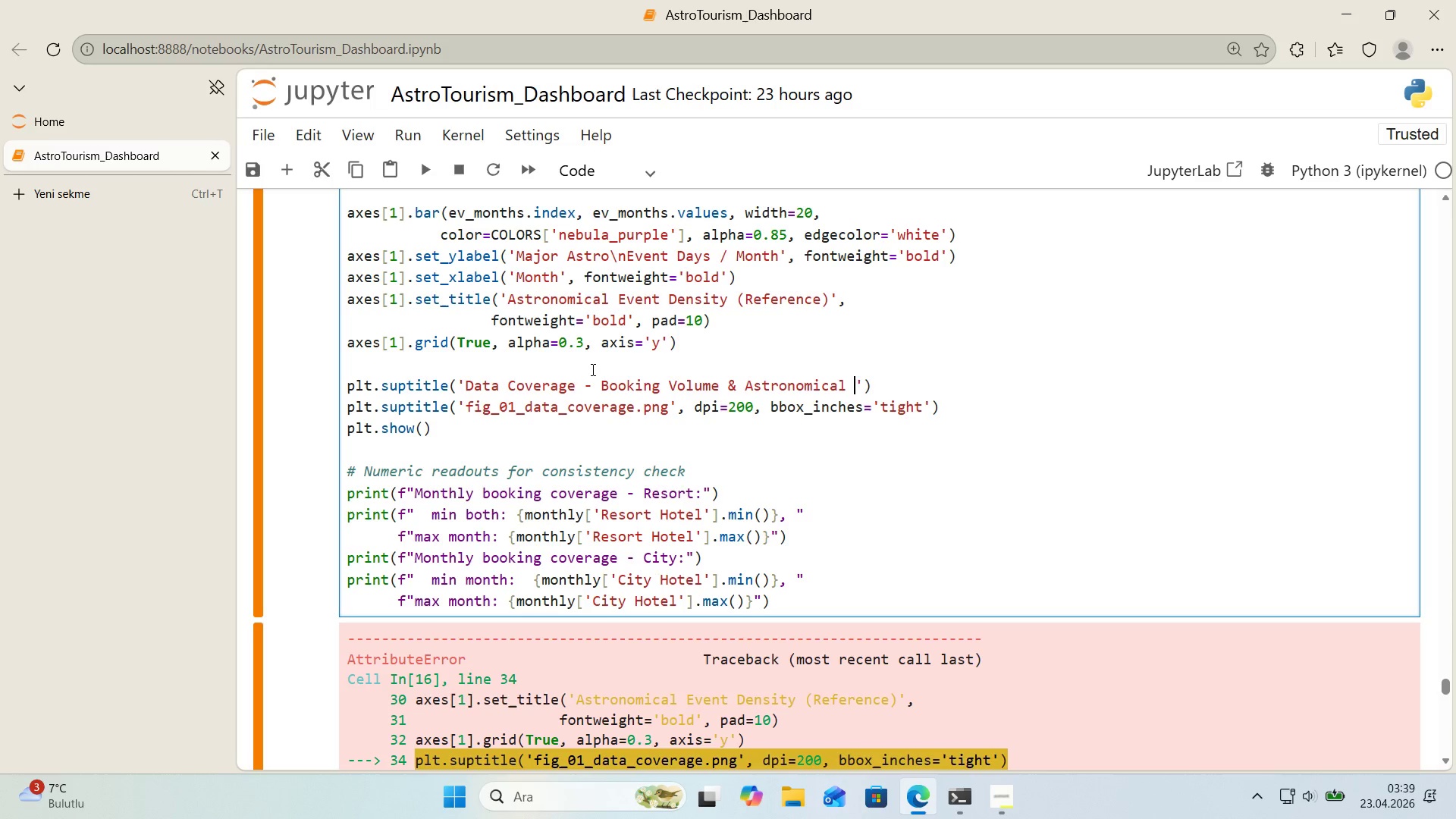 
type(Event T'mel'ne)
 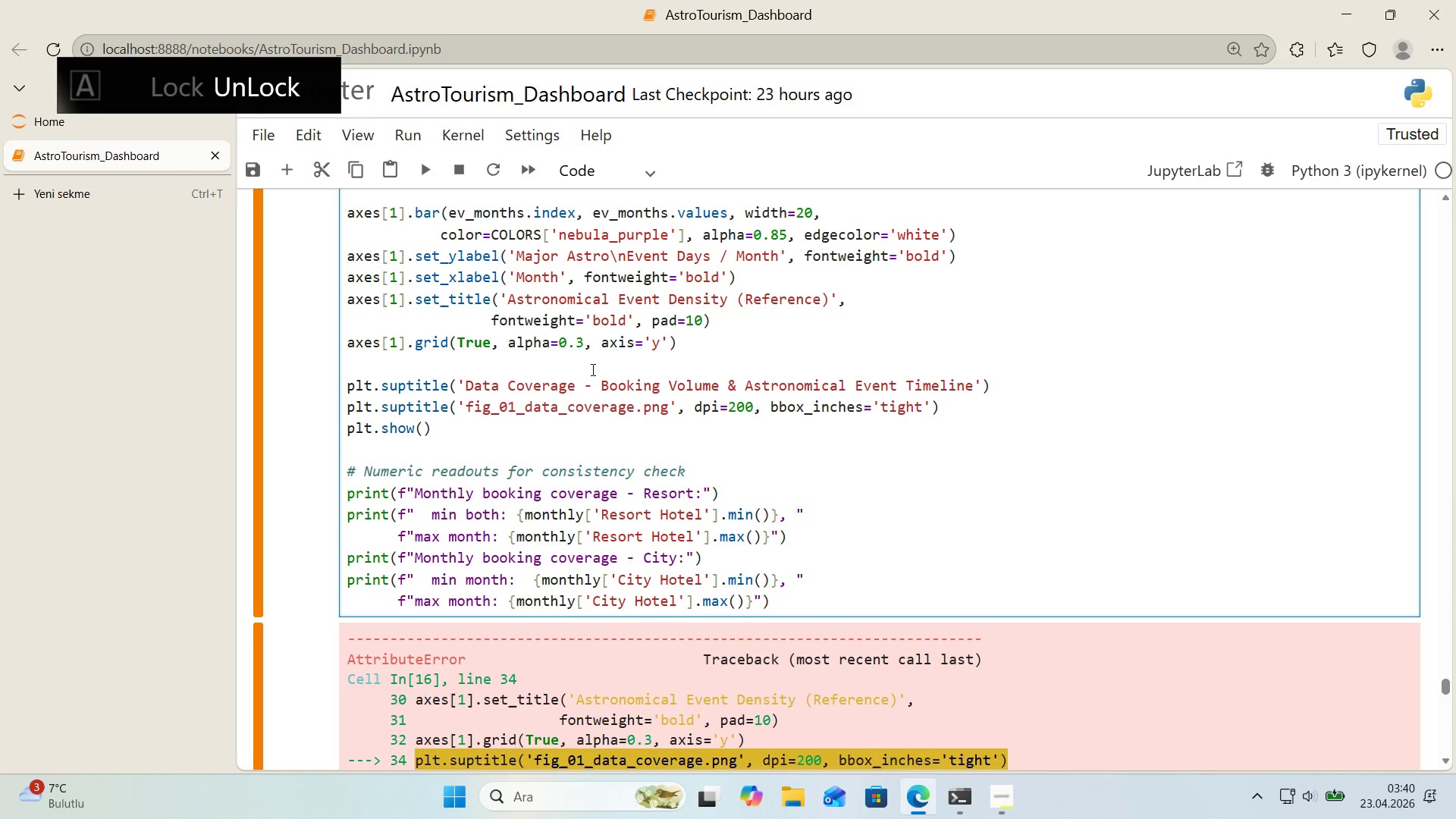 
key(ArrowRight)
 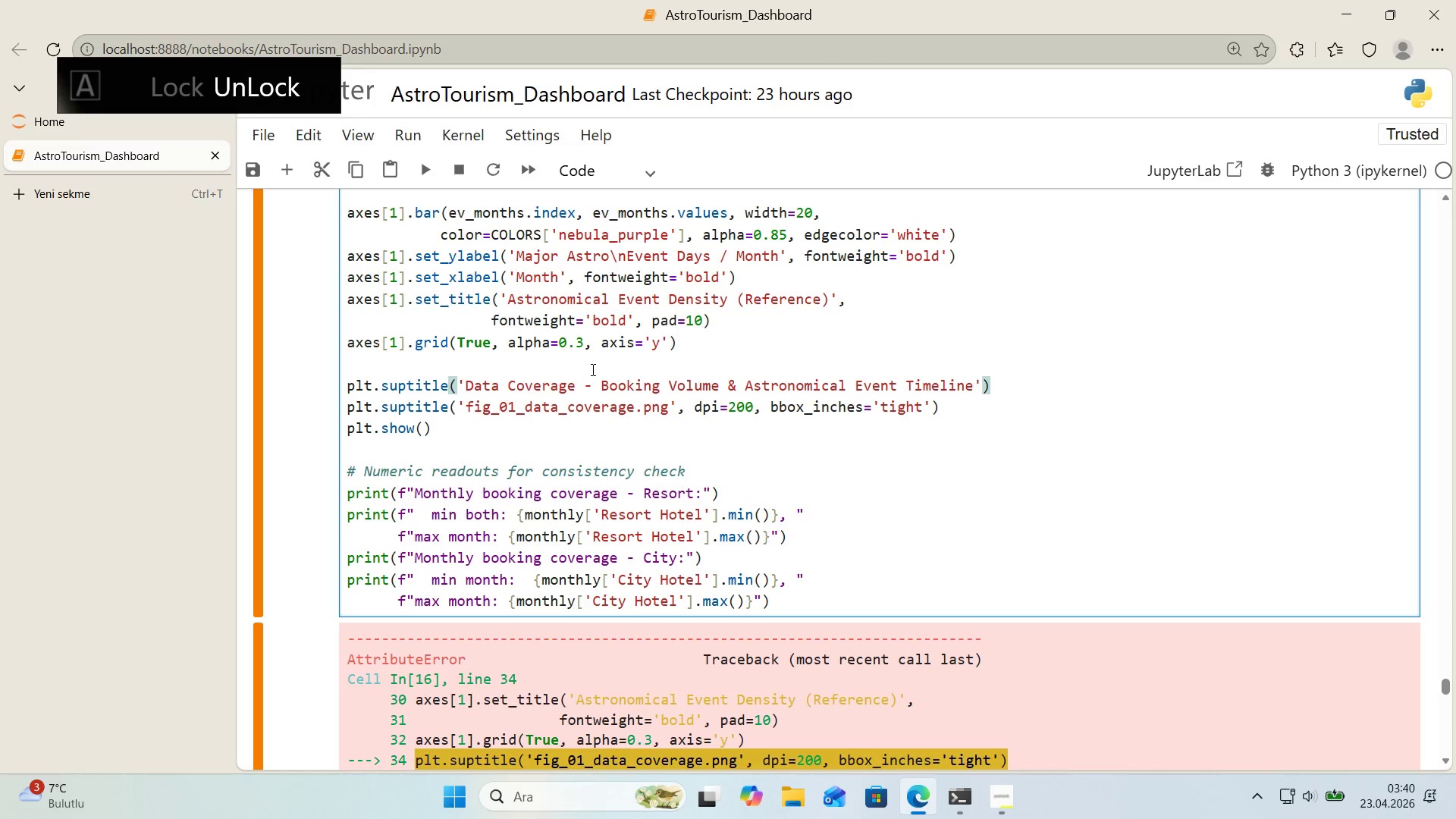 
key(Comma)
 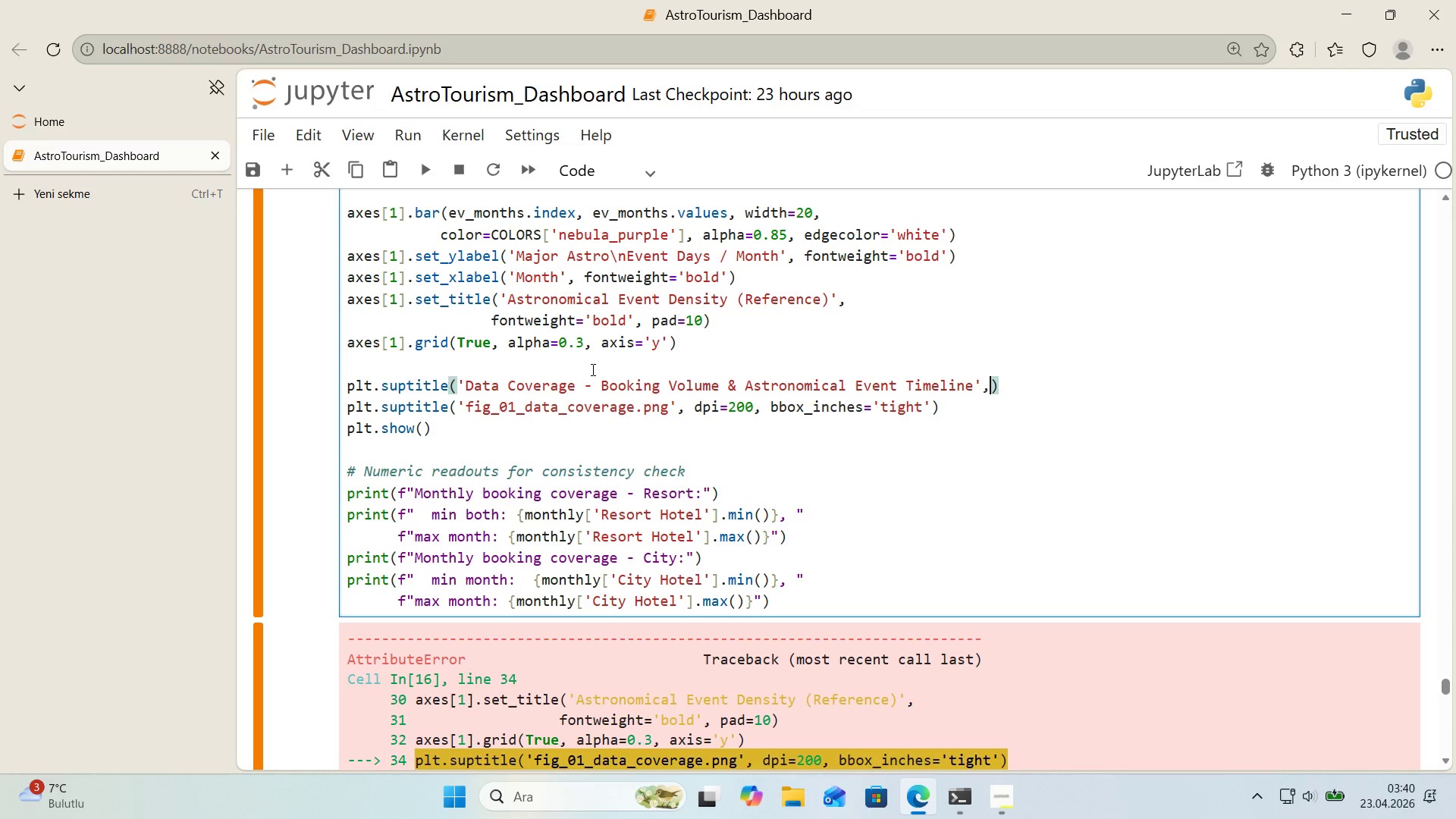 
key(Enter)
 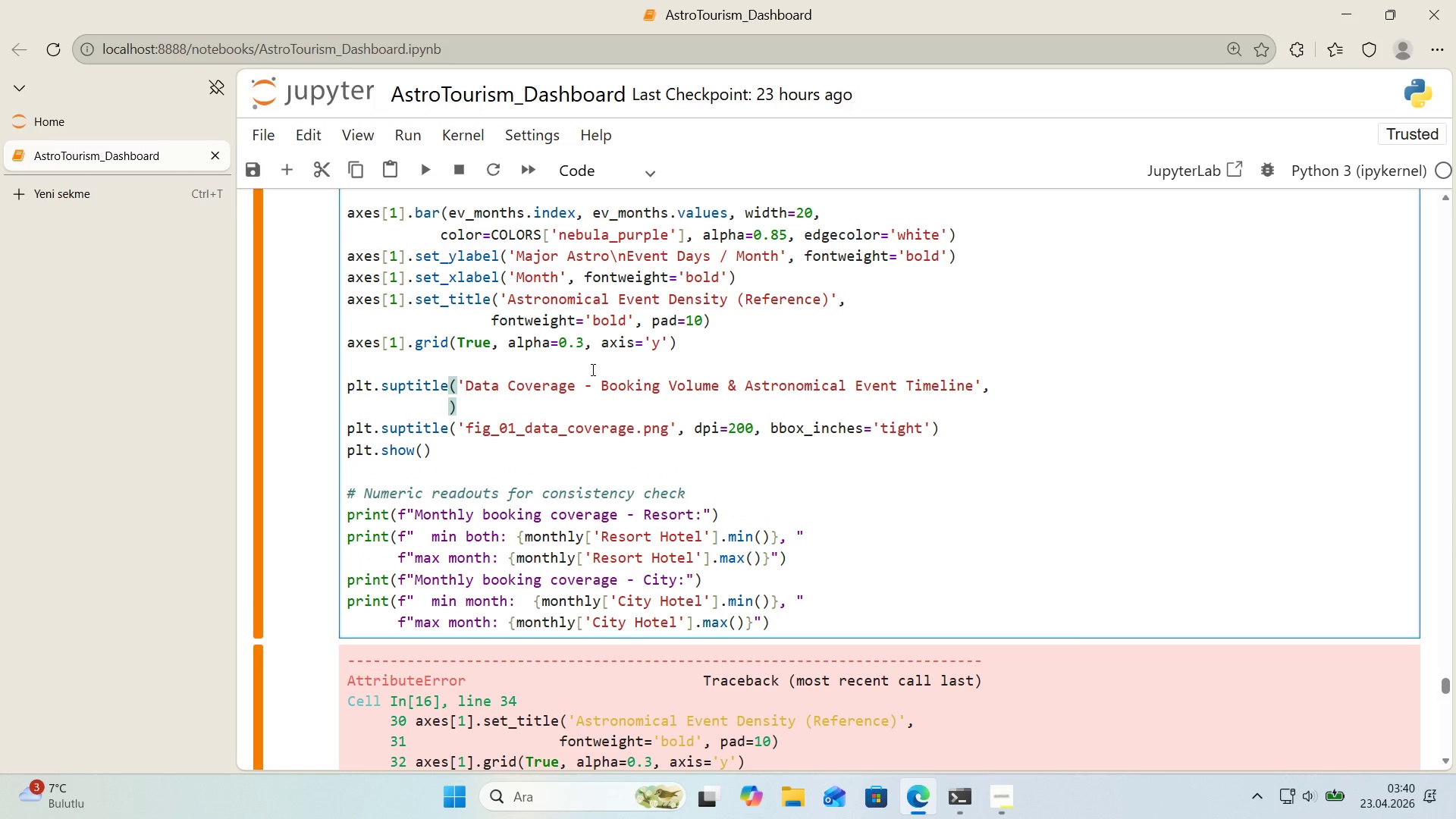 
type(fontwe'fg)
key(Backspace)
key(Backspace)
type(ght)@@)
 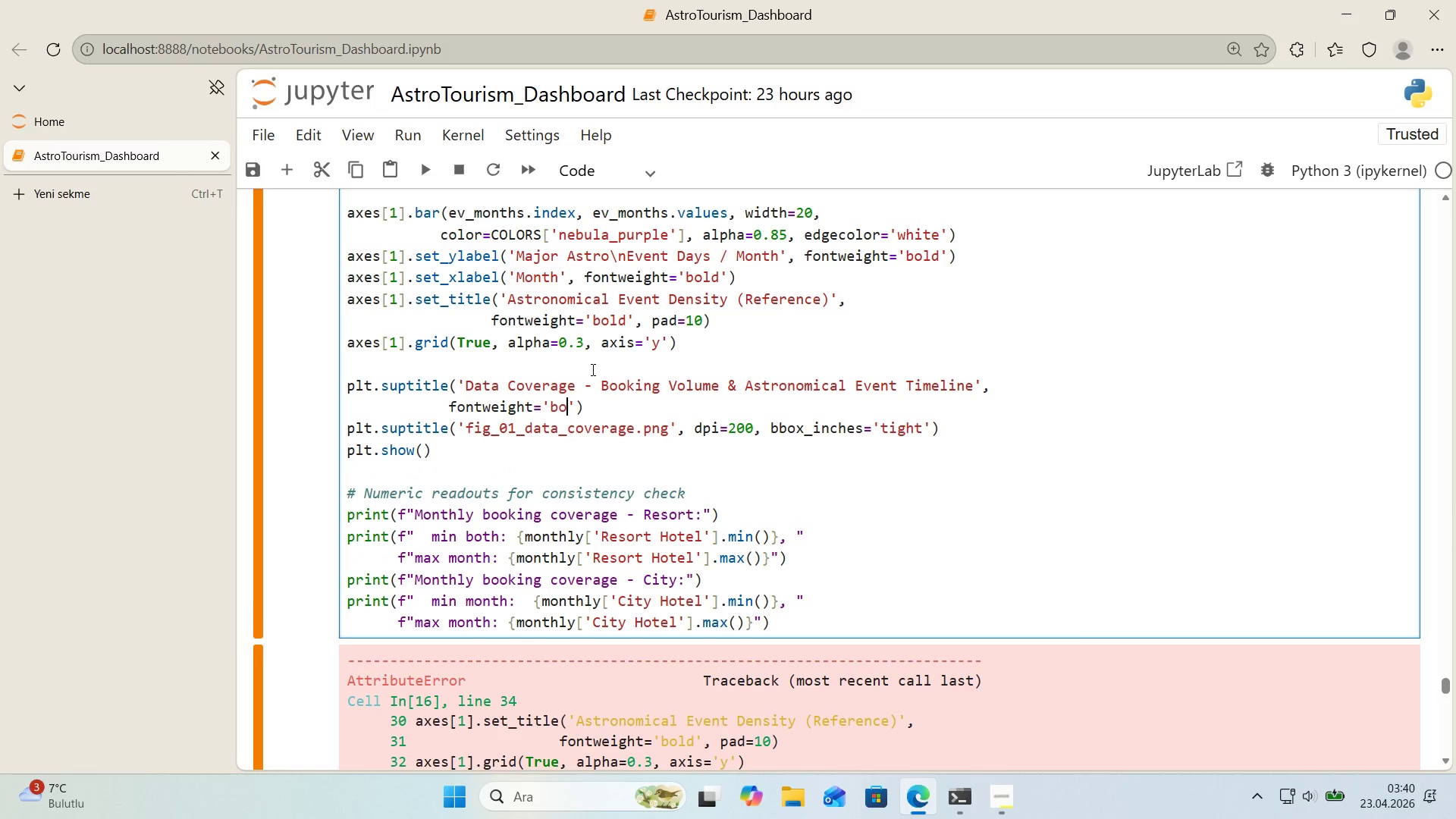 
 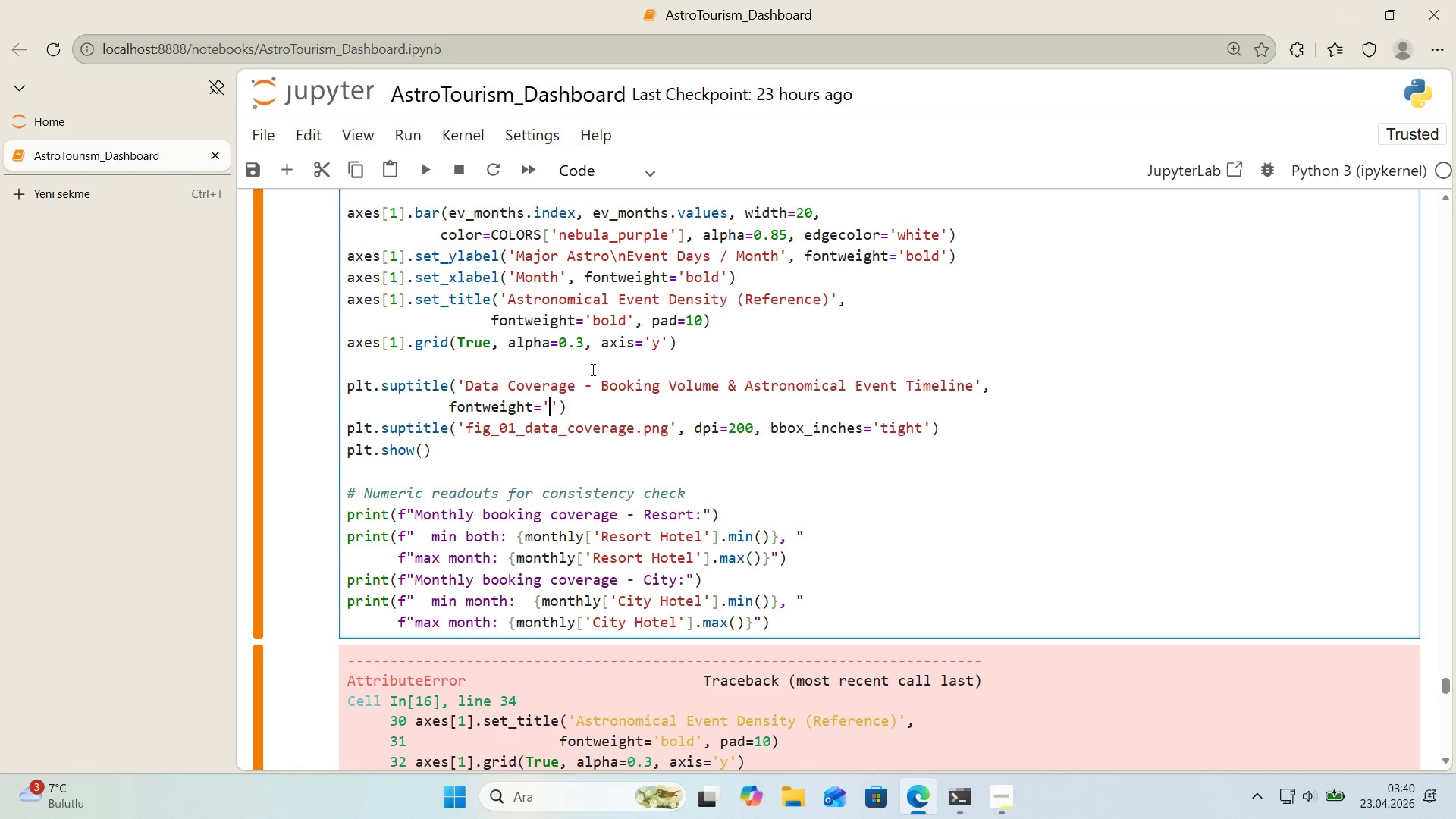 
key(ArrowLeft)
 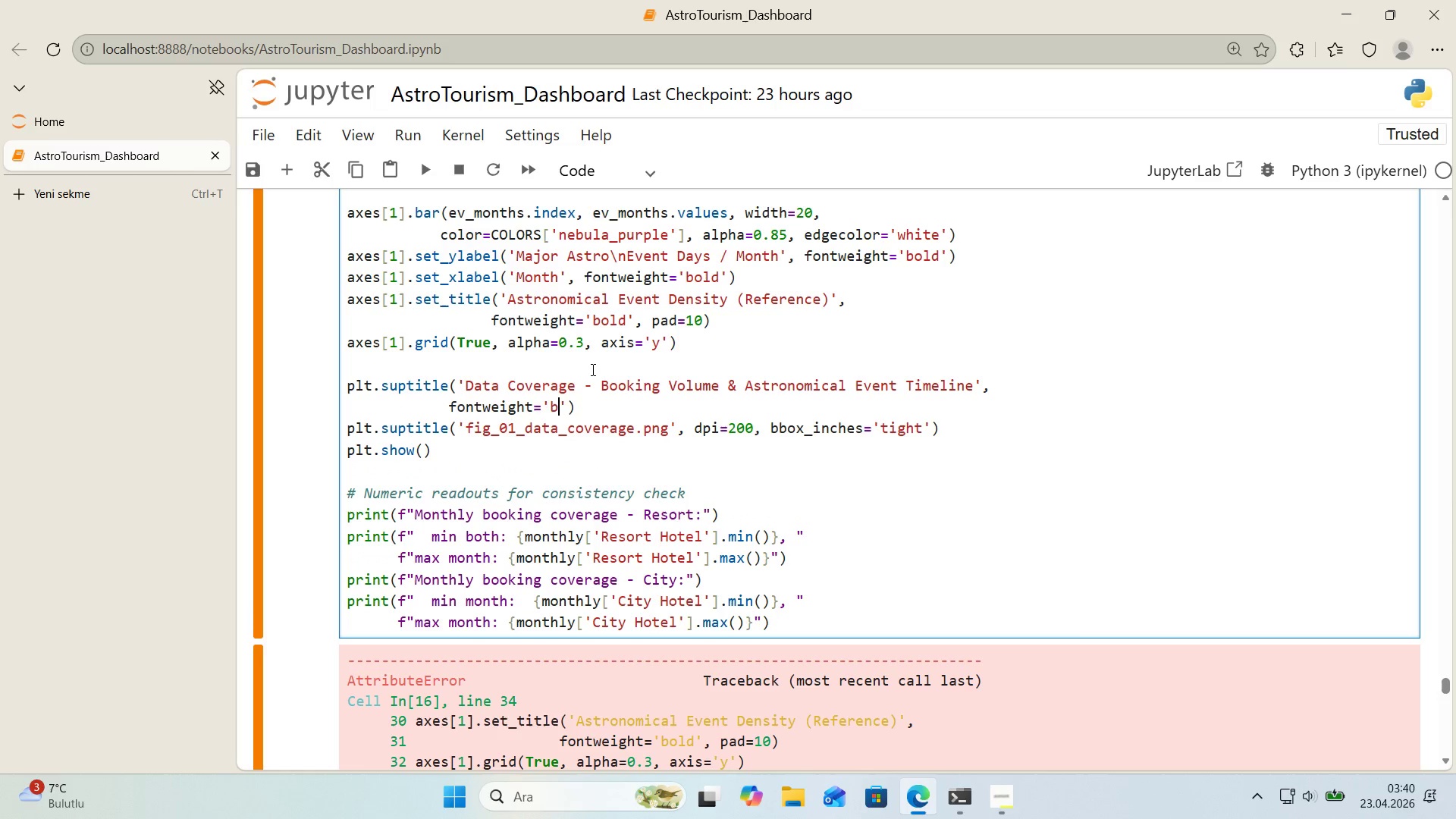 
type(bold)
 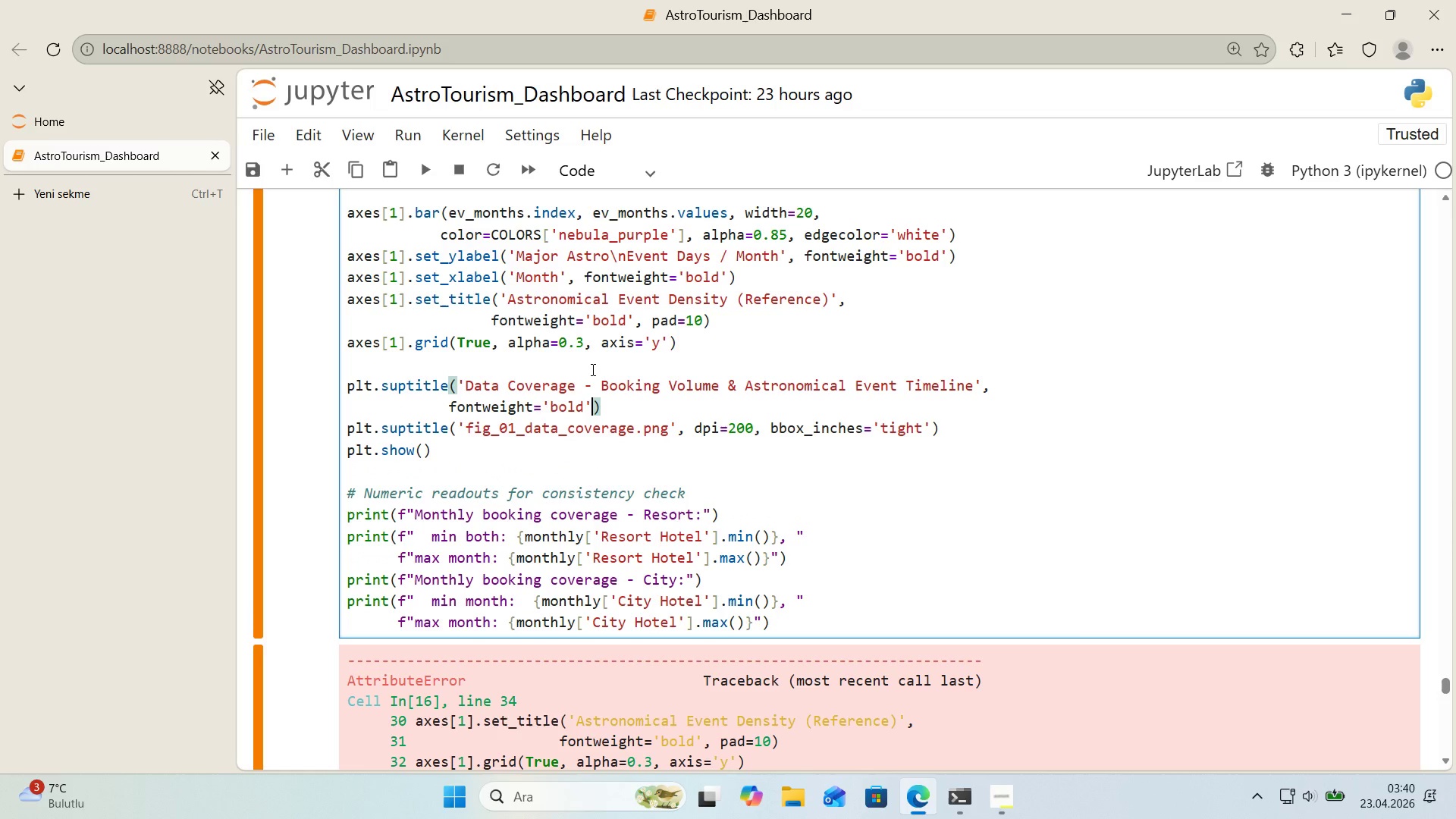 
key(ArrowRight)
 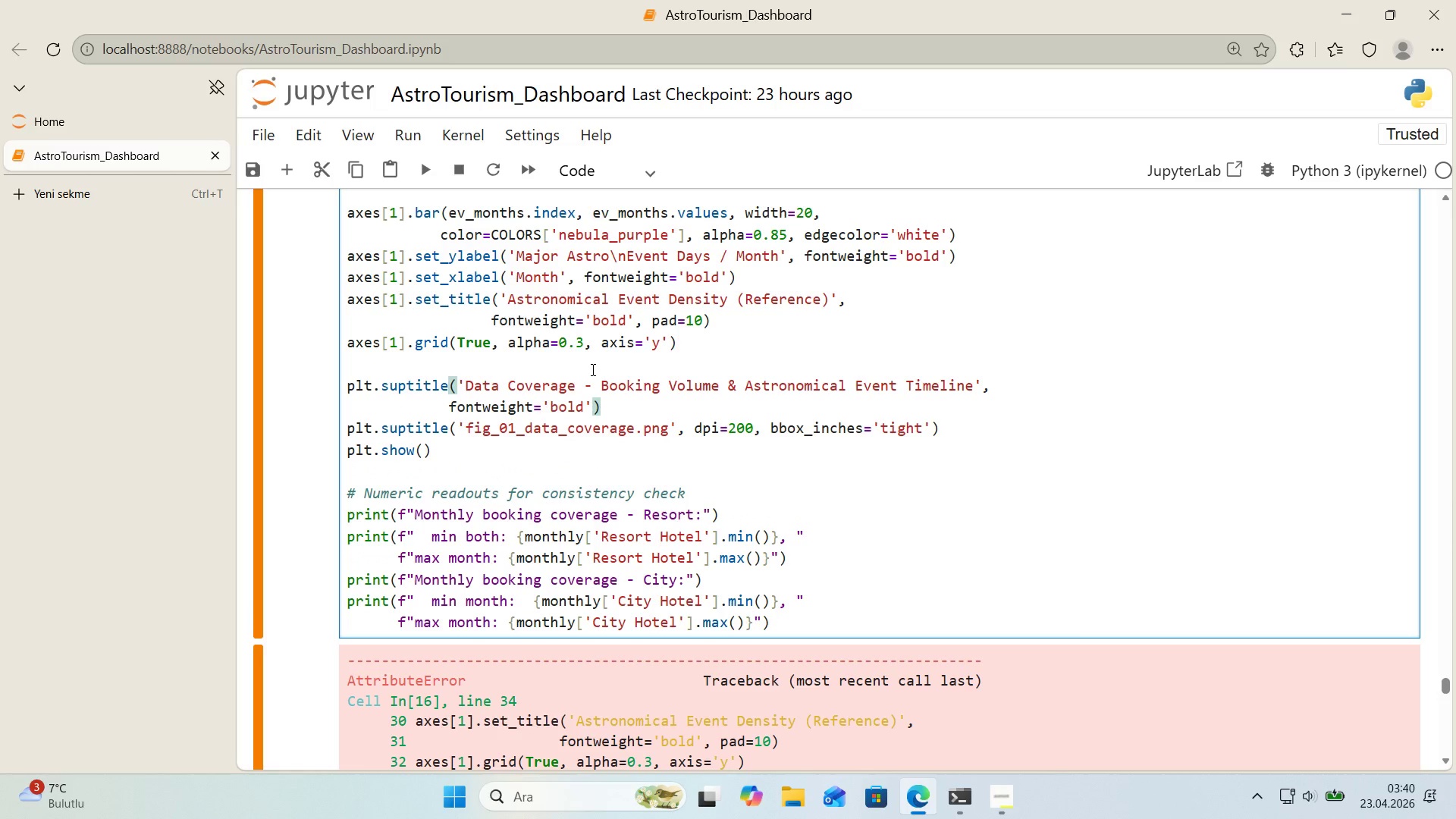 
type(, fonts'ze)14, y)1.01)
 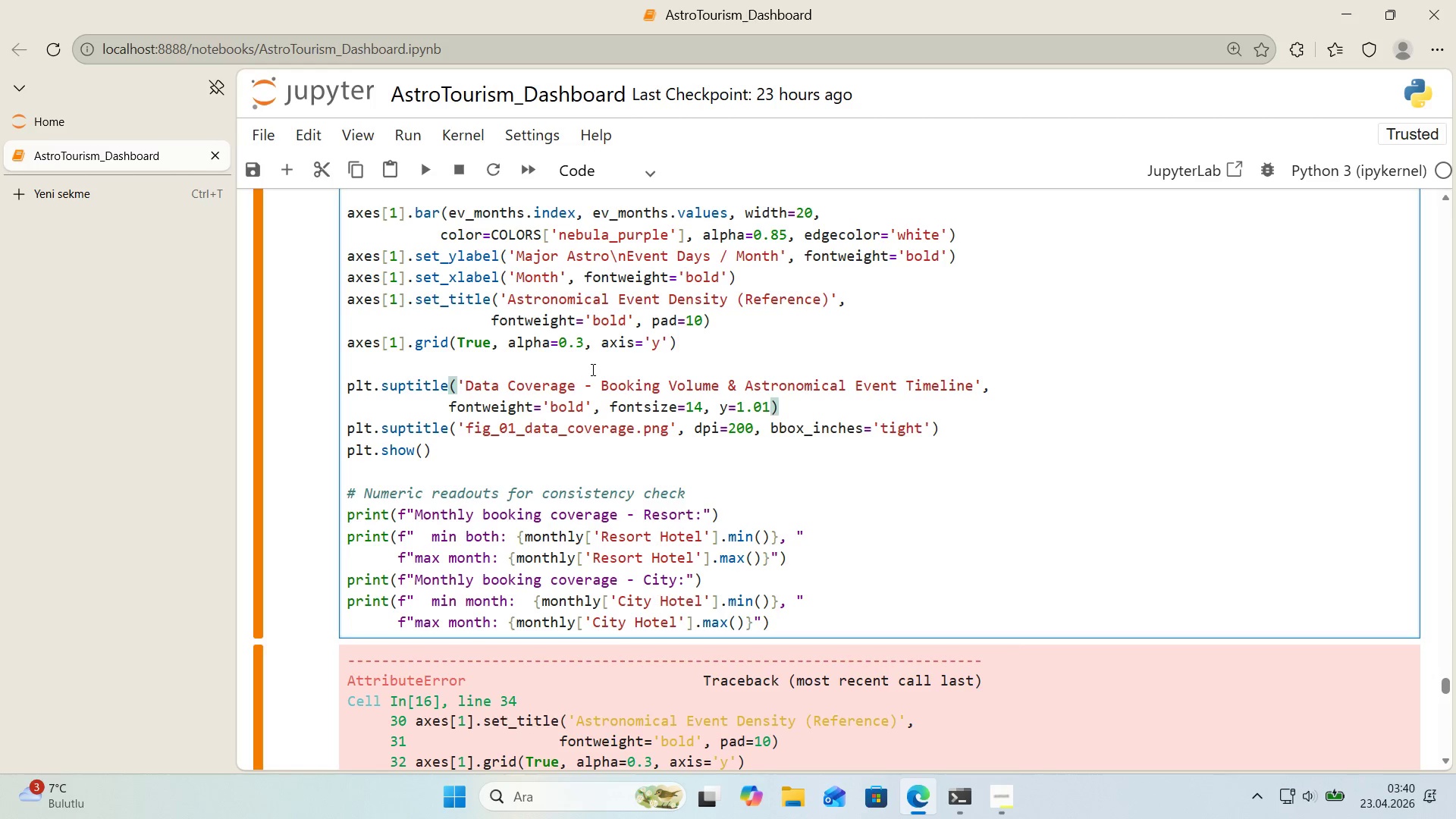 
key(ArrowRight)
 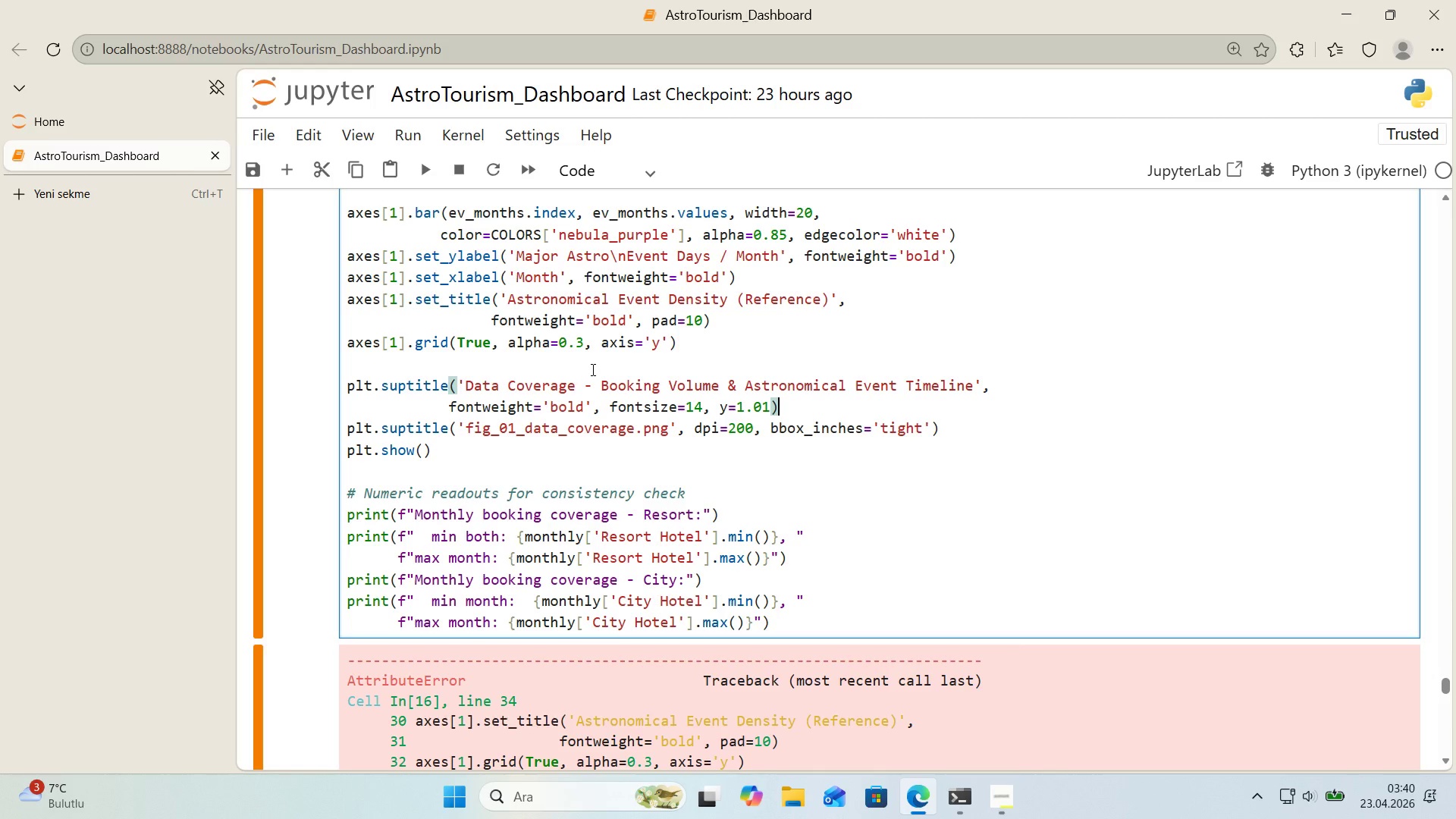 
key(Enter)
 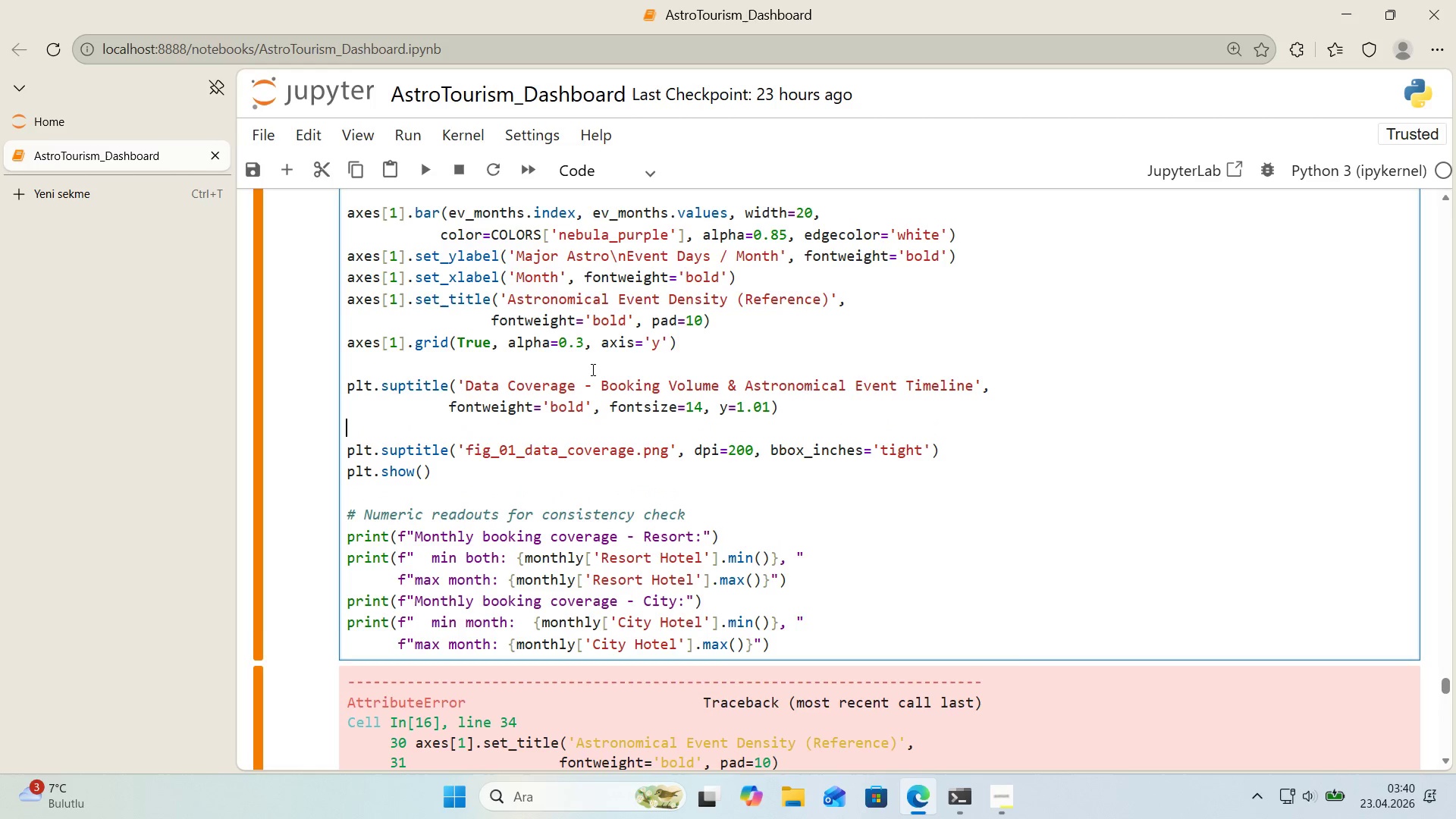 
type(plt.t'ght_layout*()
 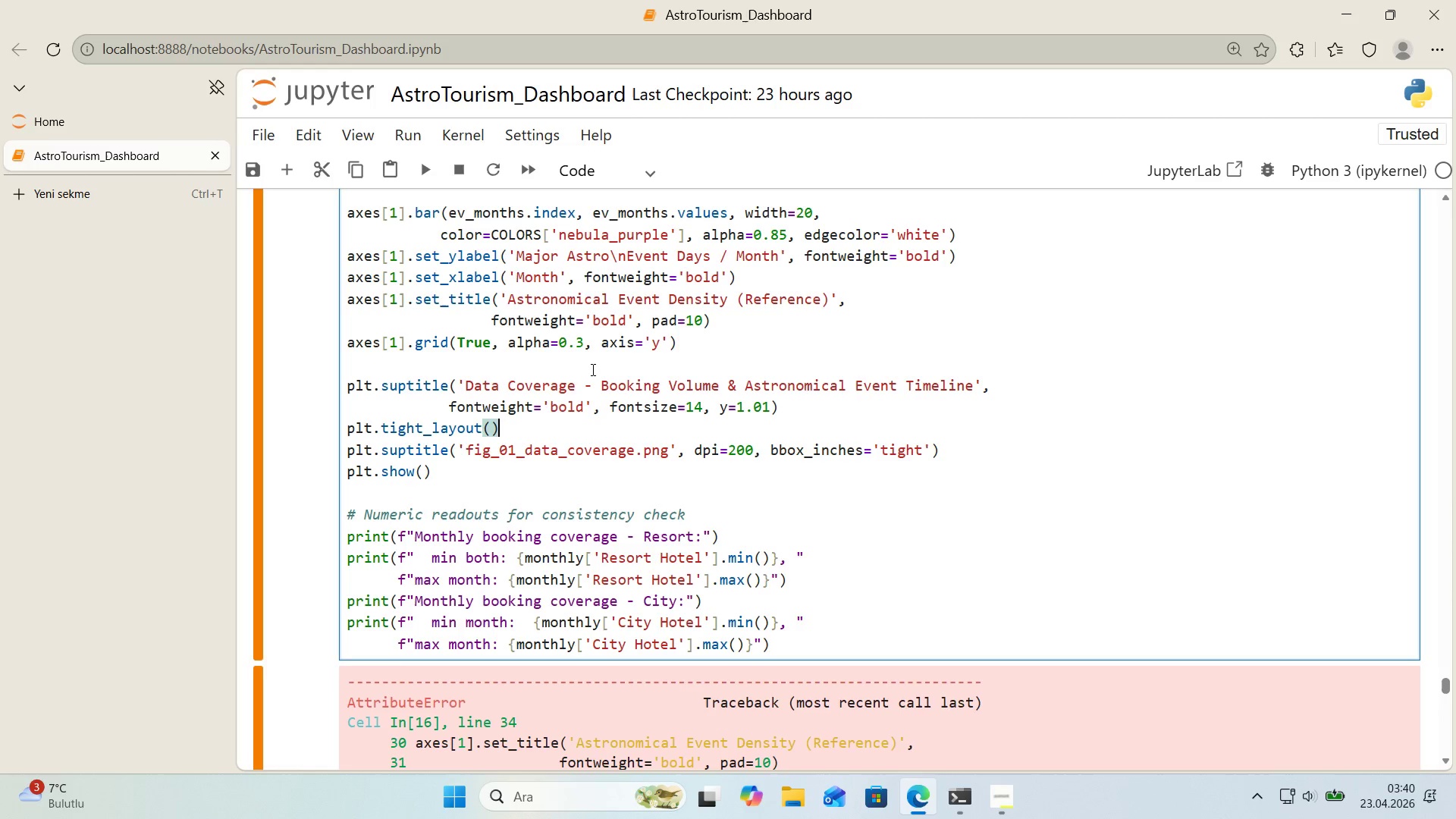 
key(Shift+Enter)
 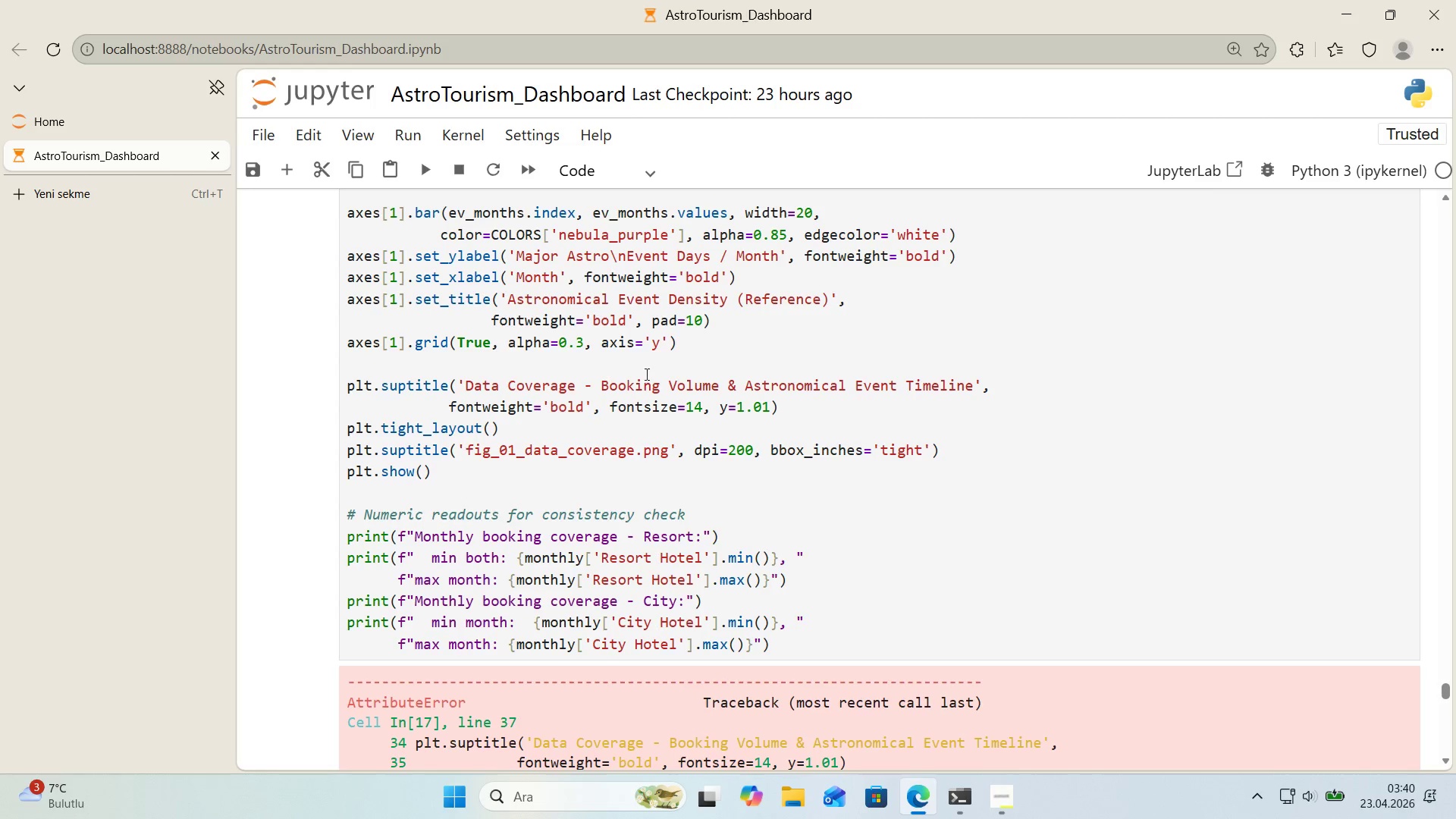 
scroll: coordinate [642, 389], scroll_direction: down, amount: 19.0
 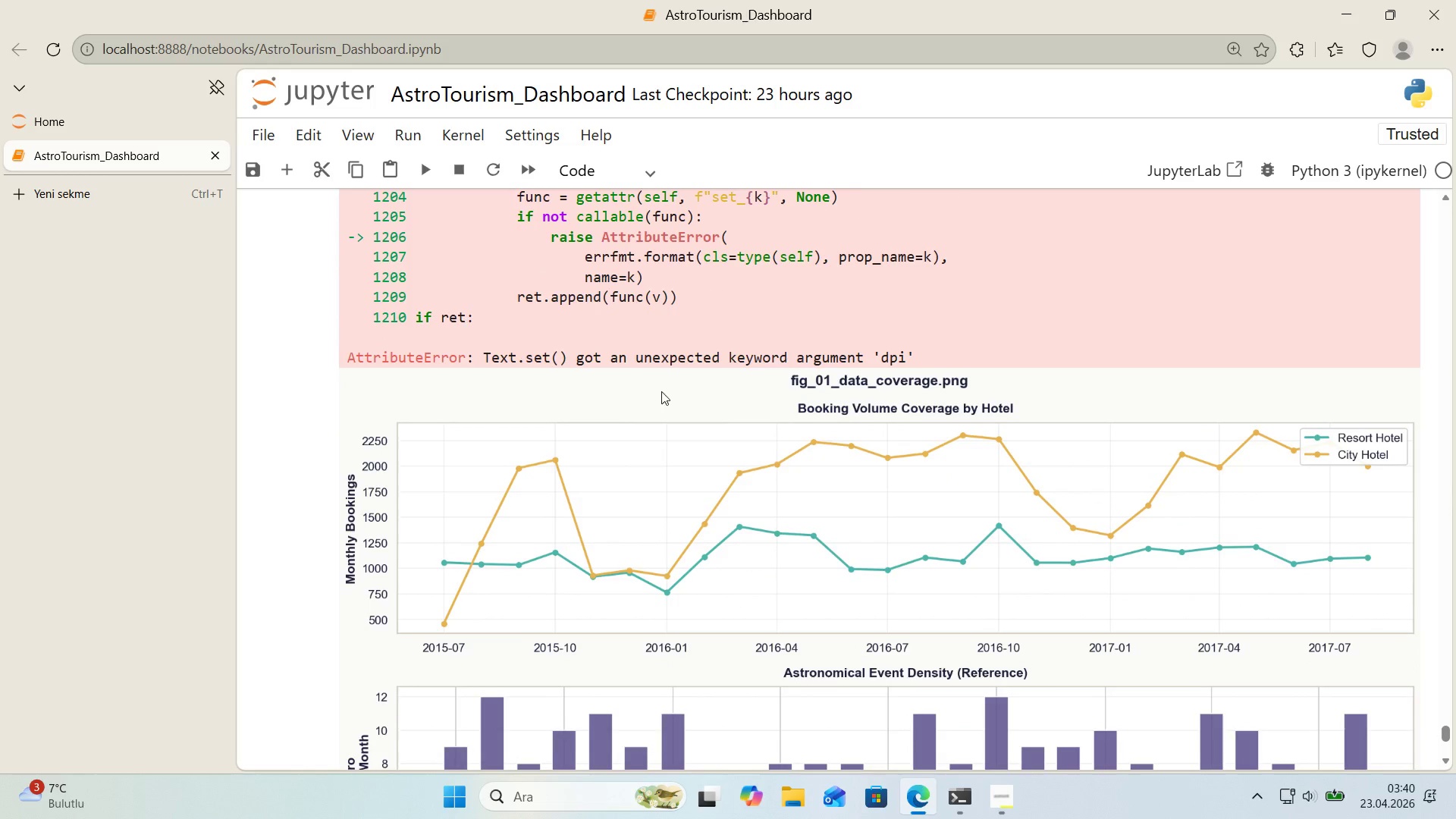 
left_click_drag(start_coordinate=[907, 357], to_coordinate=[881, 359])
 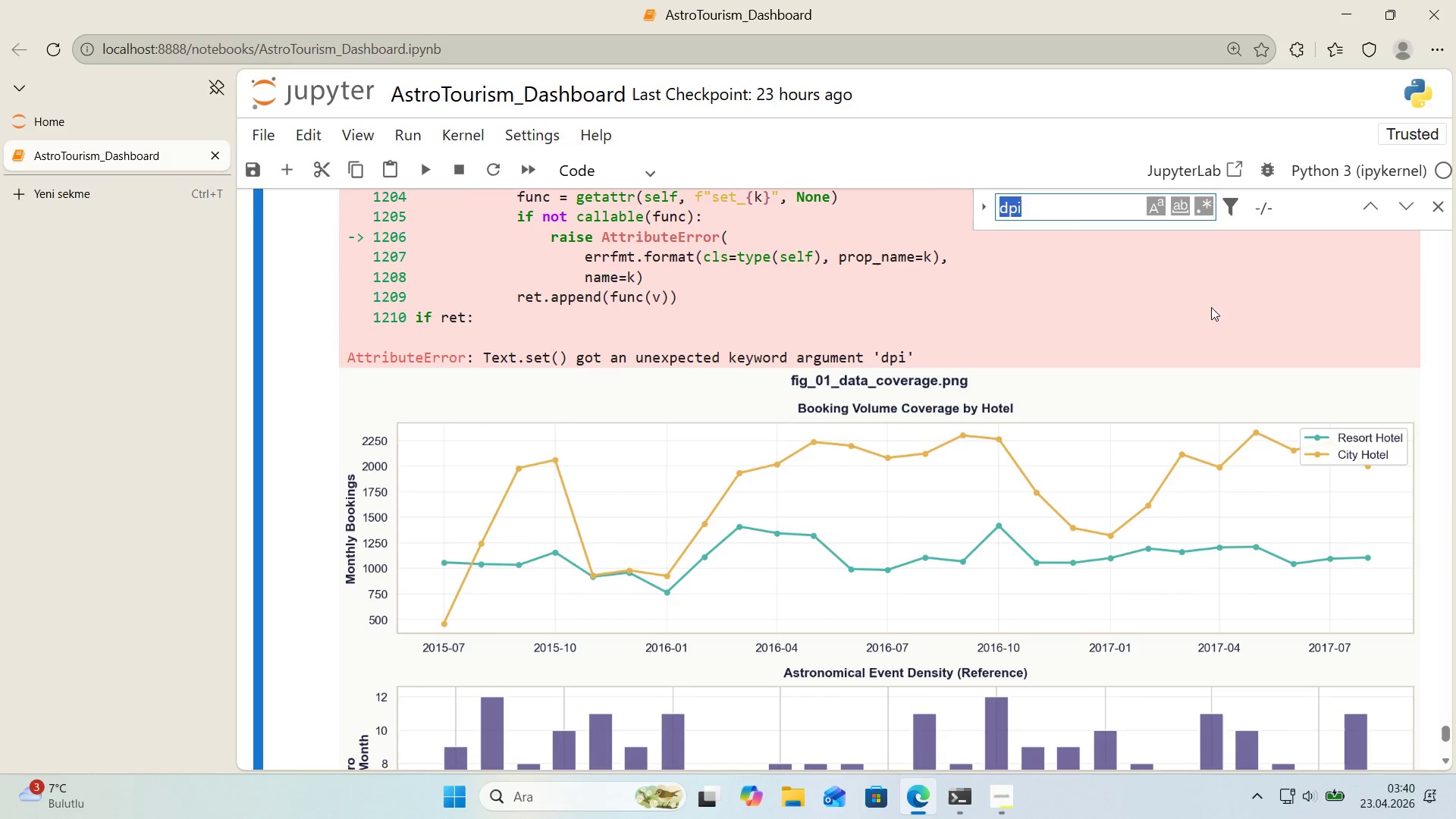 
key(Control+ControlLeft)
 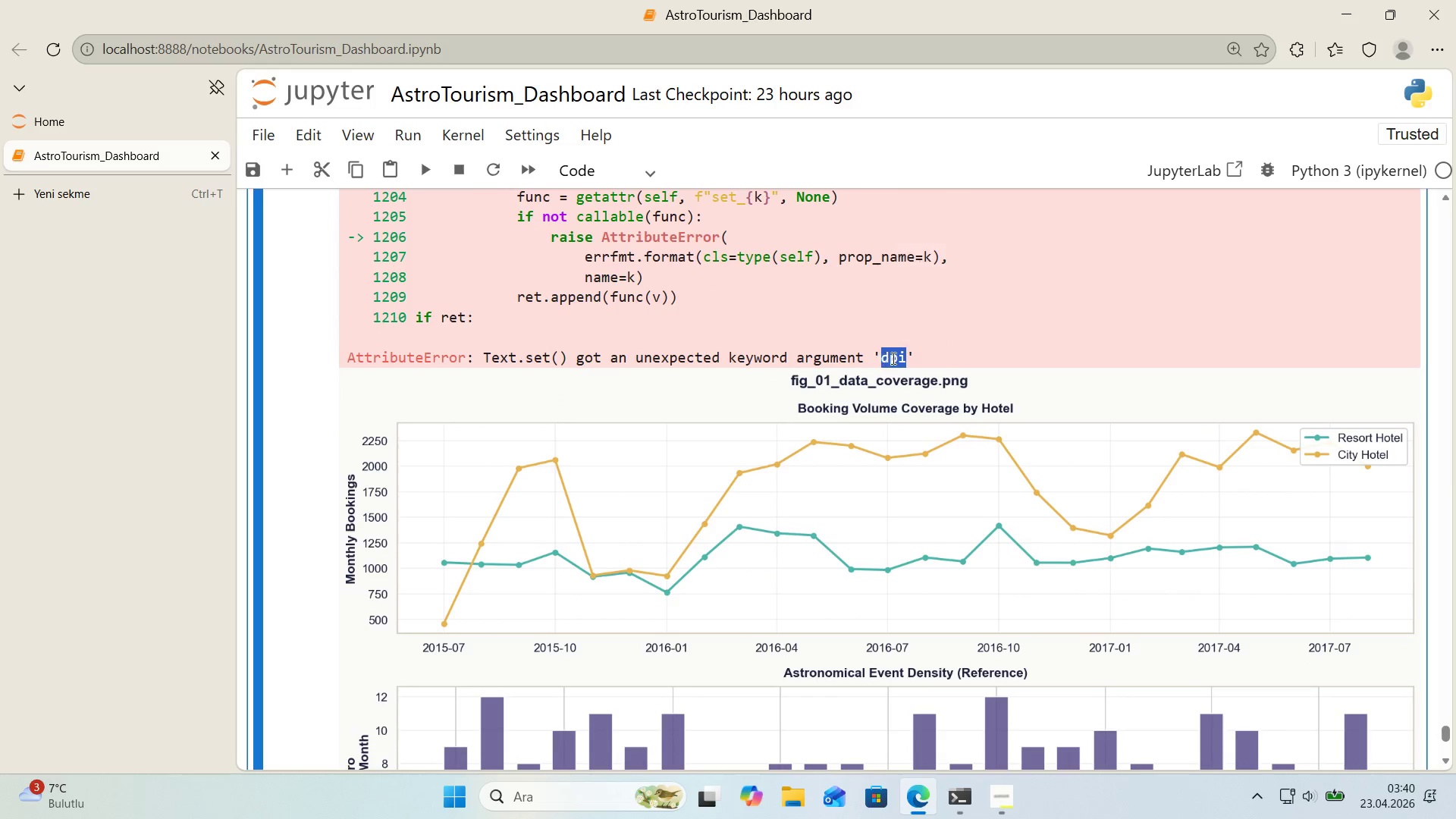 
key(Control+C)
 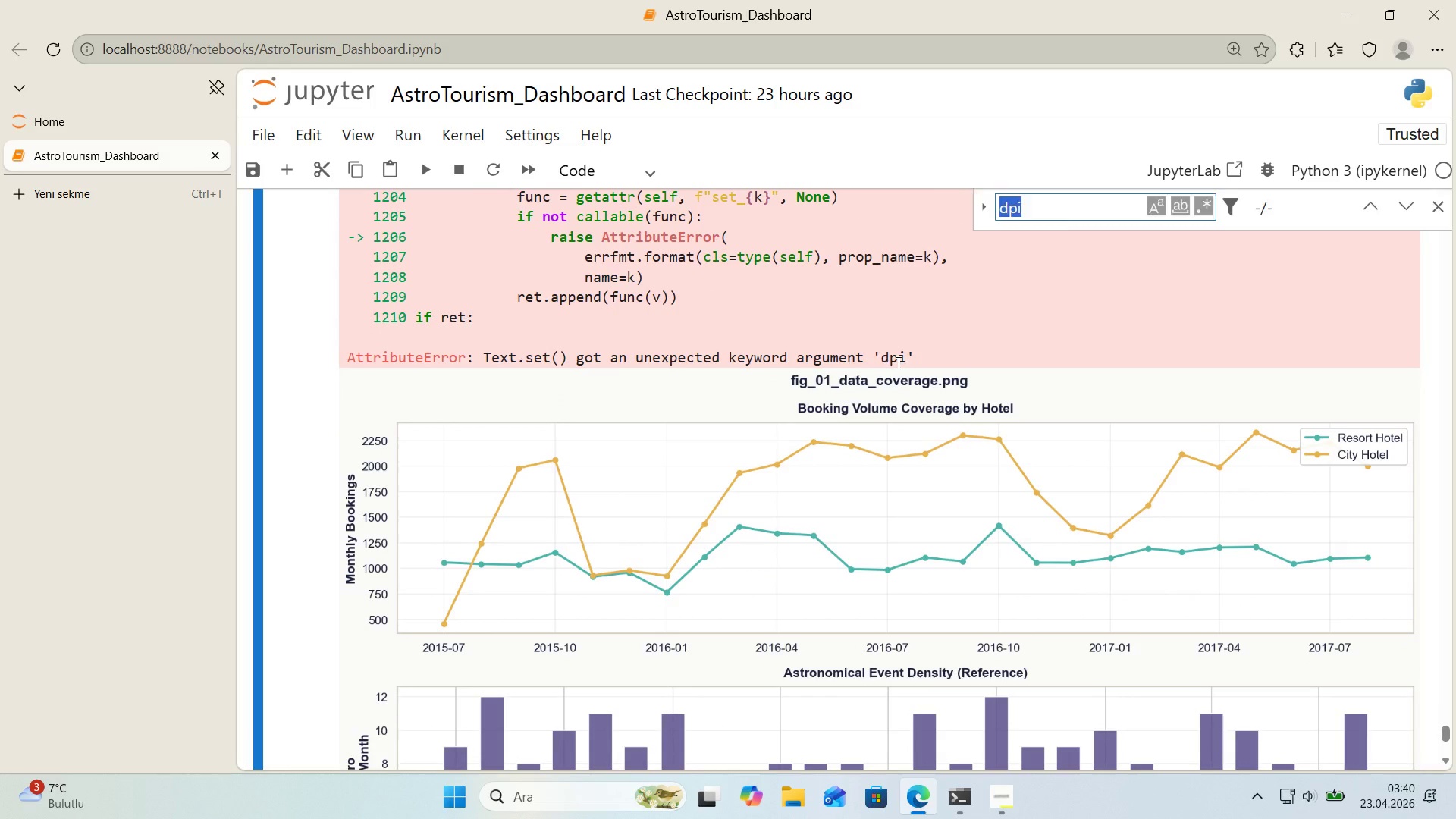 
key(Control+ControlLeft)
 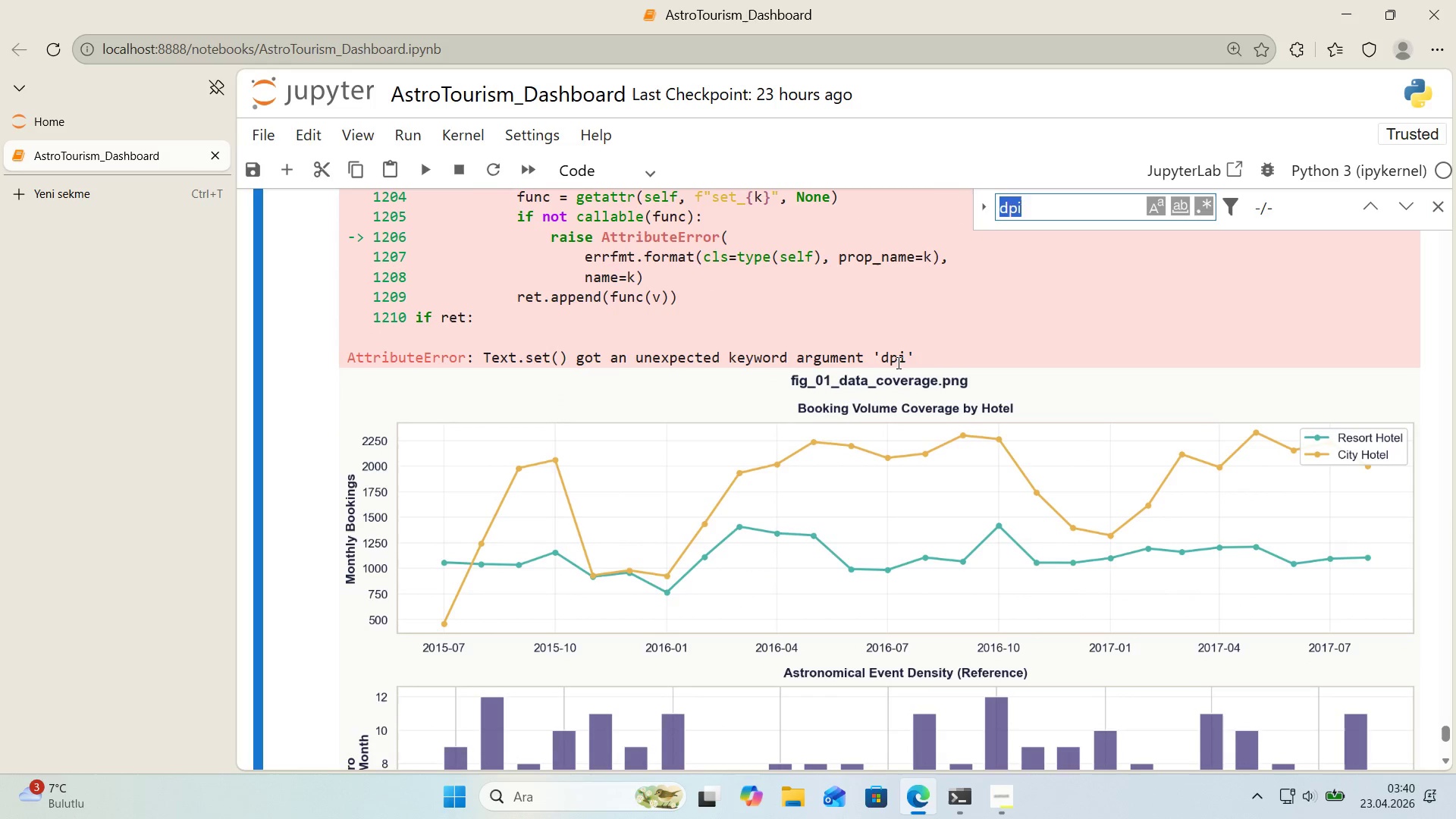 
key(Control+F)
 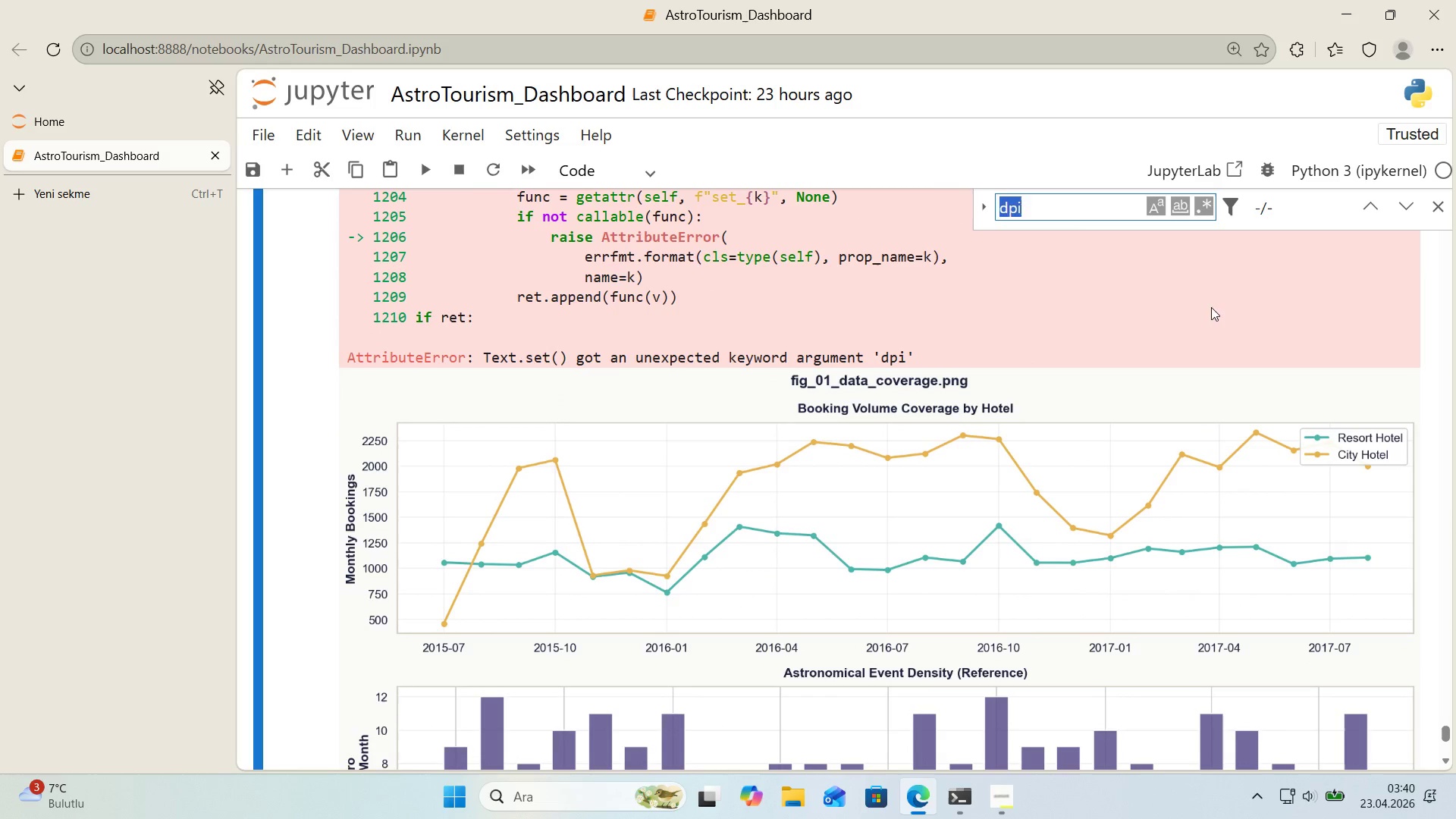 
key(Control+ControlLeft)
 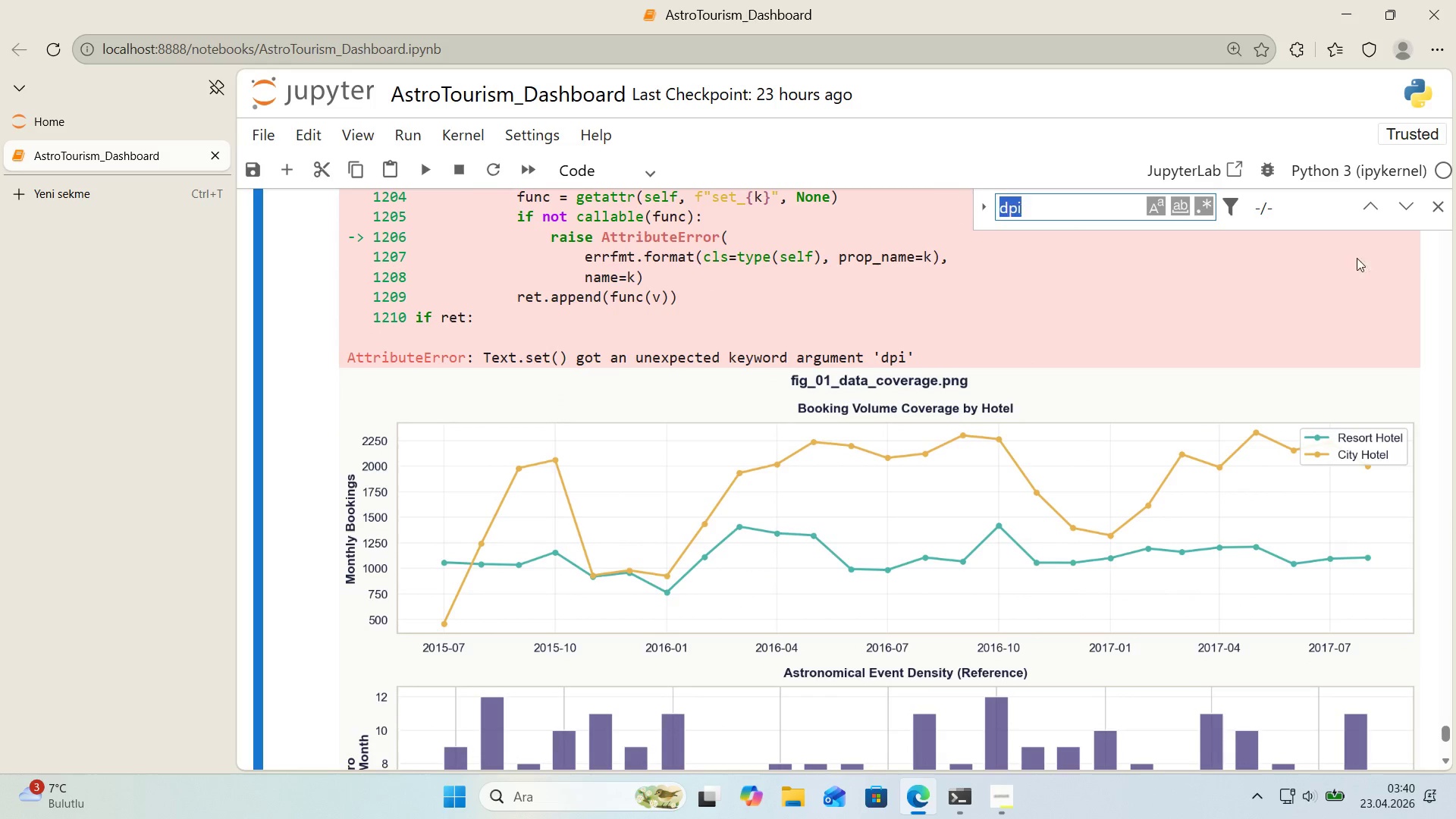 
key(Control+V)
 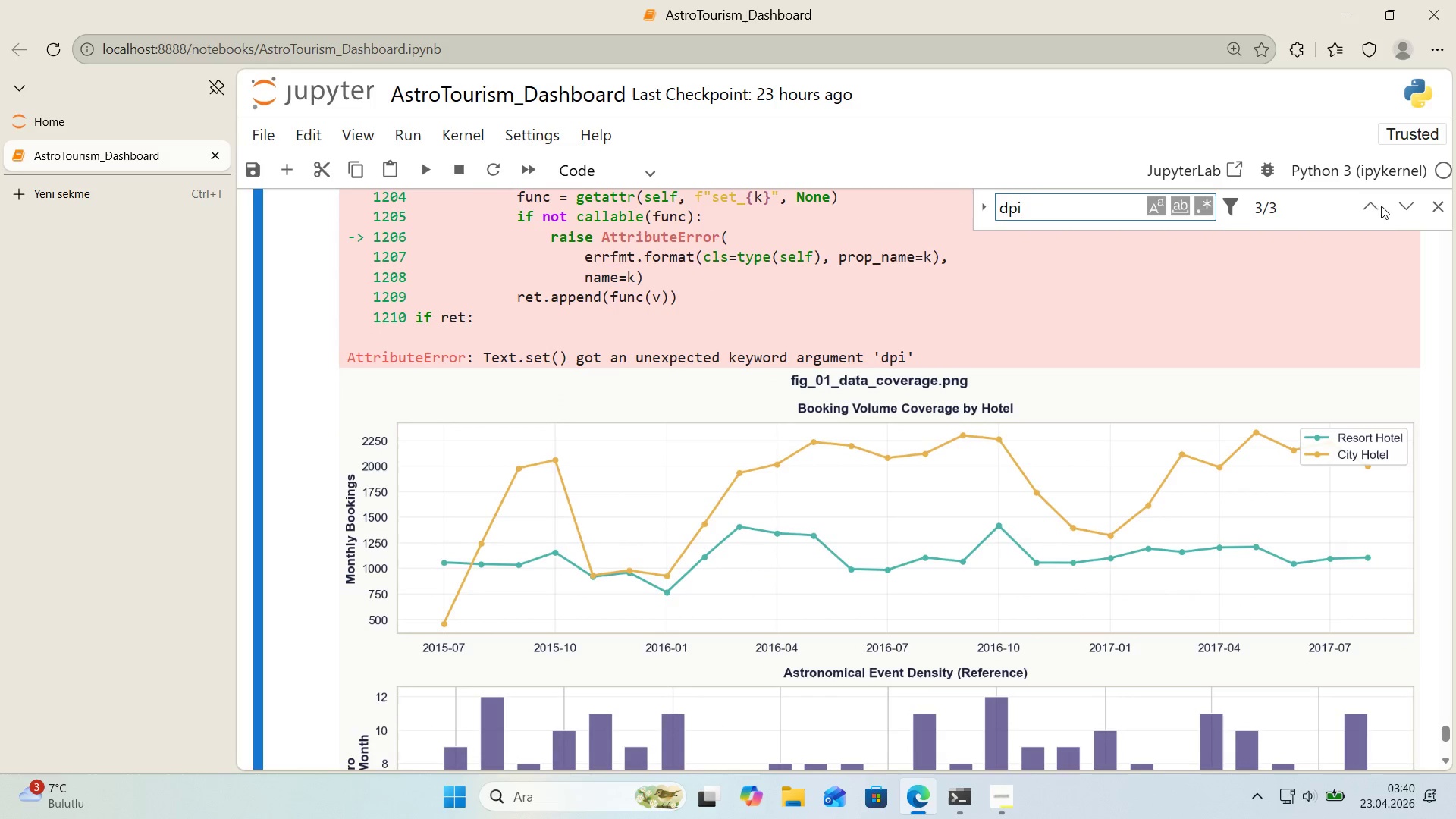 
scroll: coordinate [1019, 244], scroll_direction: up, amount: 1.0
 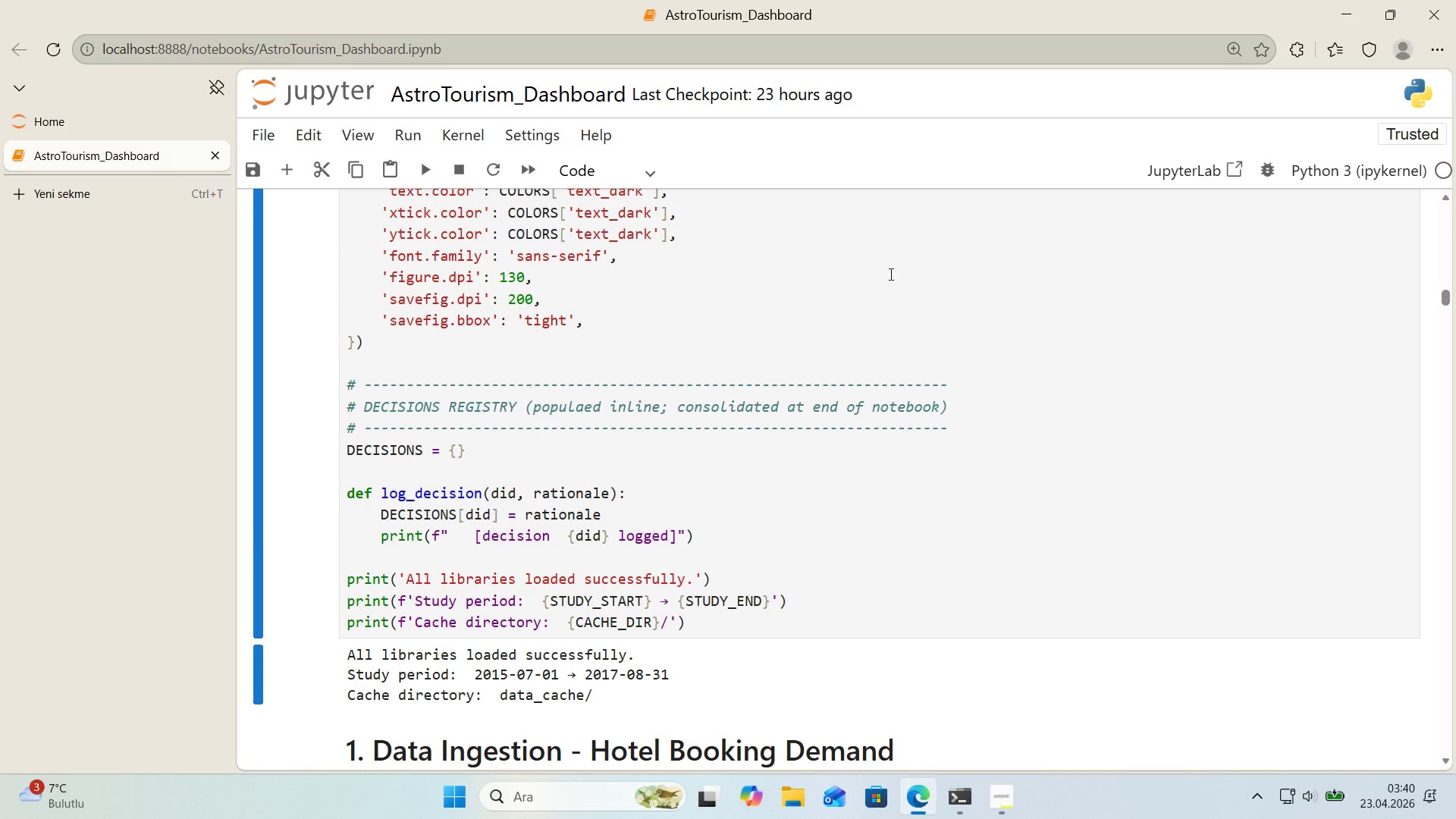 
left_click([1375, 206])
 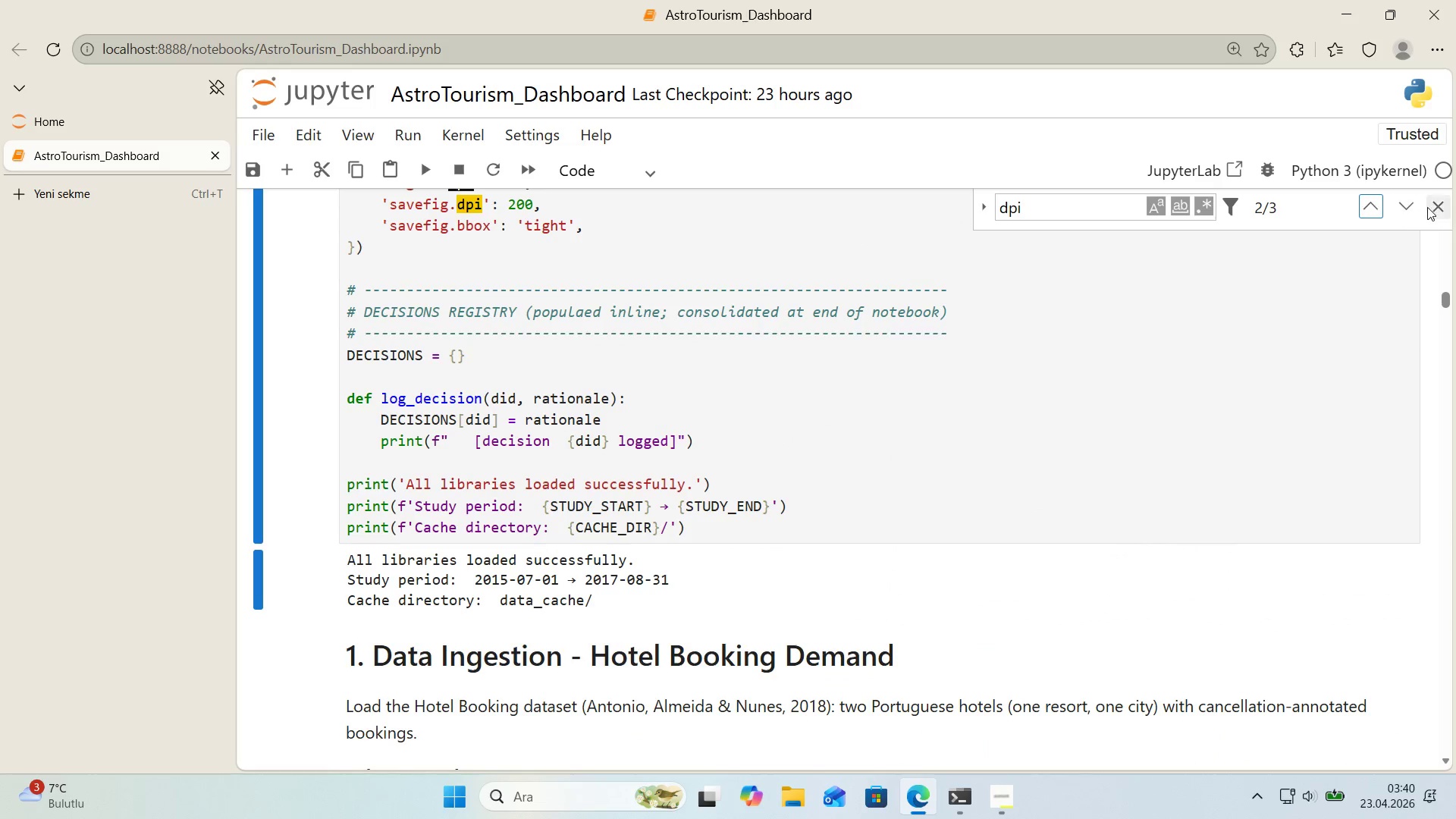 
left_click([1429, 207])
 